 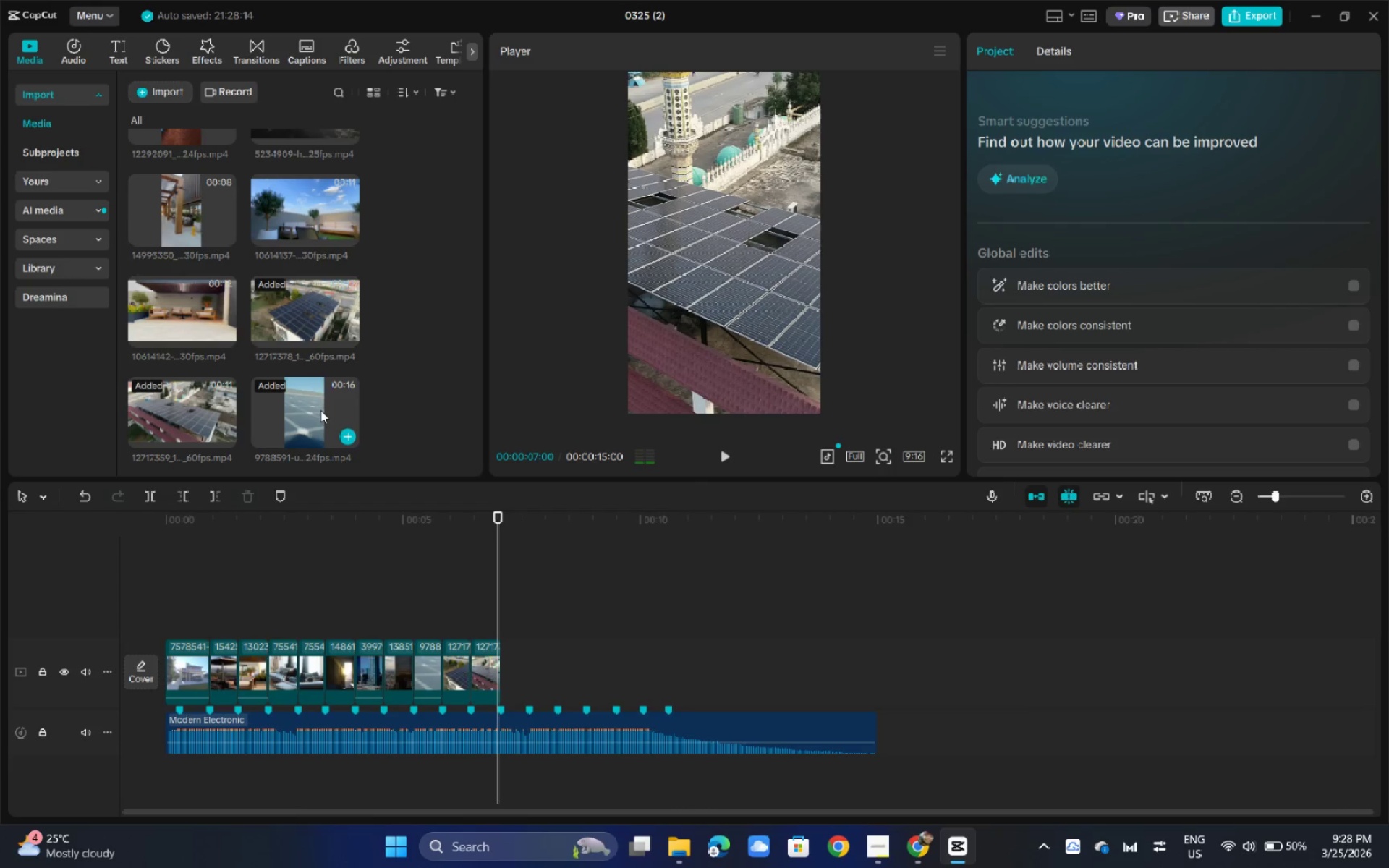 
mouse_move([176, 316])
 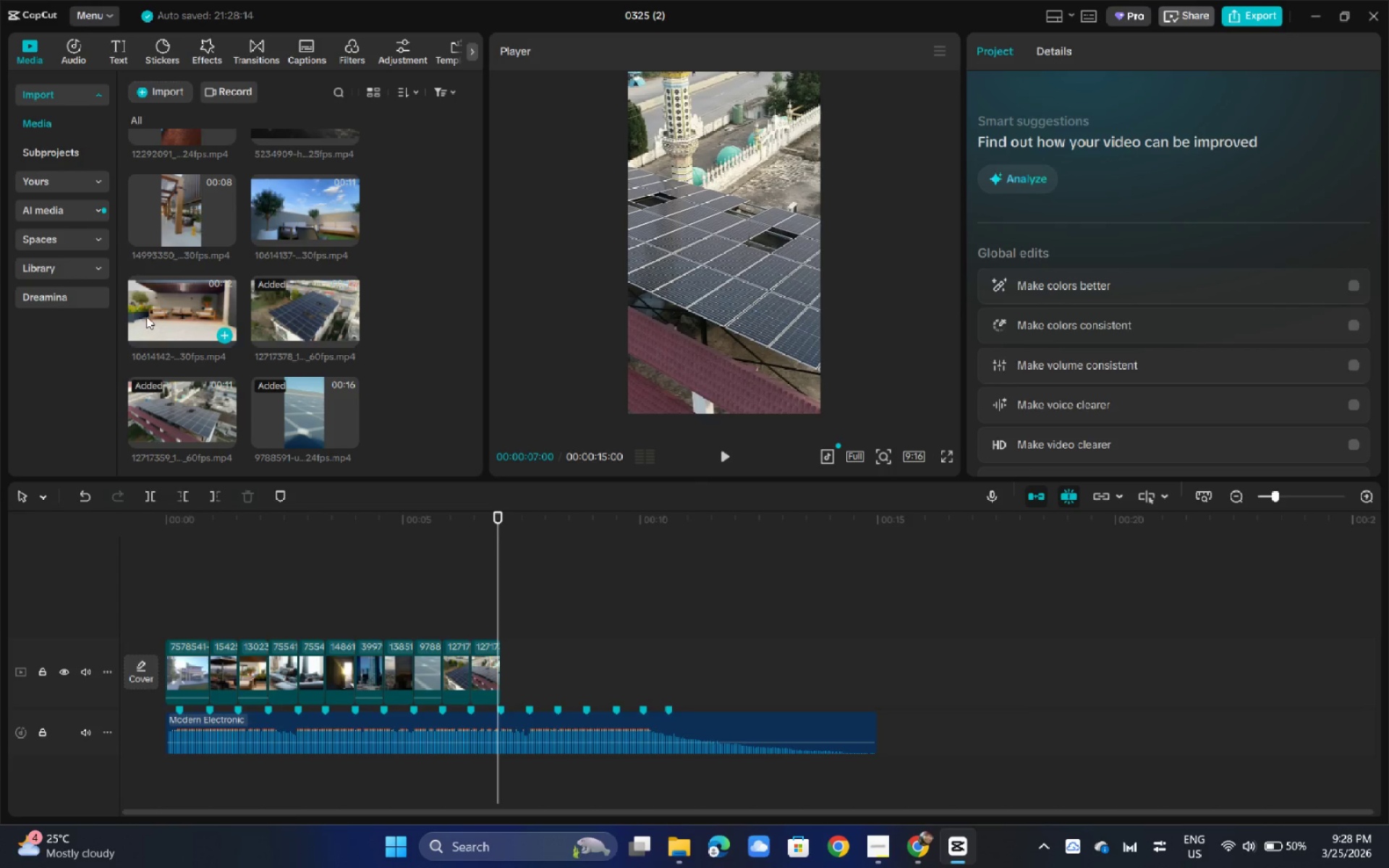 
left_click_drag(start_coordinate=[146, 316], to_coordinate=[509, 665])
 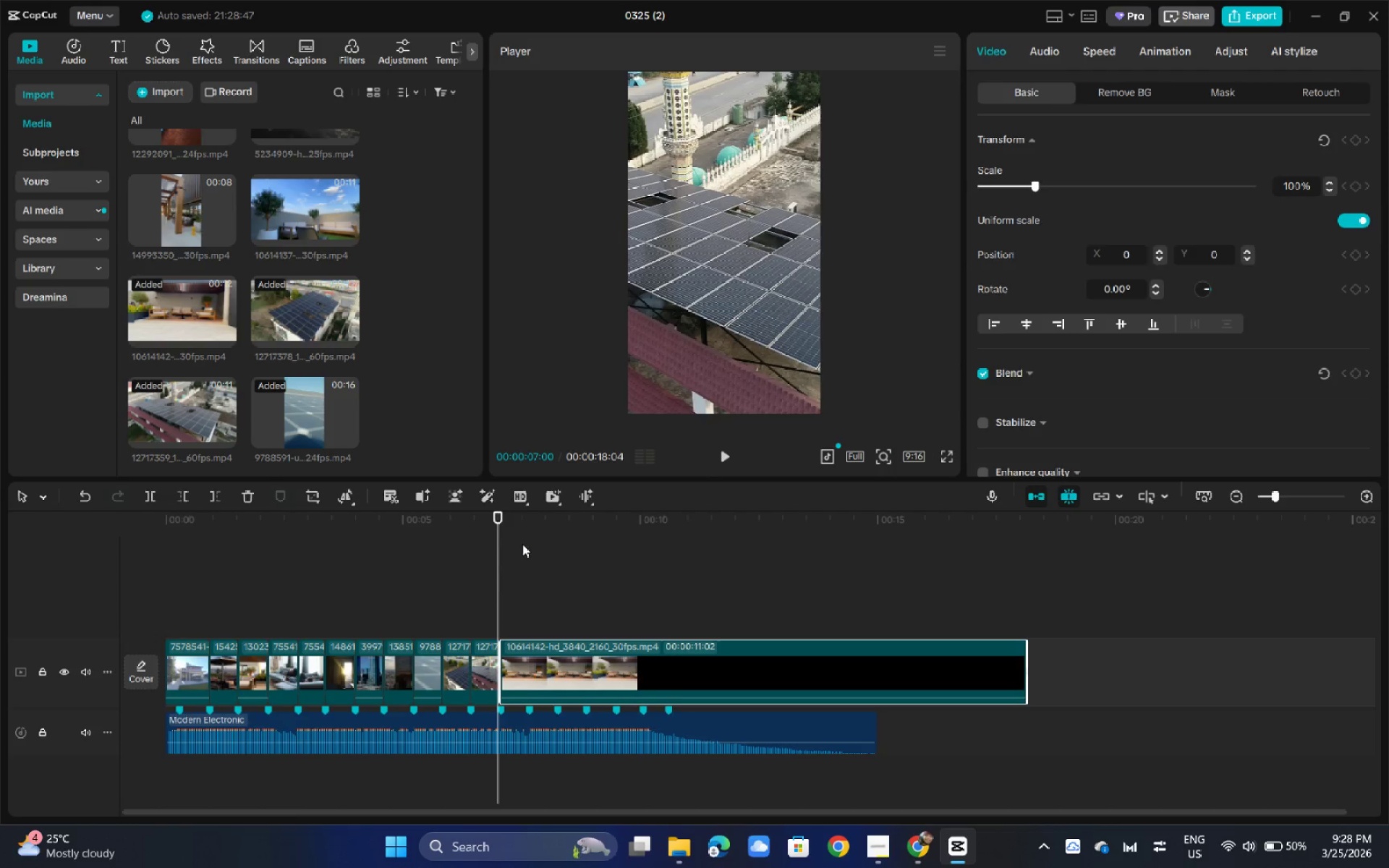 
key(Space)
 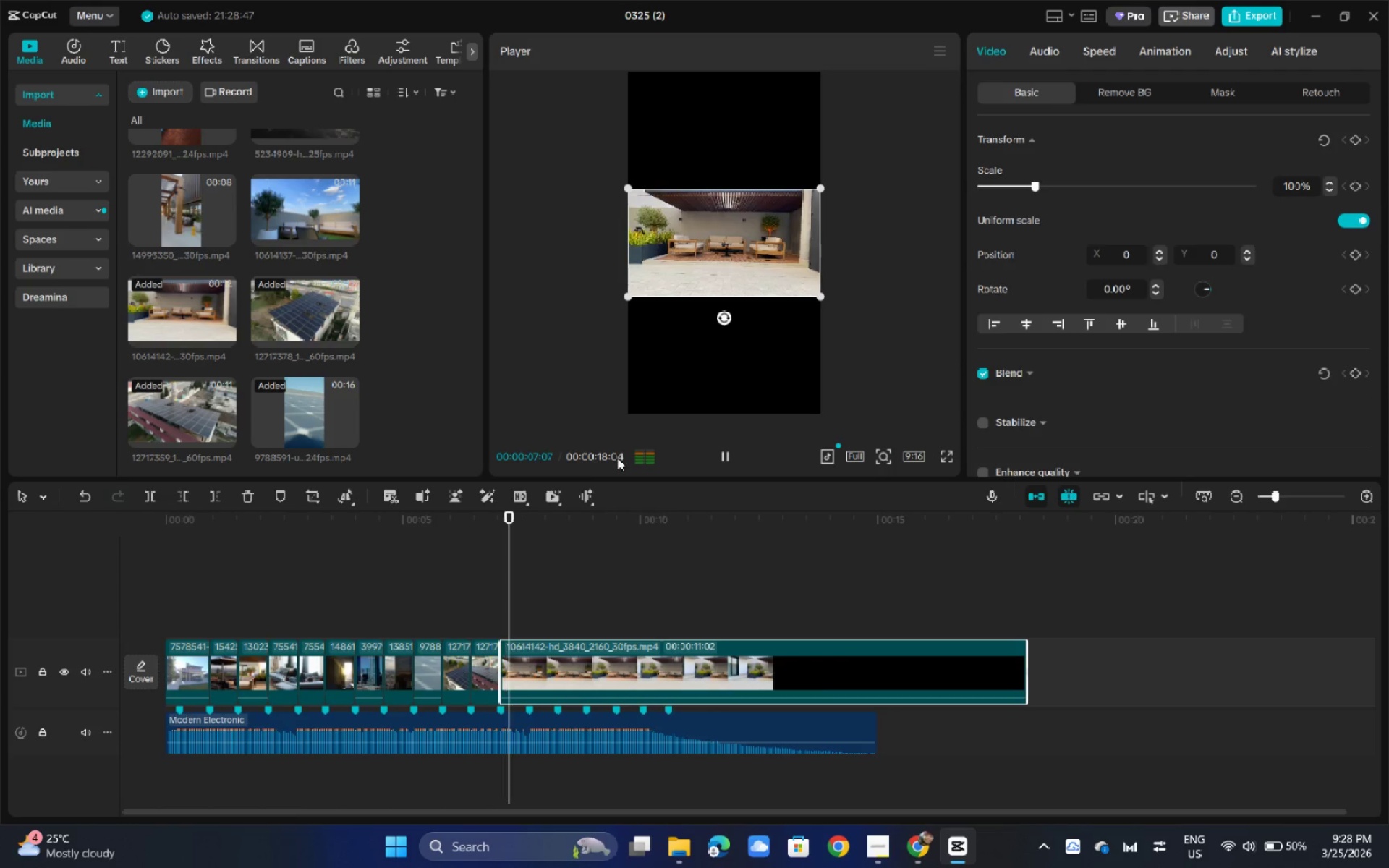 
key(Space)
 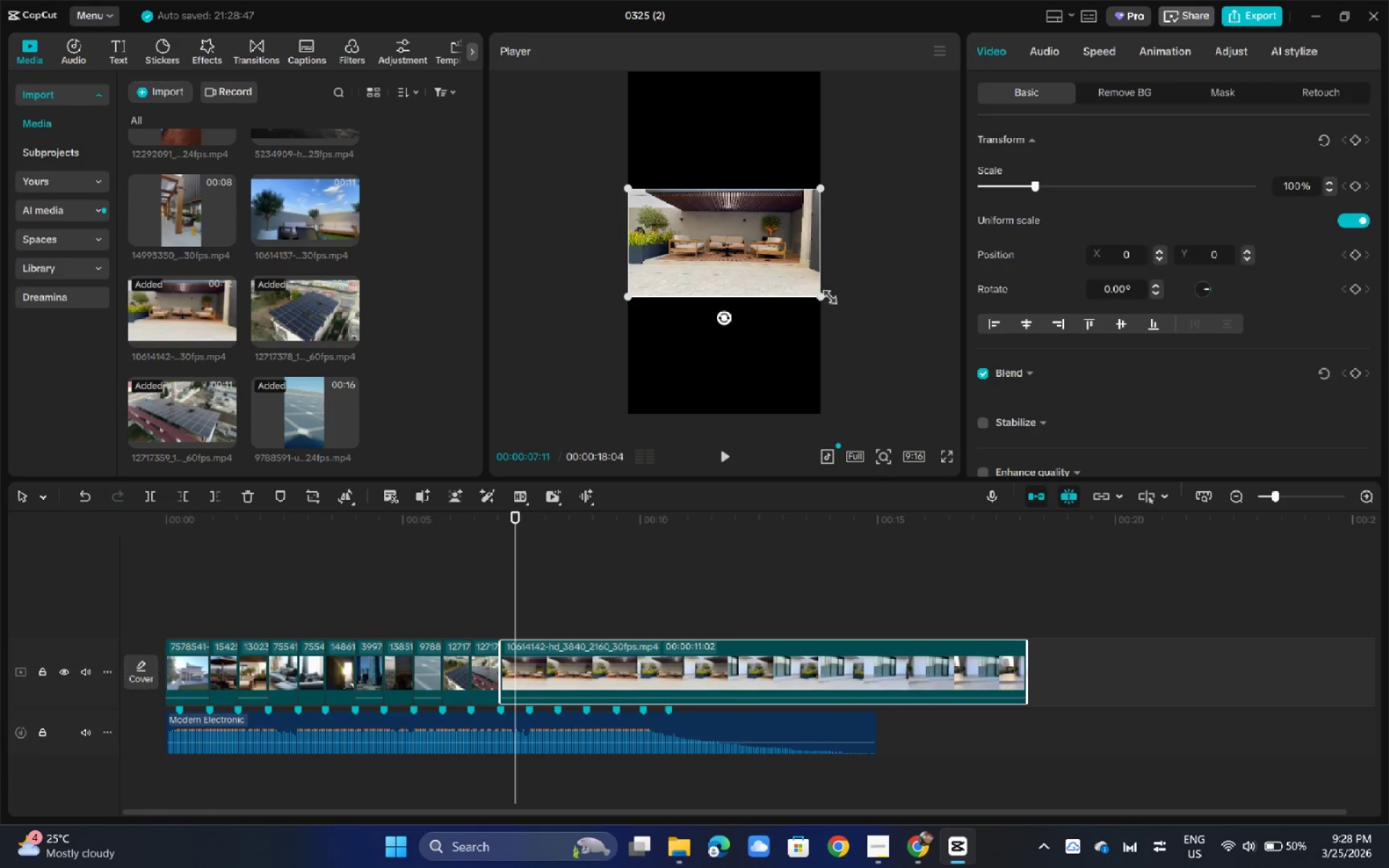 
left_click_drag(start_coordinate=[823, 299], to_coordinate=[1126, 535])
 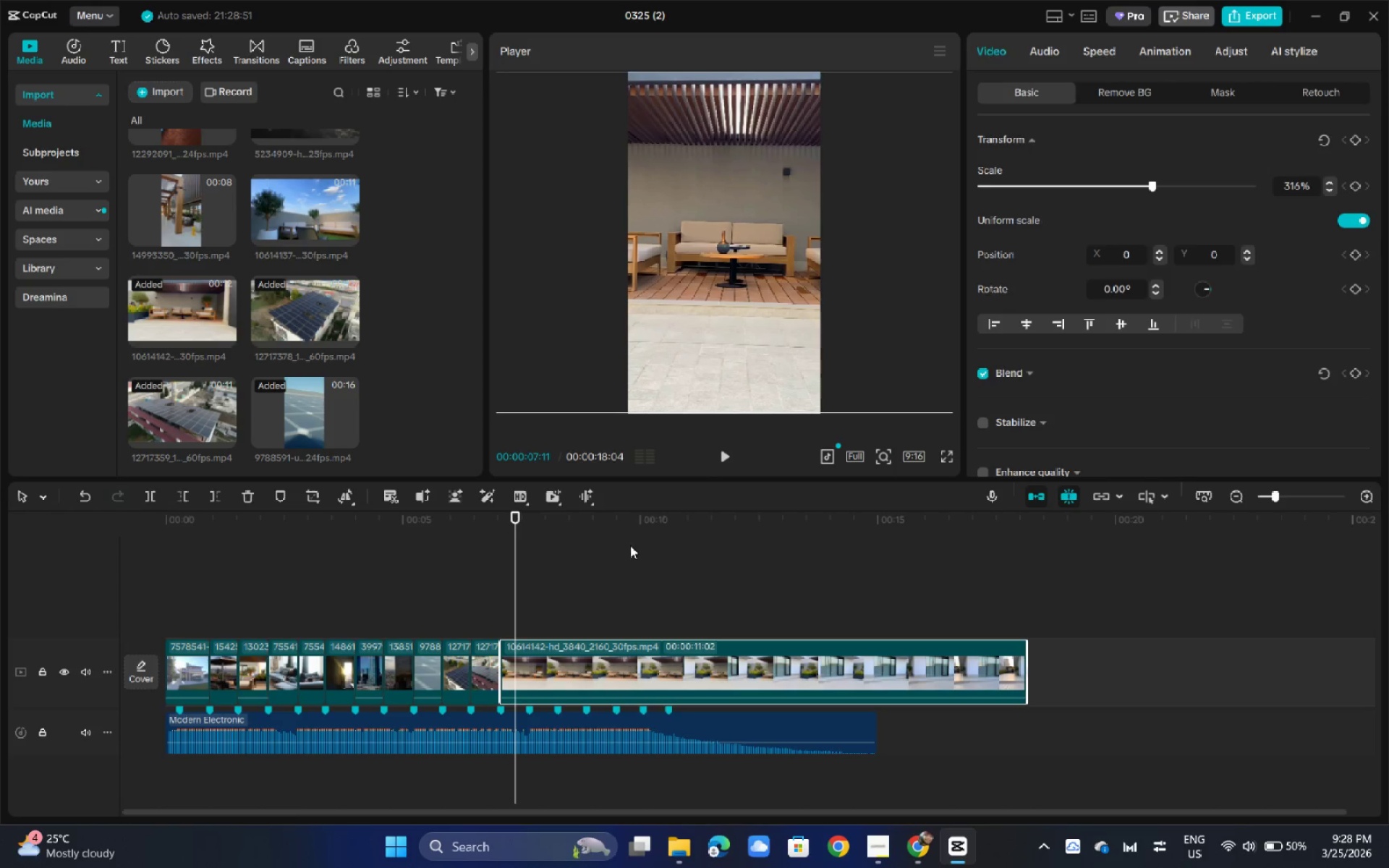 
left_click_drag(start_coordinate=[616, 540], to_coordinate=[647, 535])
 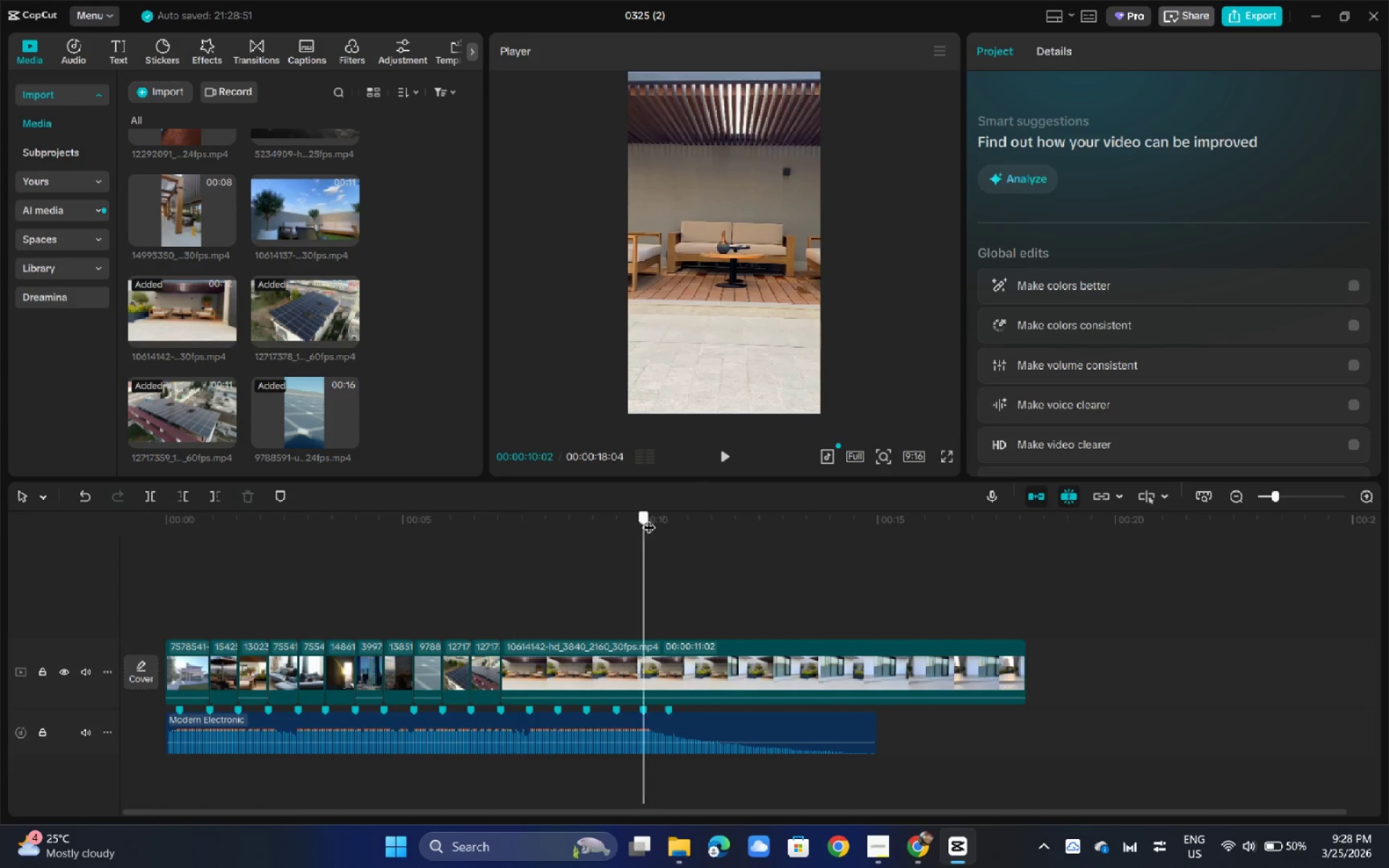 
left_click_drag(start_coordinate=[645, 518], to_coordinate=[650, 530])
 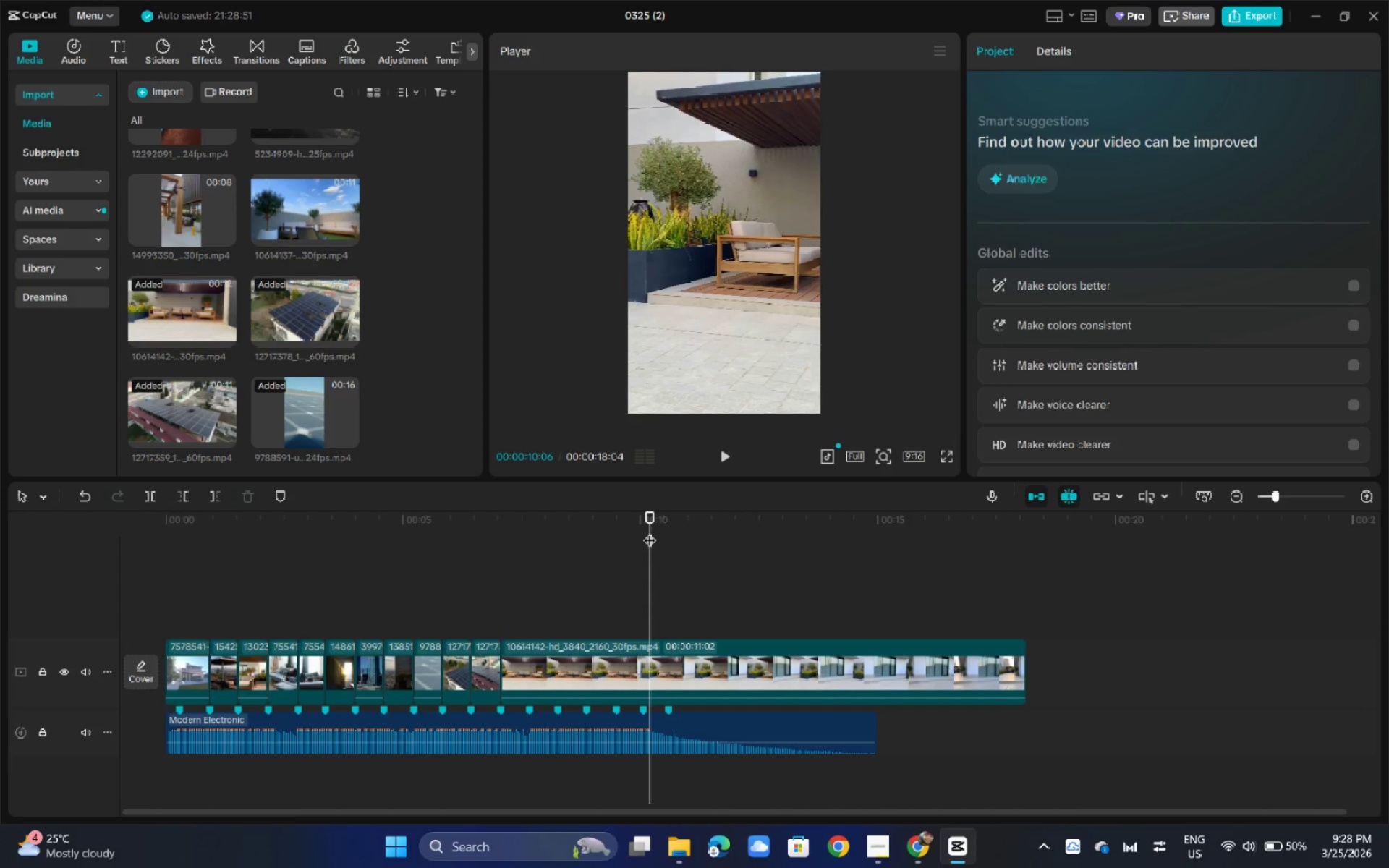 
key(Control+B)
 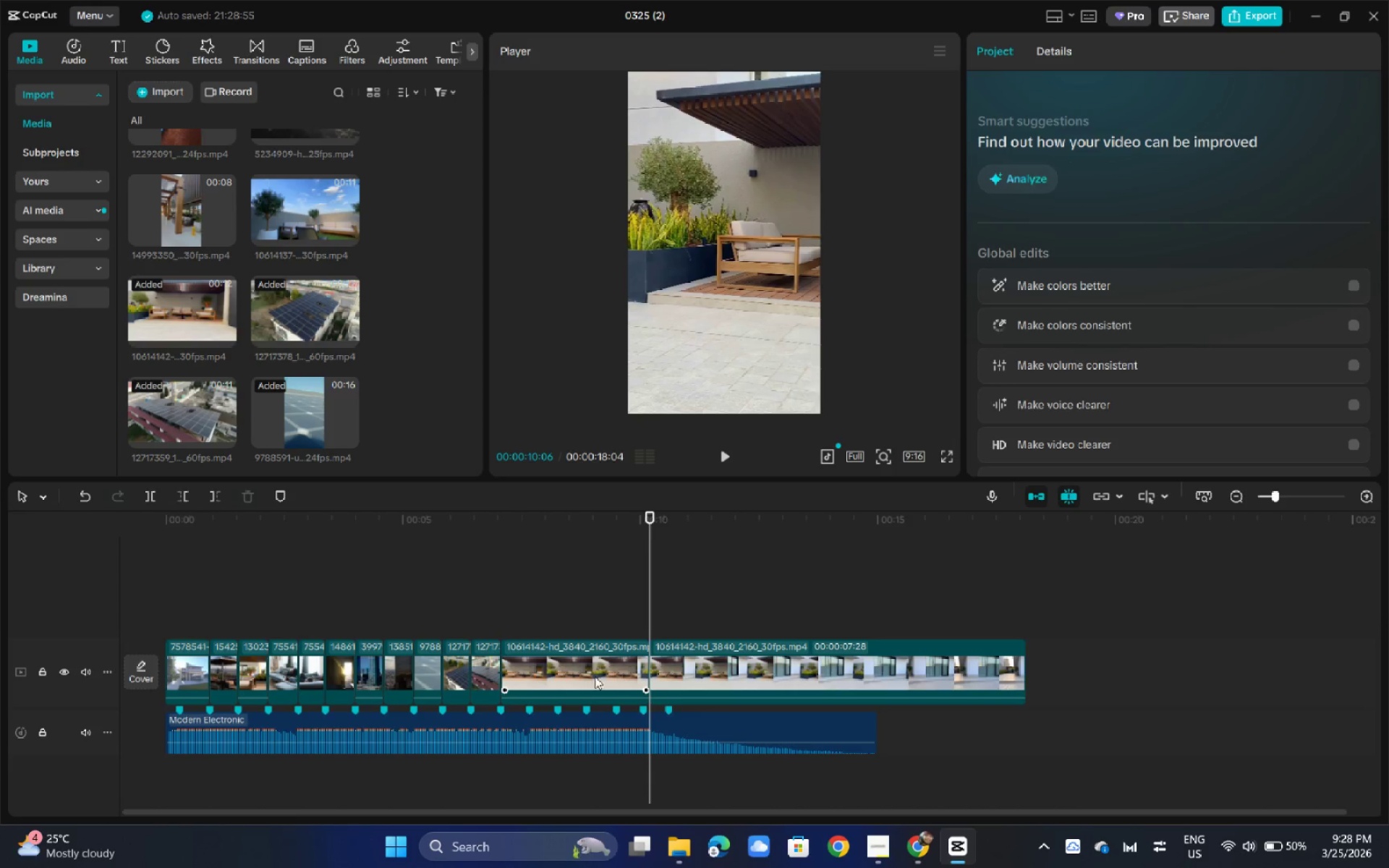 
left_click([594, 678])
 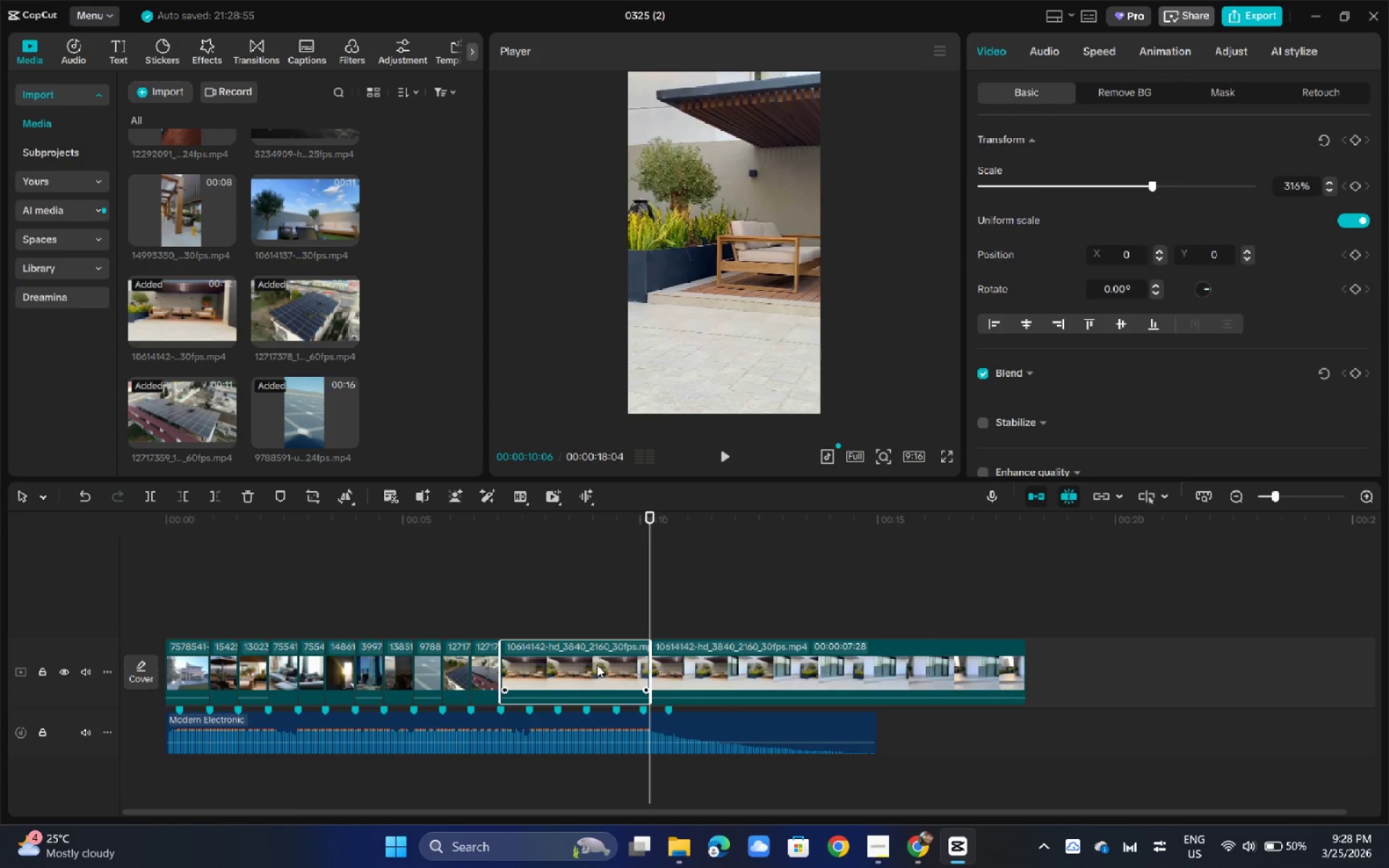 
key(Backspace)
 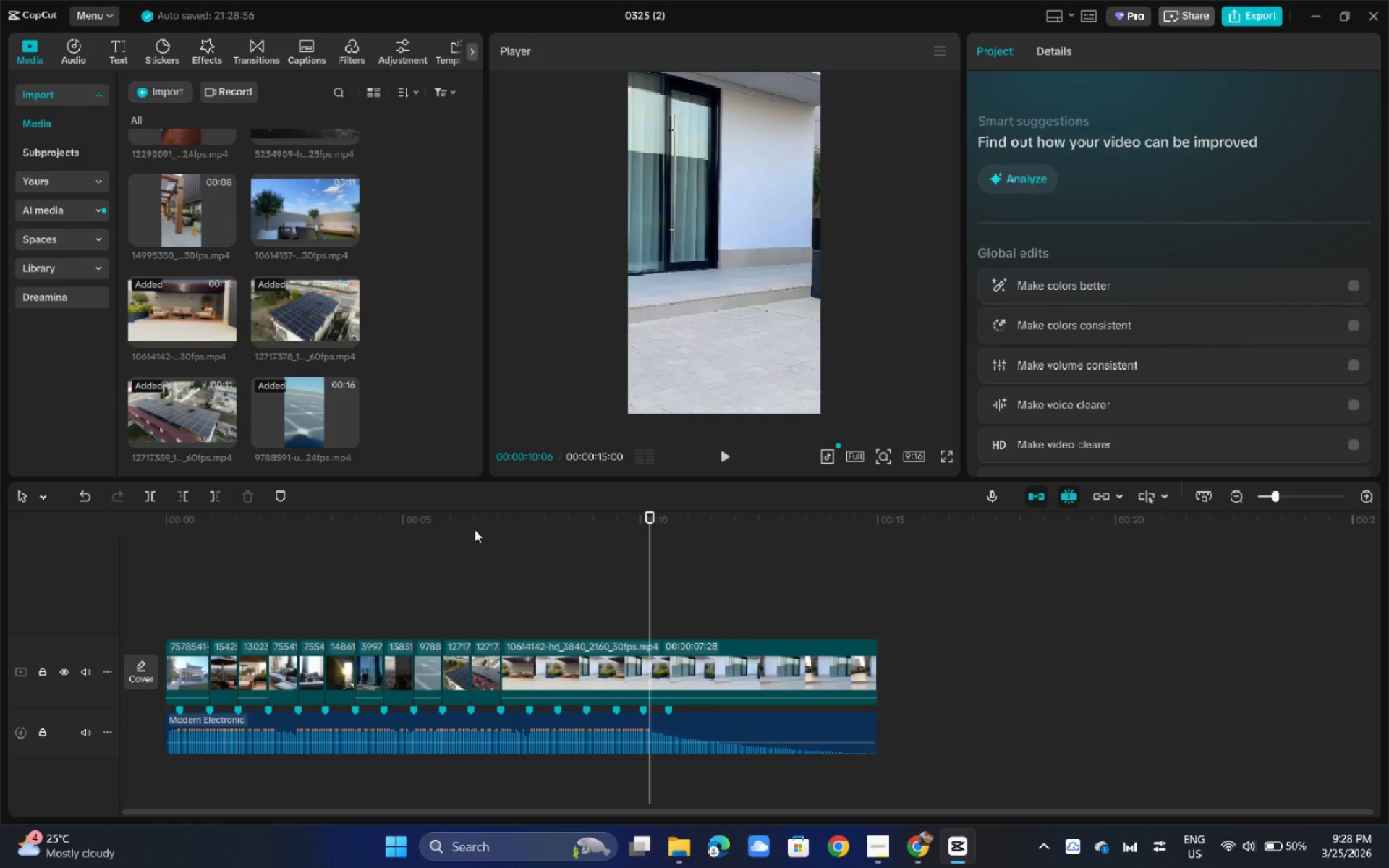 
left_click([470, 529])
 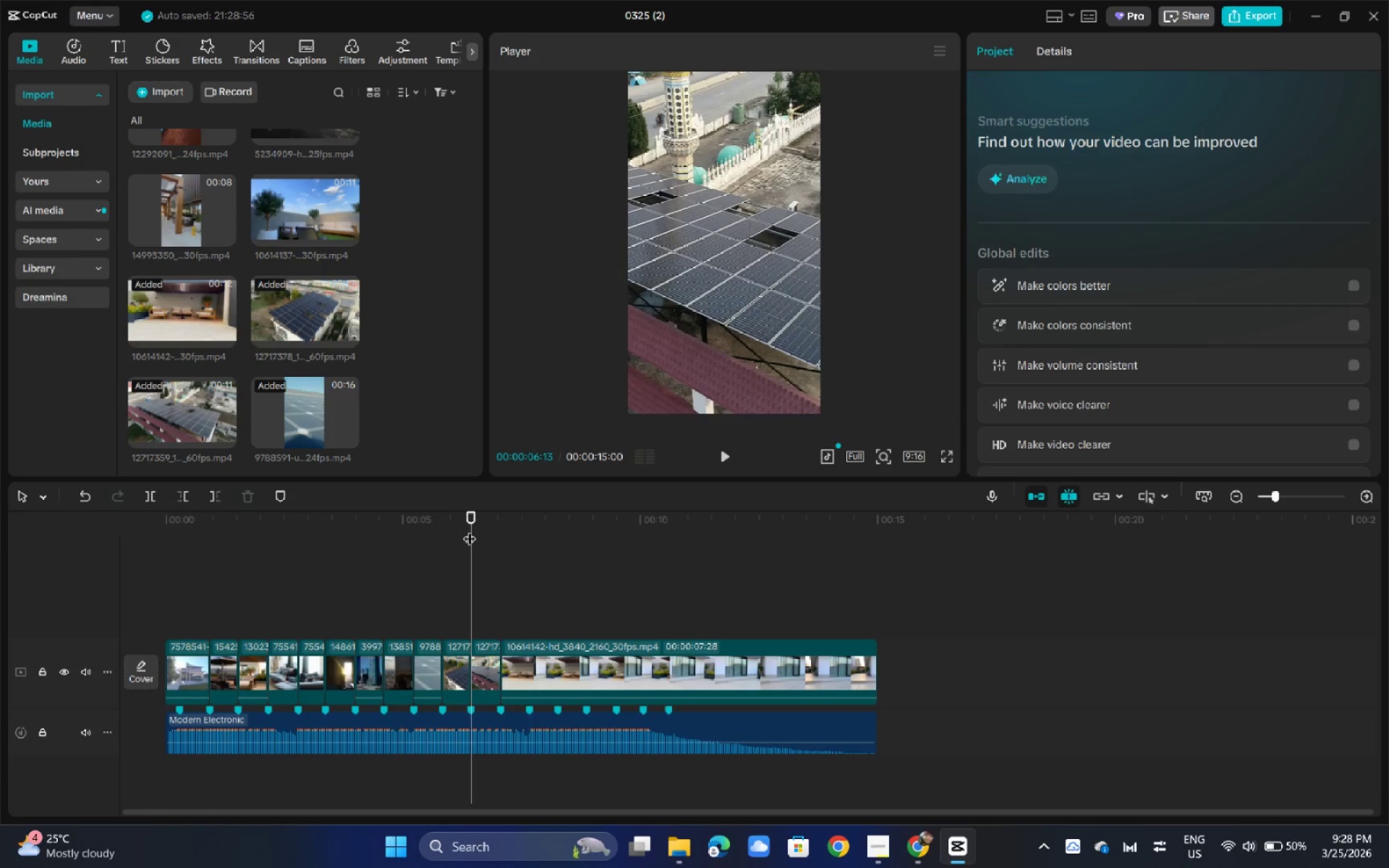 
key(Space)
 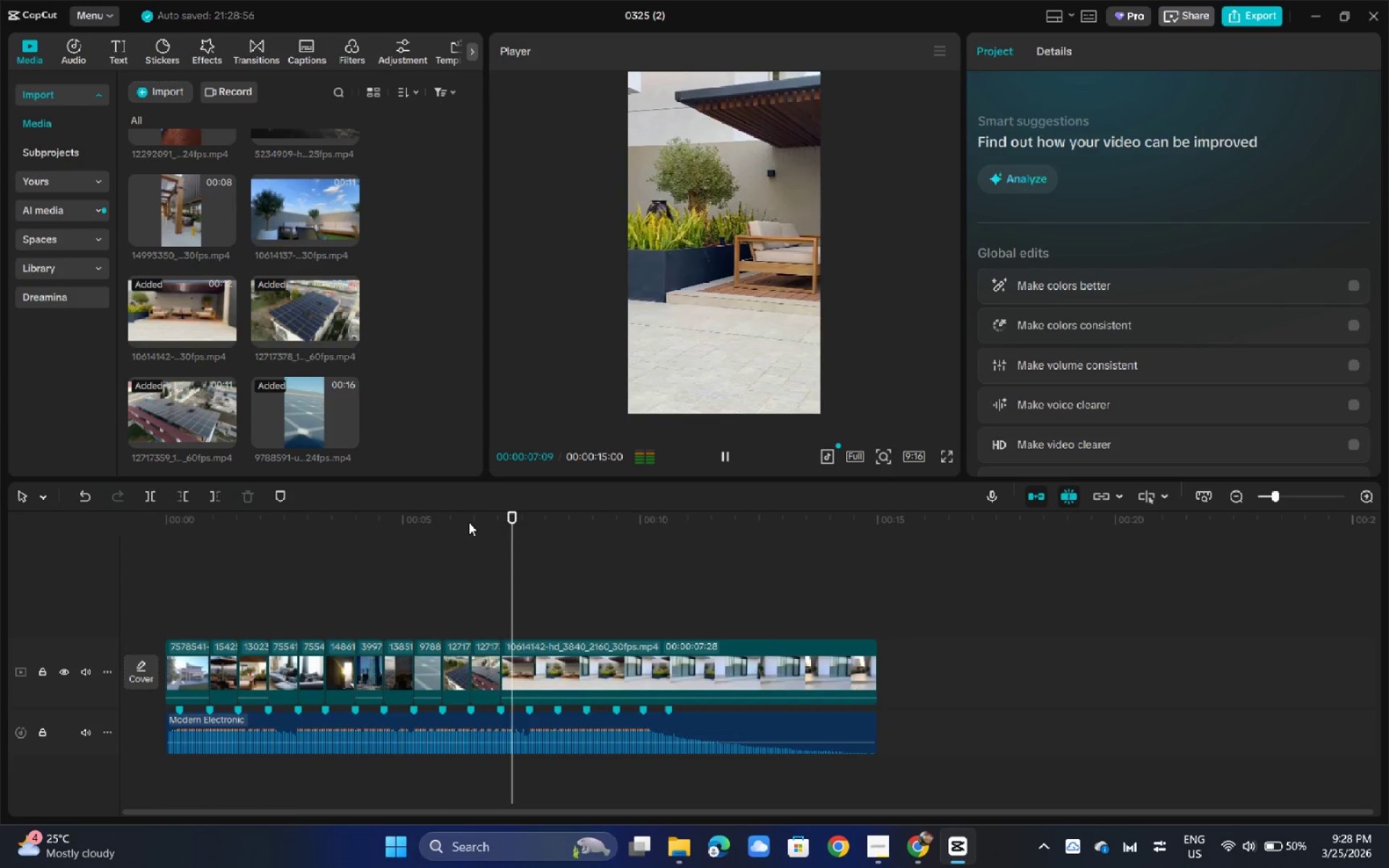 
key(Space)
 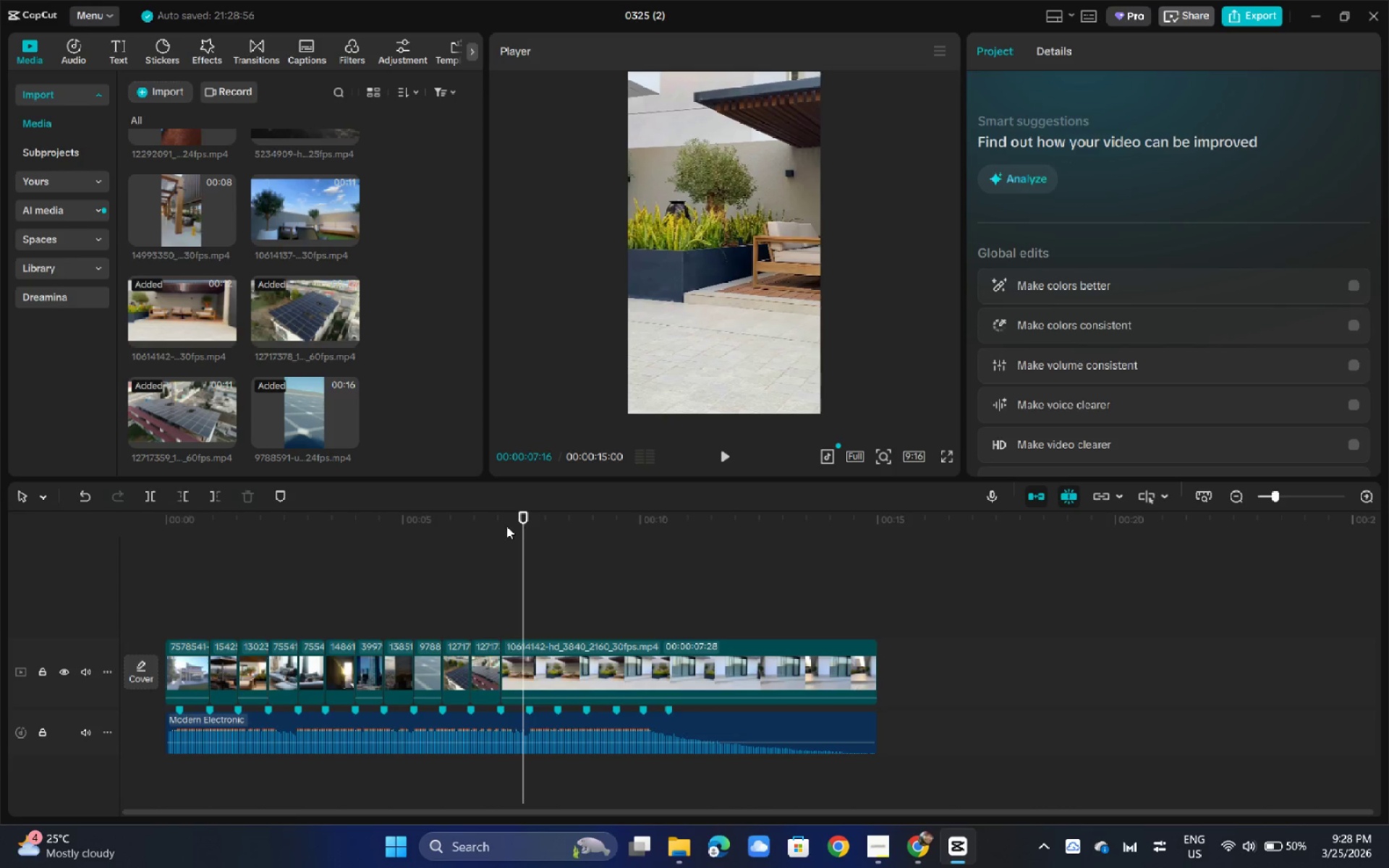 
left_click_drag(start_coordinate=[506, 526], to_coordinate=[531, 537])
 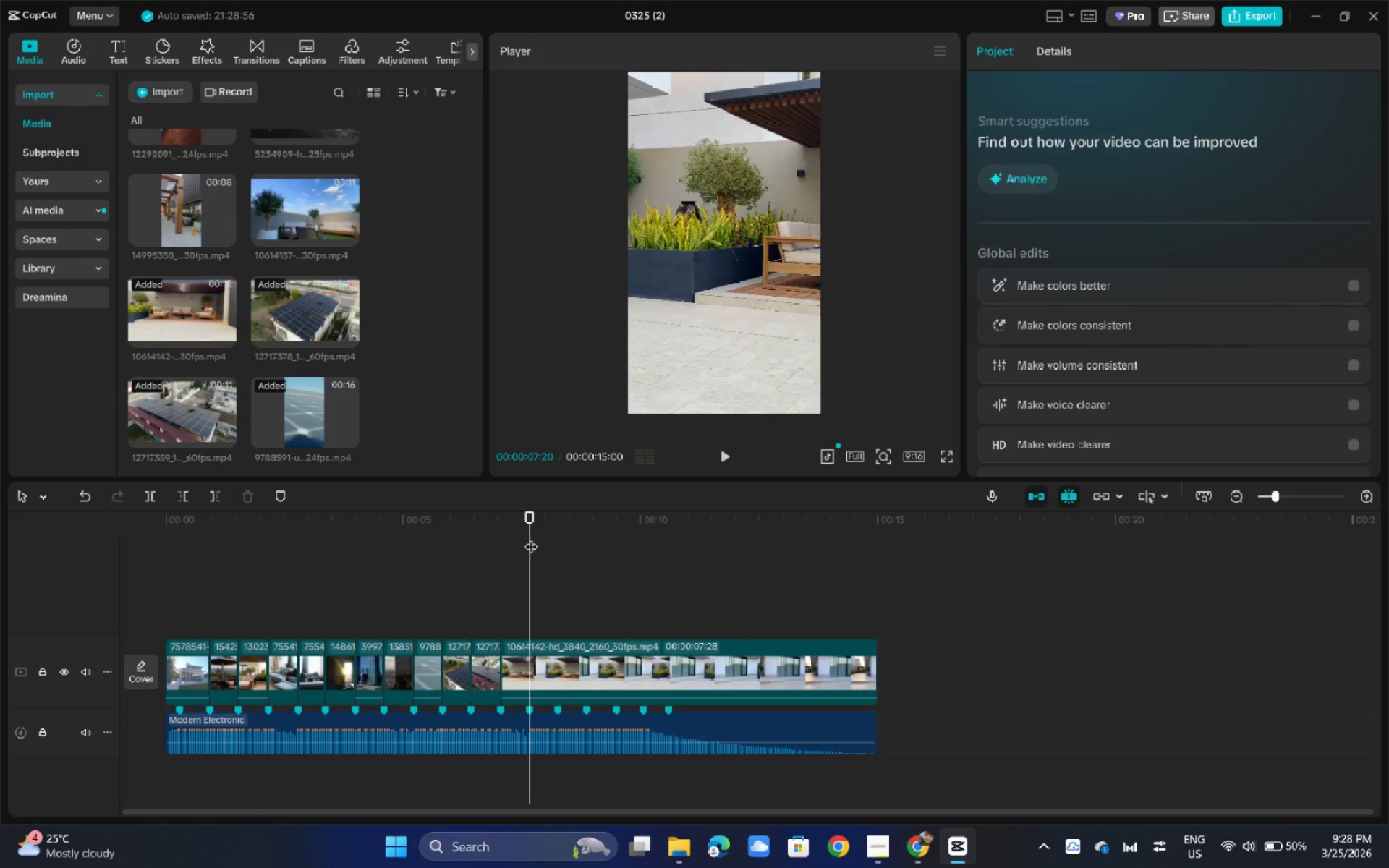 
key(Control+B)
 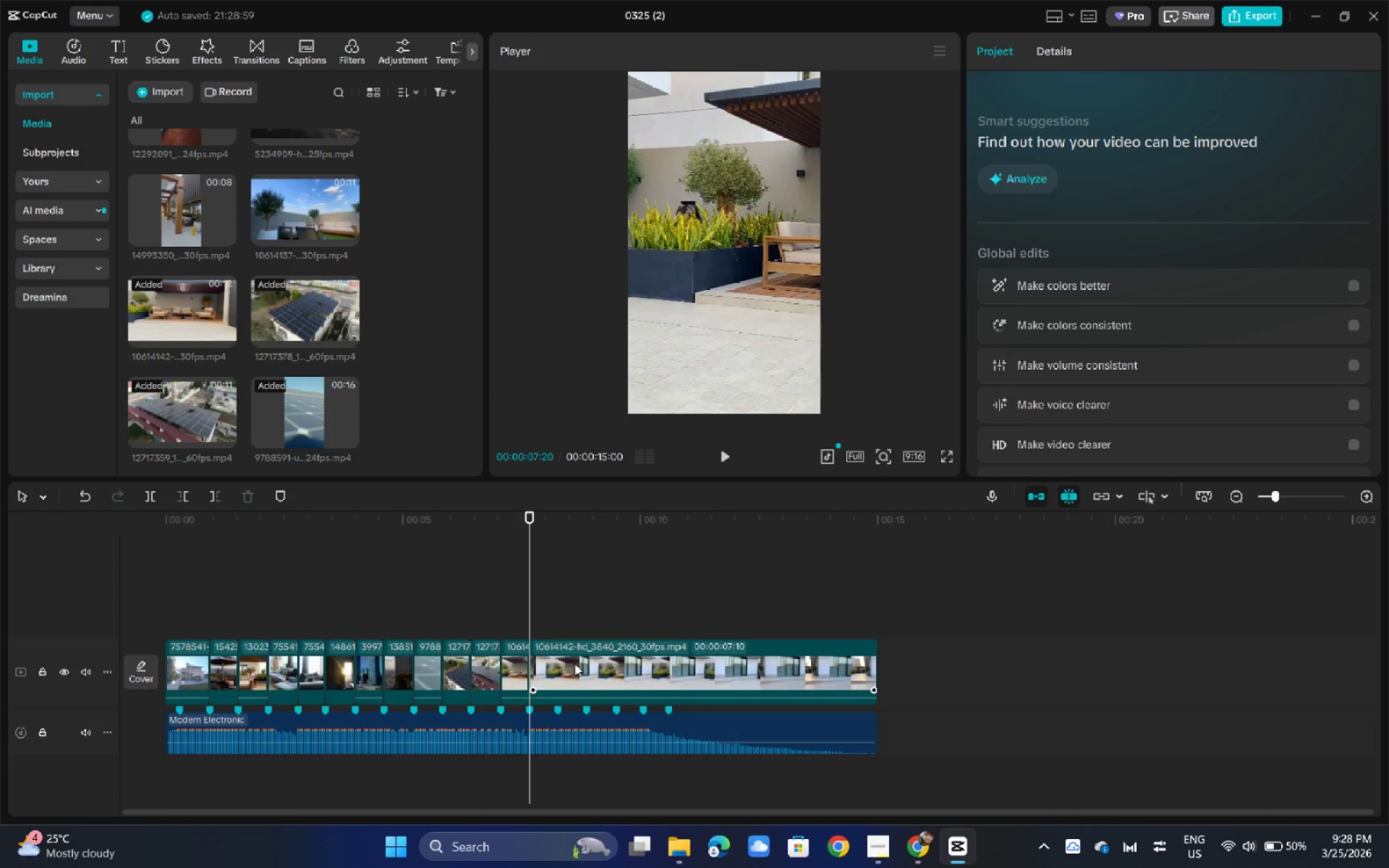 
left_click([574, 663])
 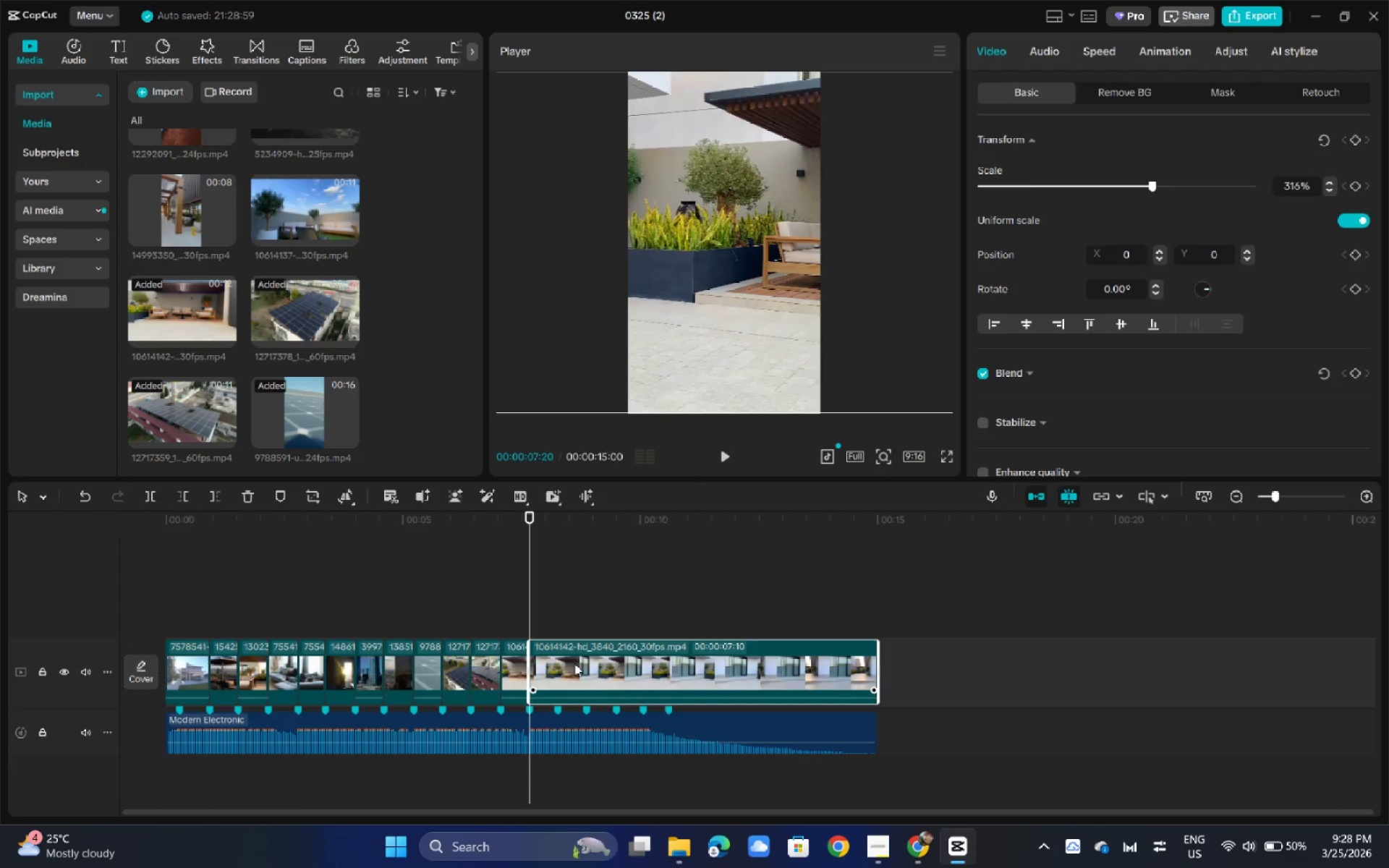 
key(Backspace)
 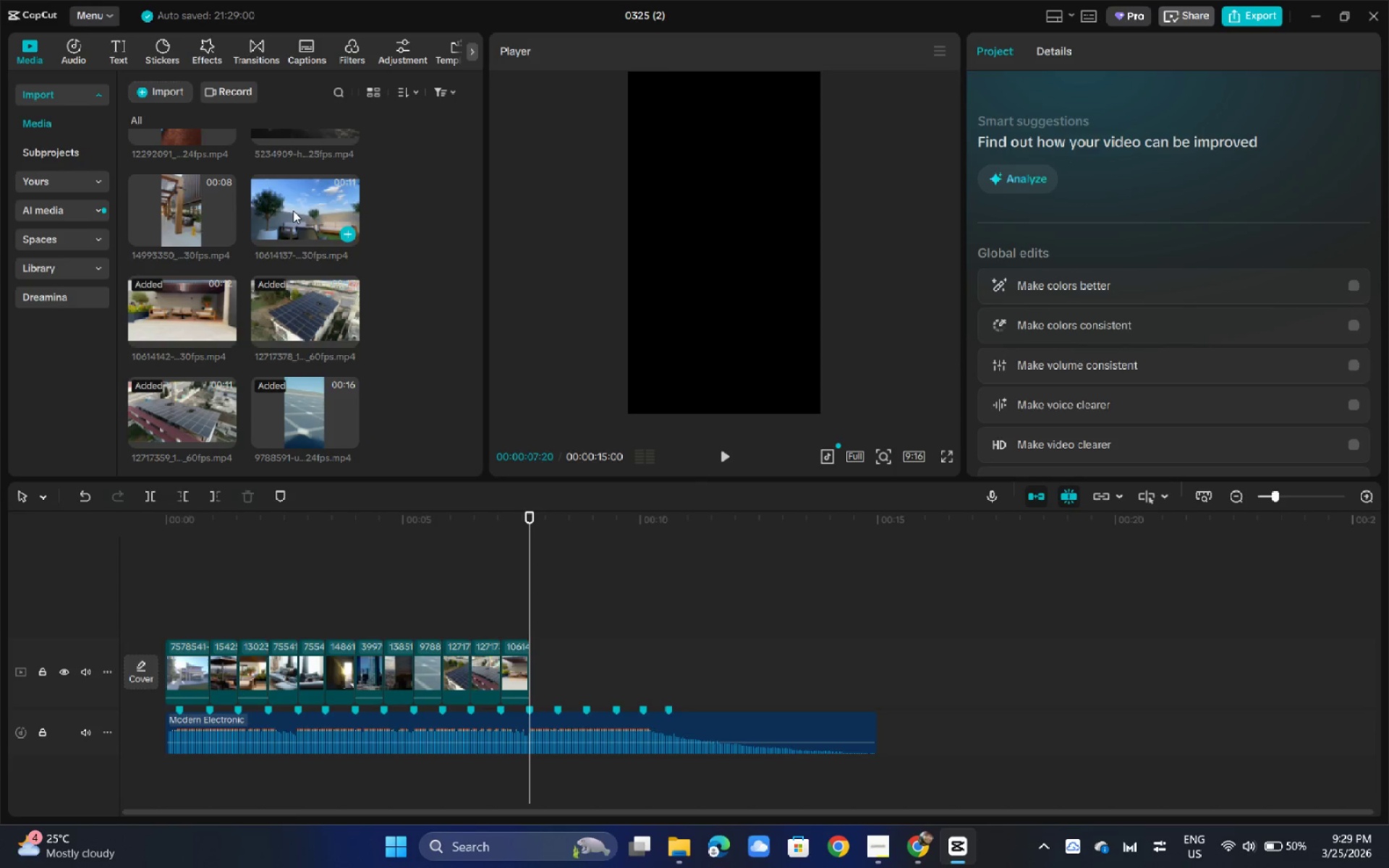 
left_click_drag(start_coordinate=[296, 229], to_coordinate=[553, 659])
 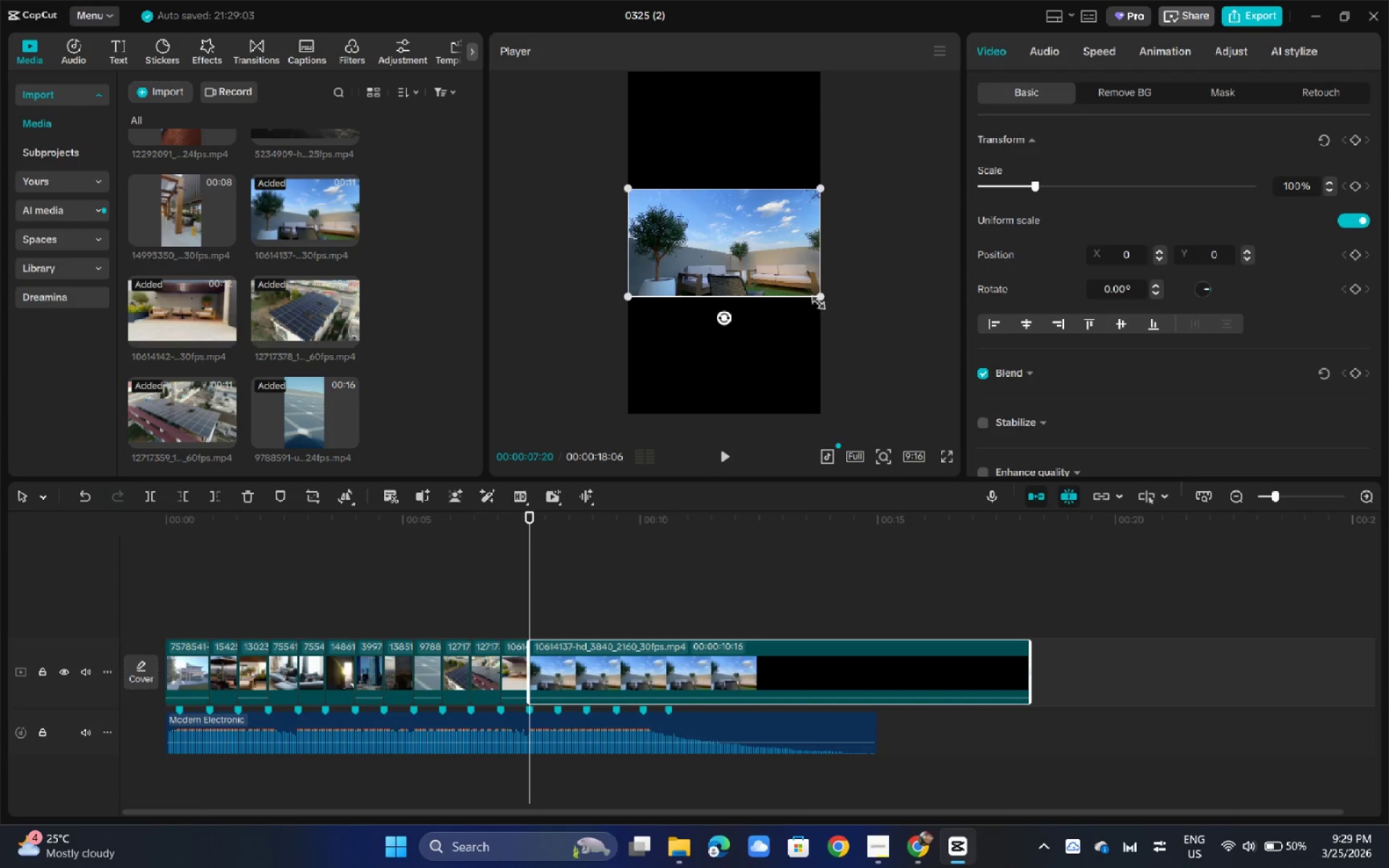 
left_click_drag(start_coordinate=[819, 300], to_coordinate=[1071, 568])
 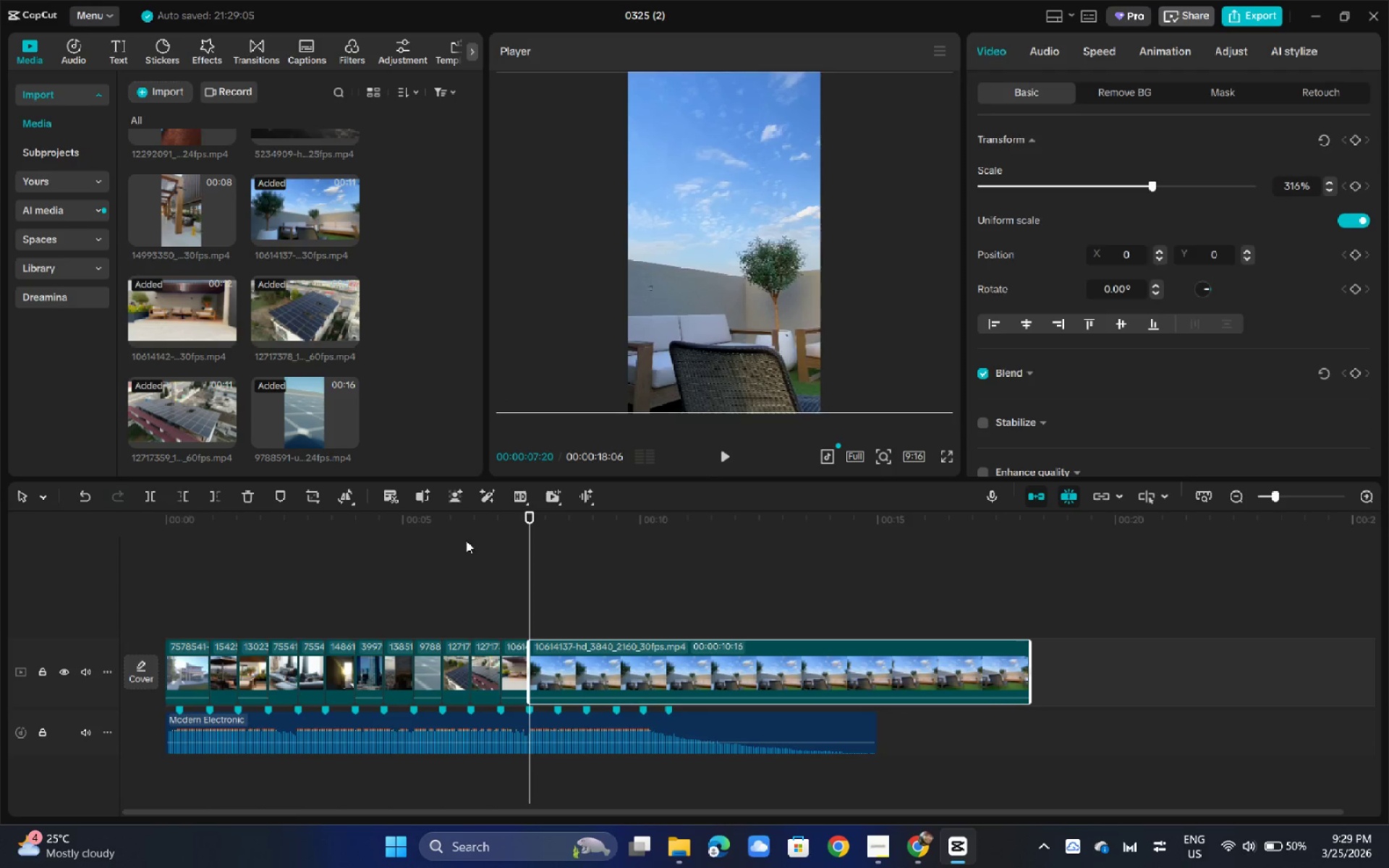 
left_click([474, 532])
 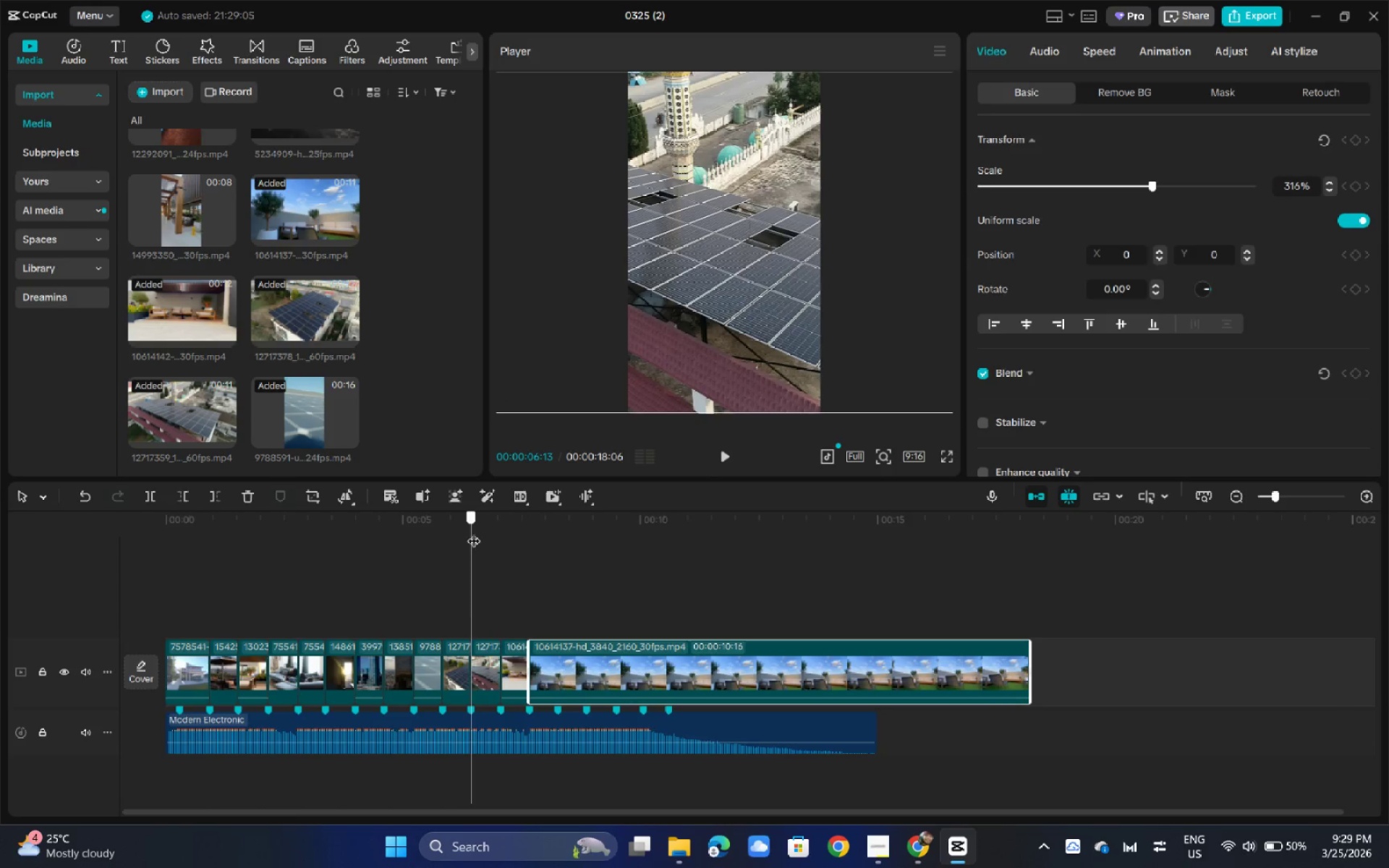 
key(Space)
 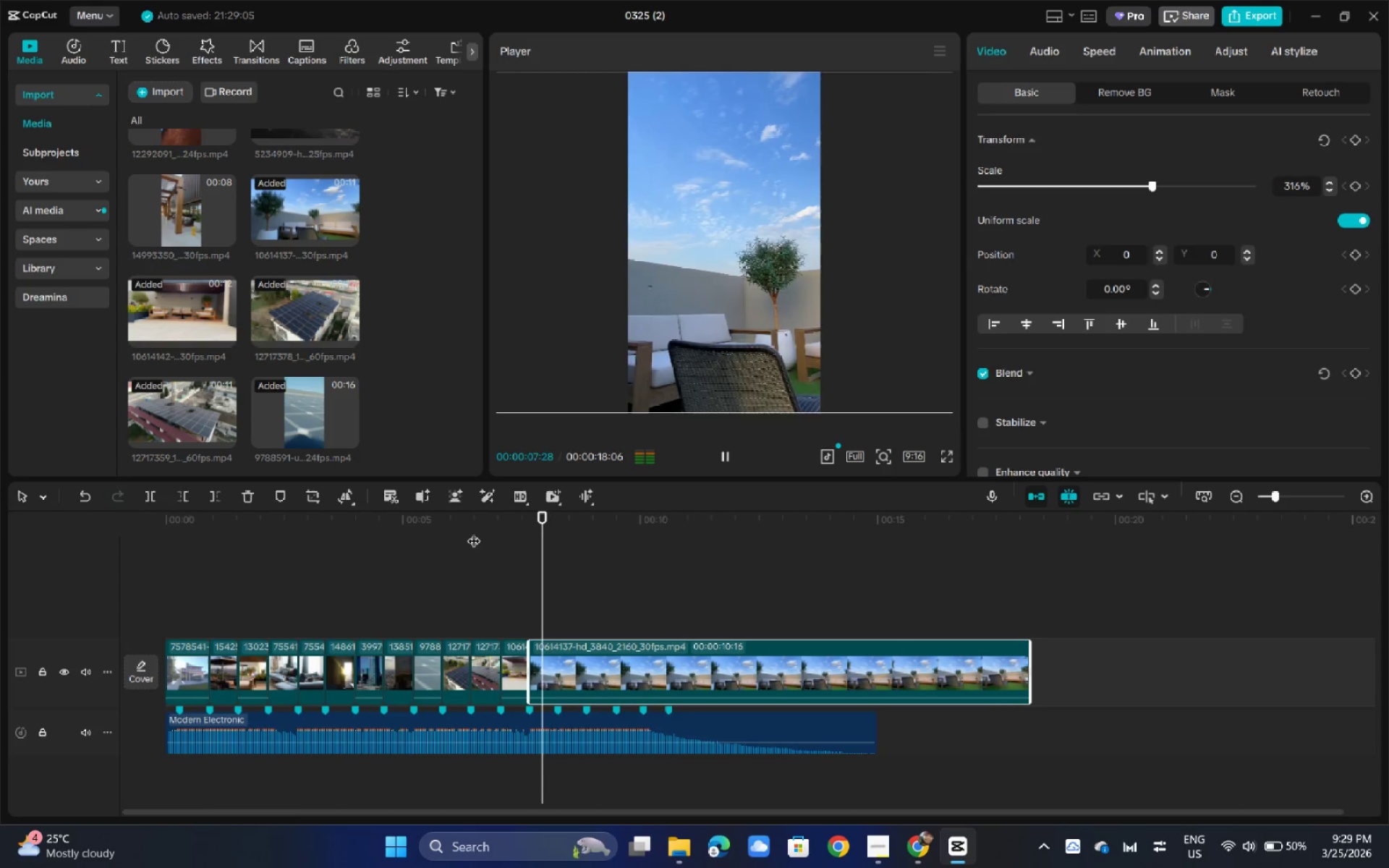 
key(Space)
 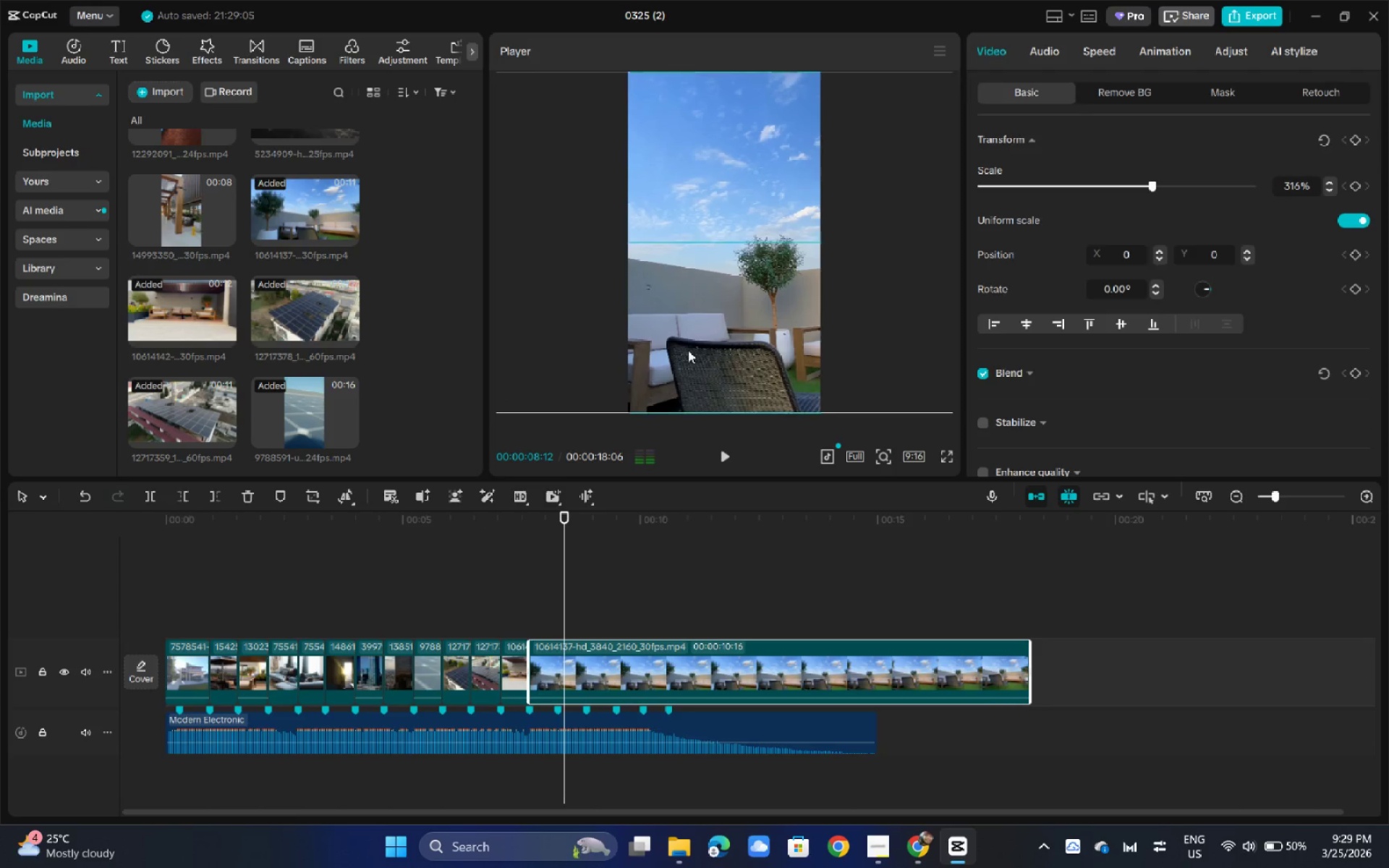 
left_click_drag(start_coordinate=[708, 353], to_coordinate=[588, 347])
 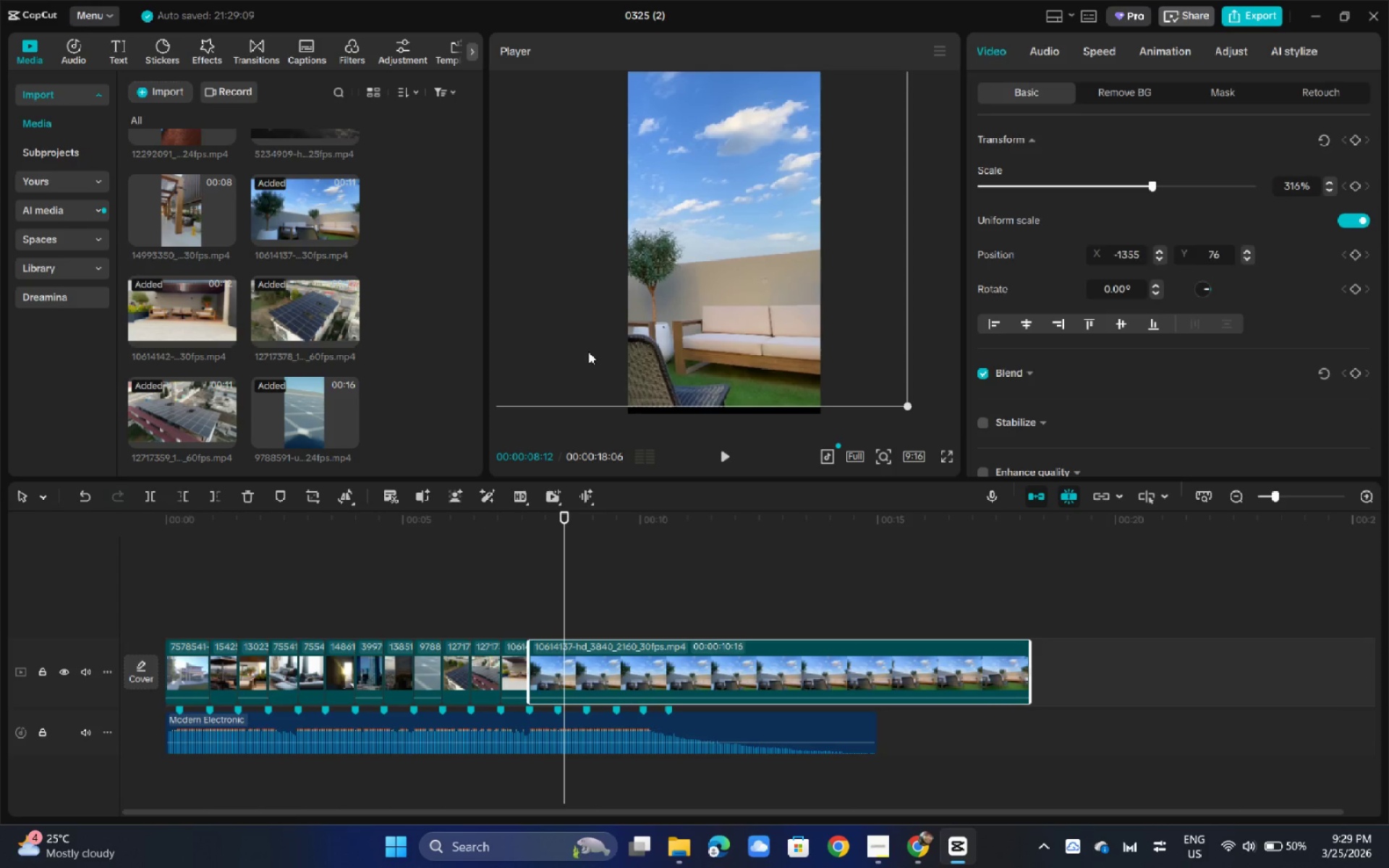 
left_click_drag(start_coordinate=[588, 350], to_coordinate=[590, 359])
 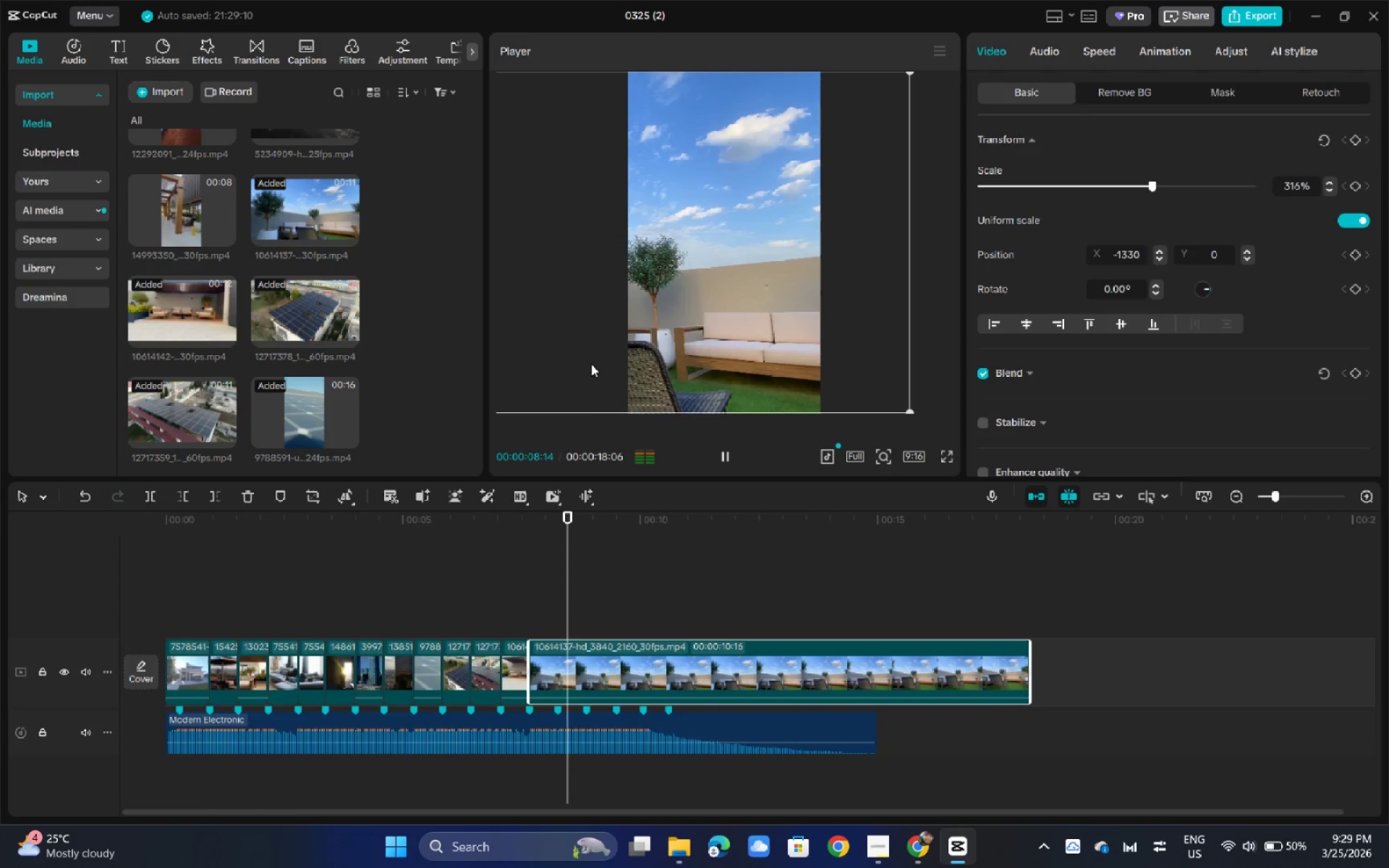 
key(Space)
 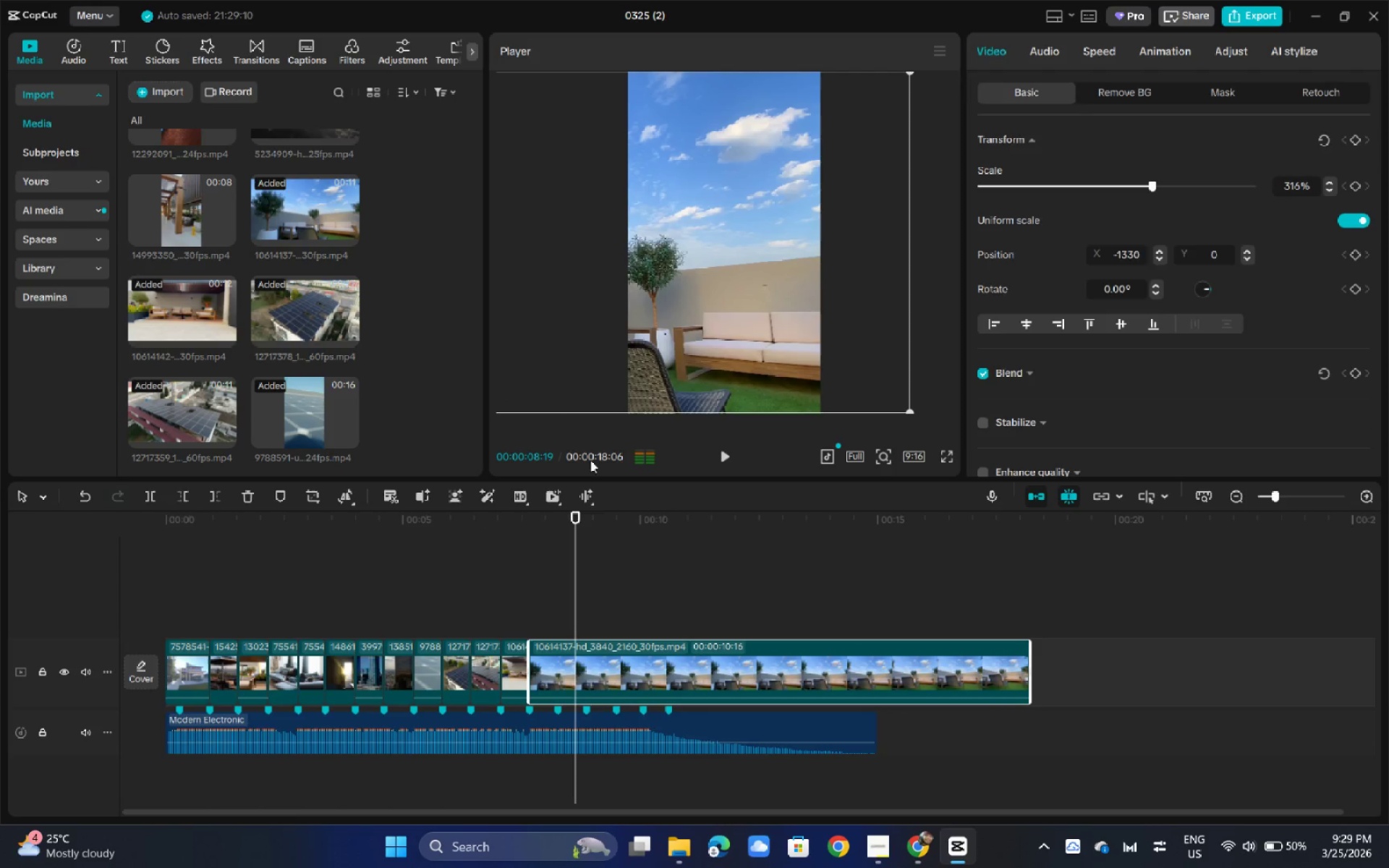 
key(Space)
 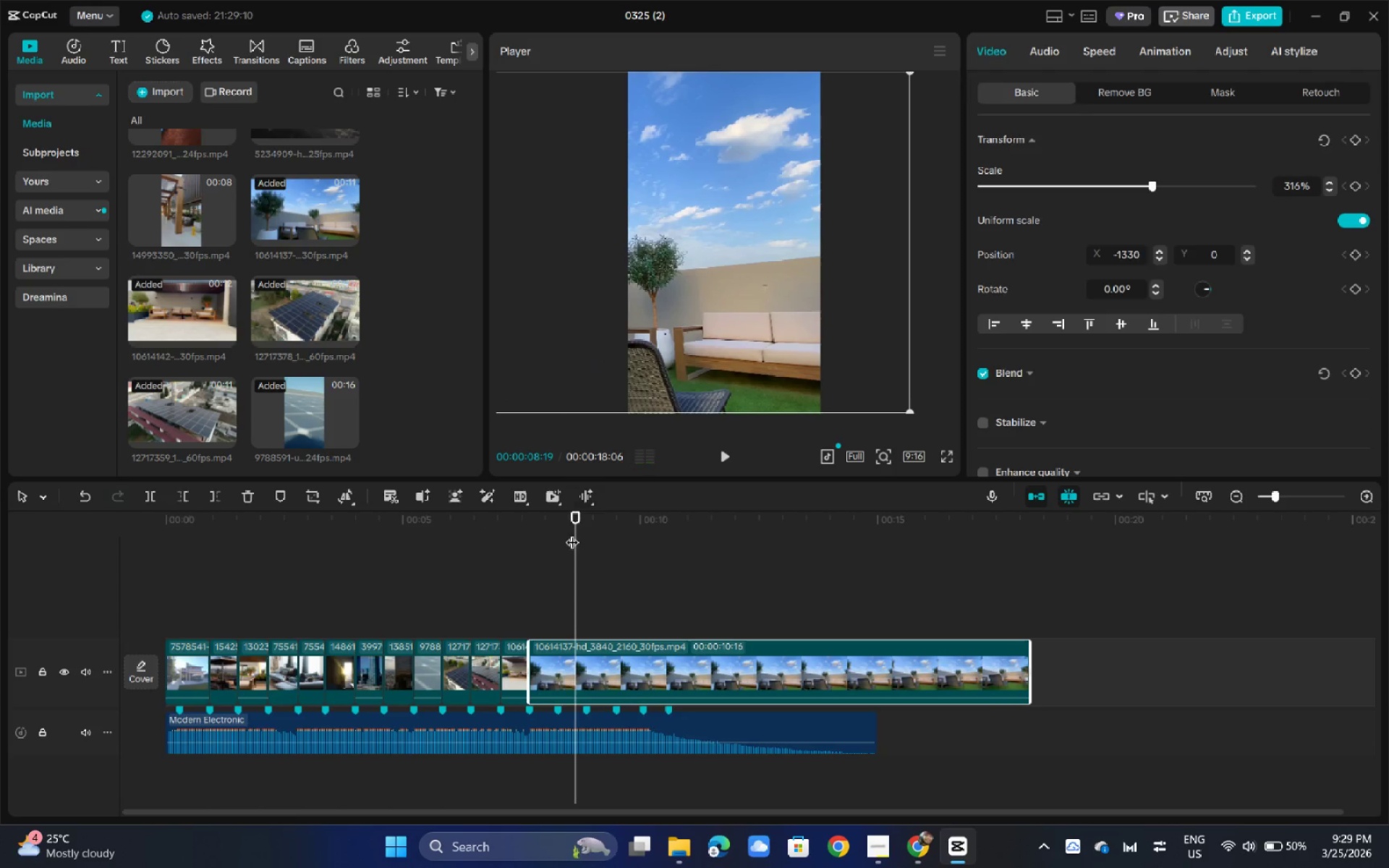 
left_click_drag(start_coordinate=[572, 533], to_coordinate=[558, 535])
 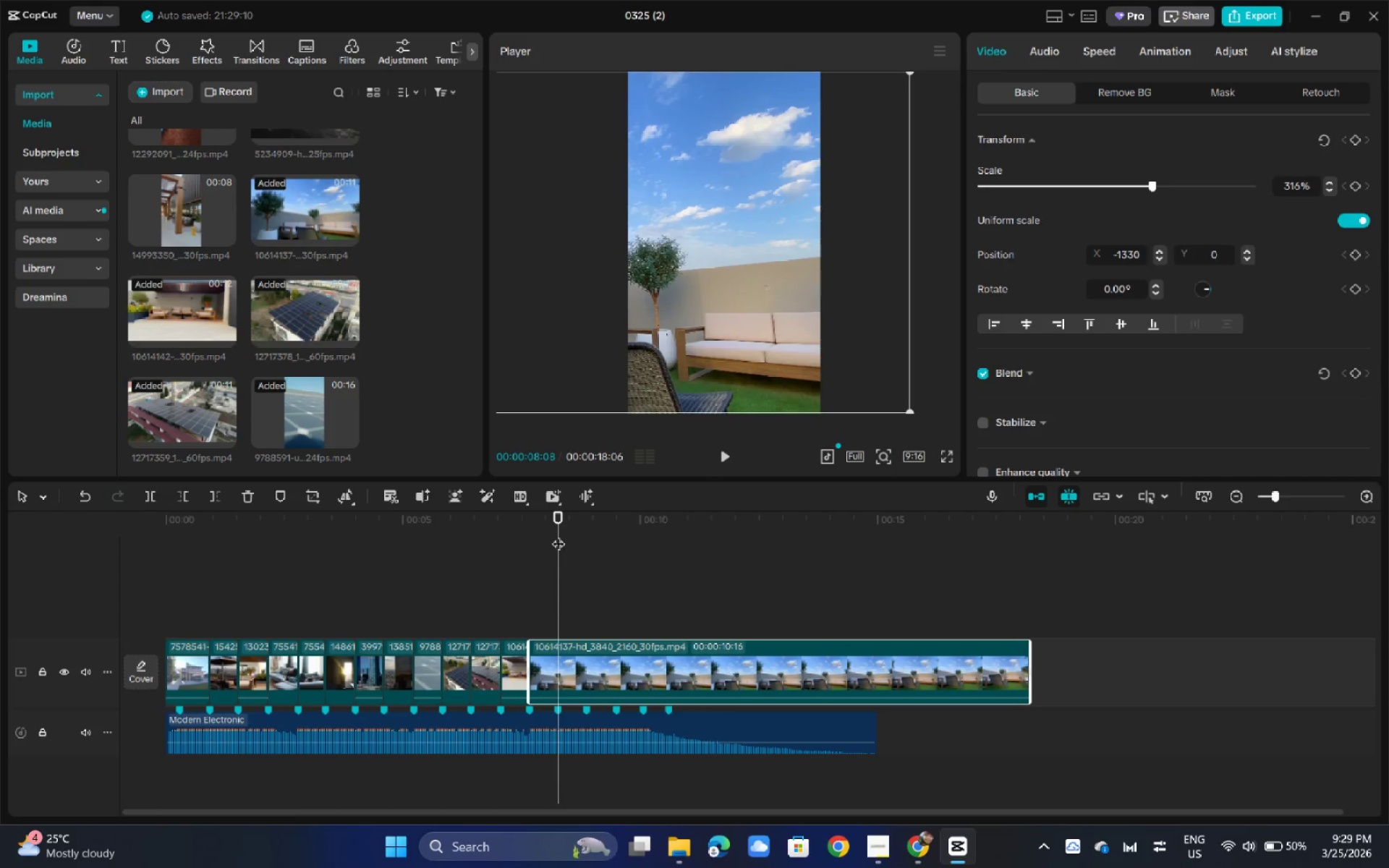 
key(Control+B)
 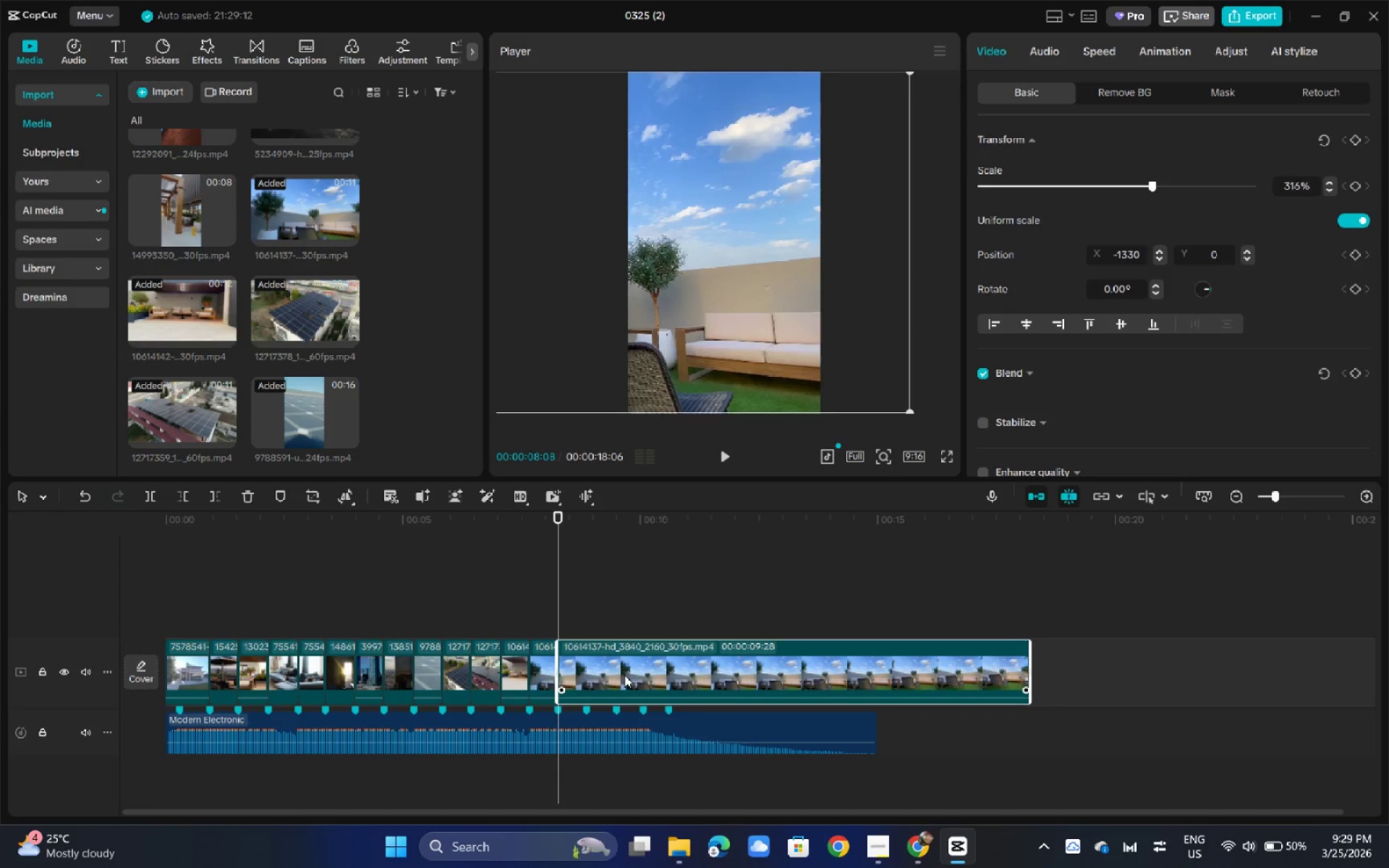 
key(Backspace)
 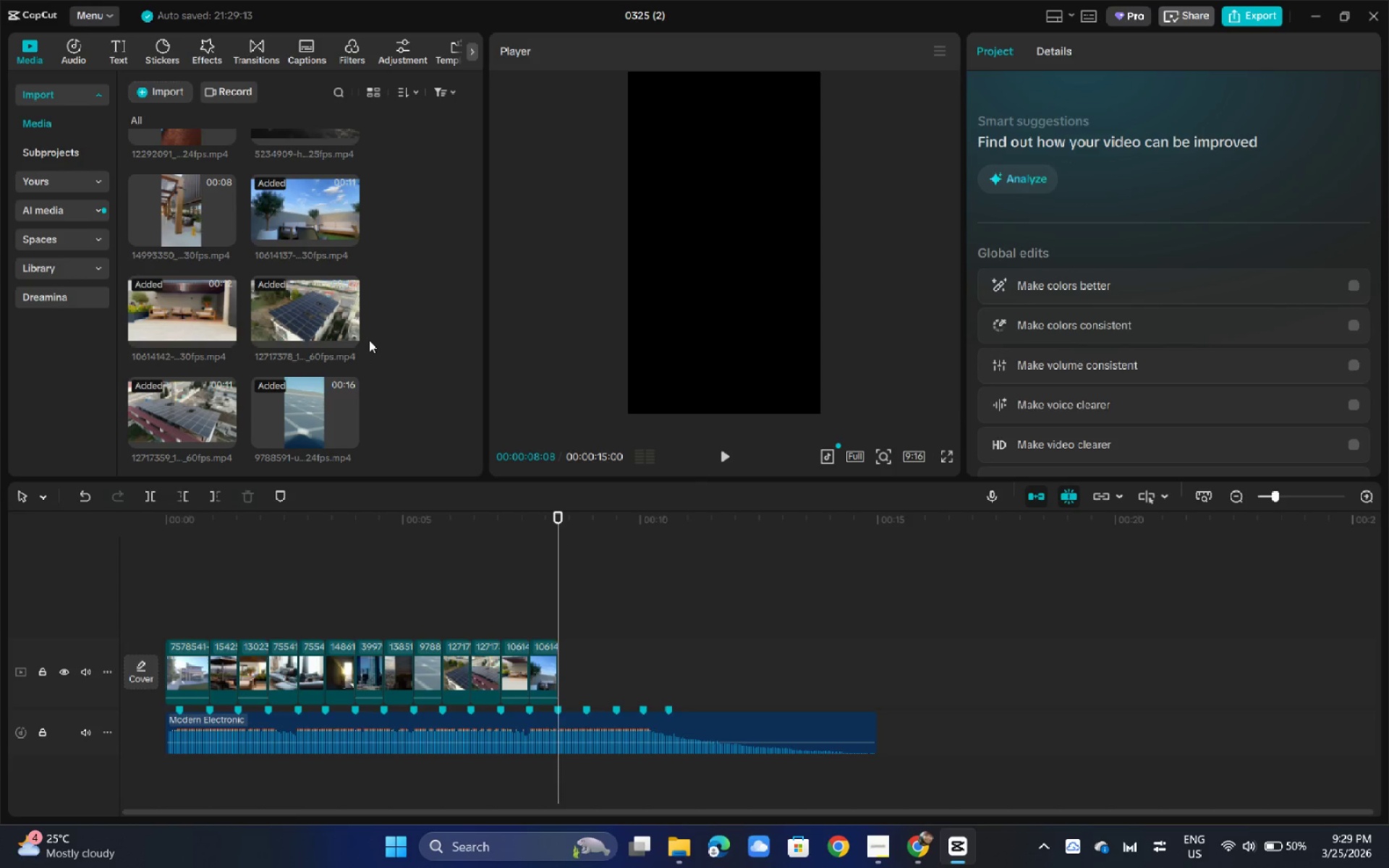 
left_click_drag(start_coordinate=[187, 214], to_coordinate=[572, 661])
 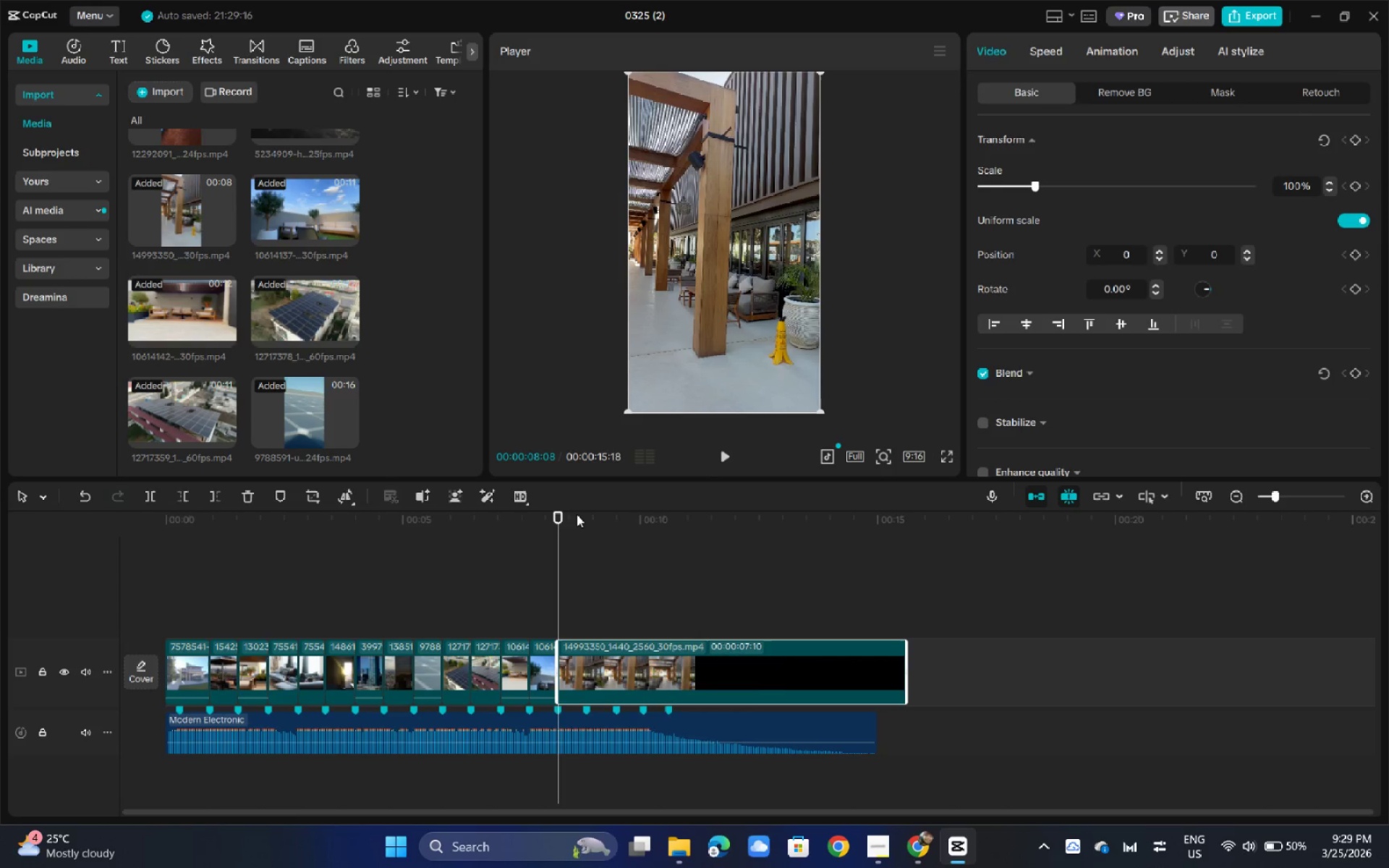 
key(Space)
 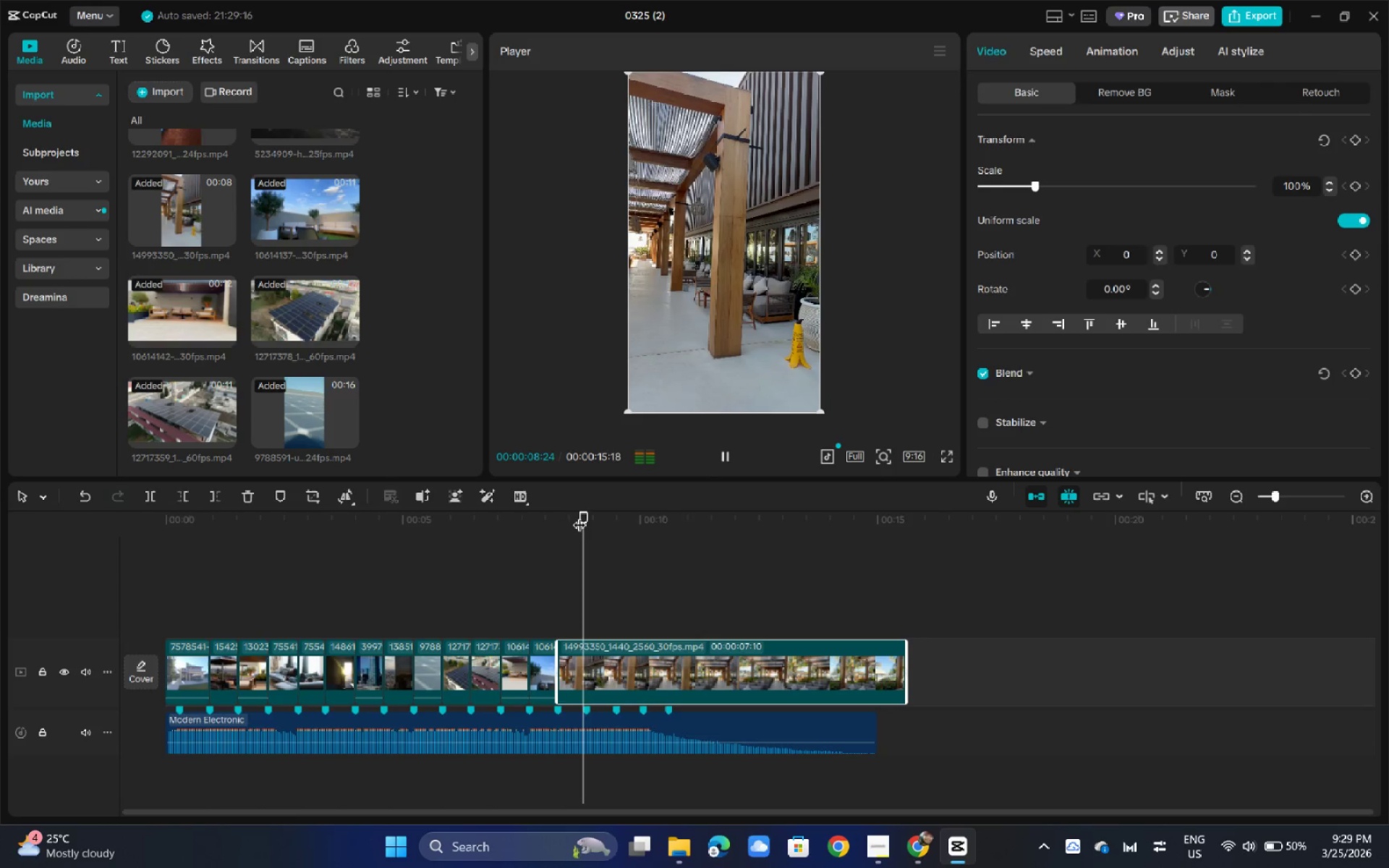 
key(Space)
 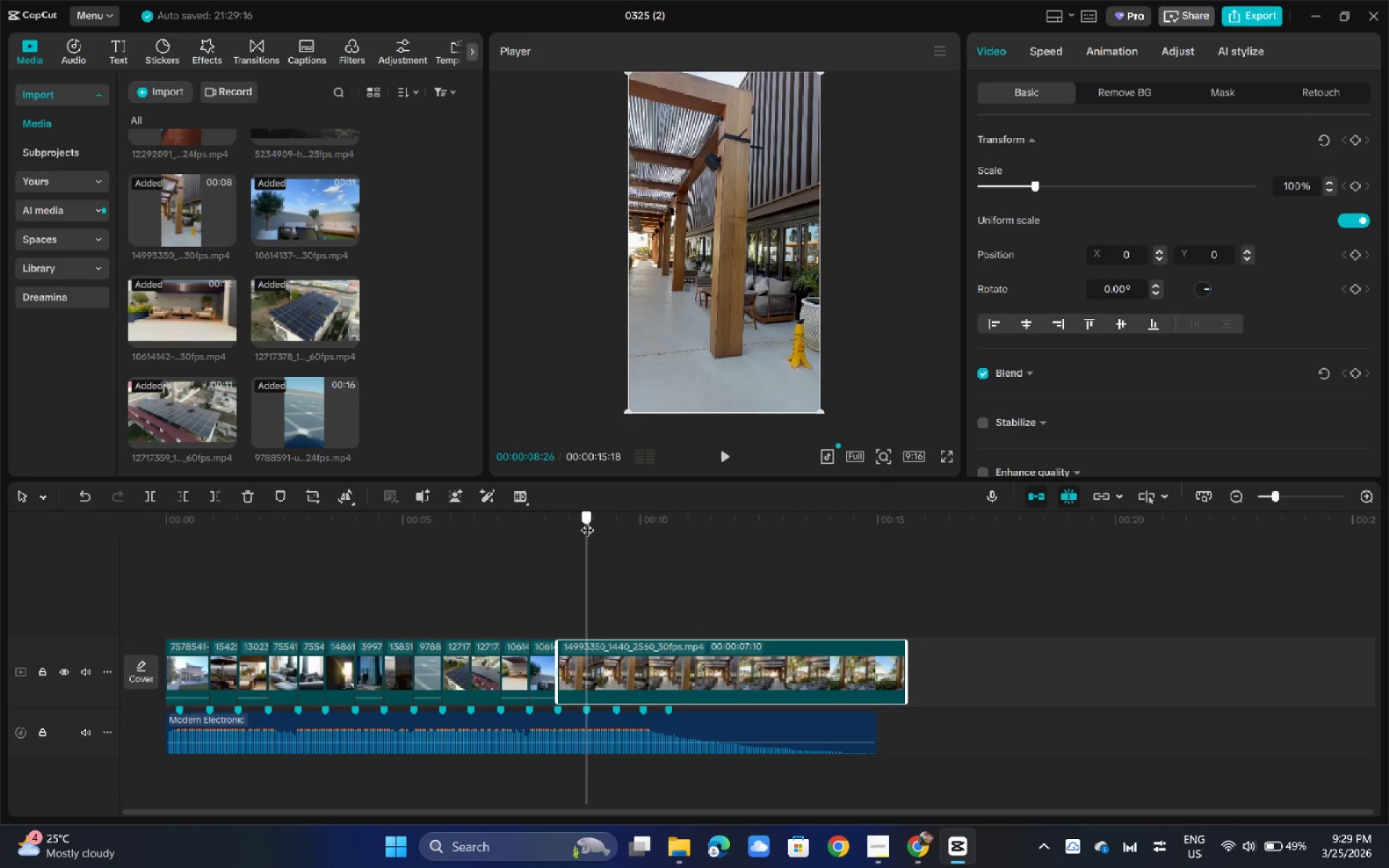 
key(Control+B)
 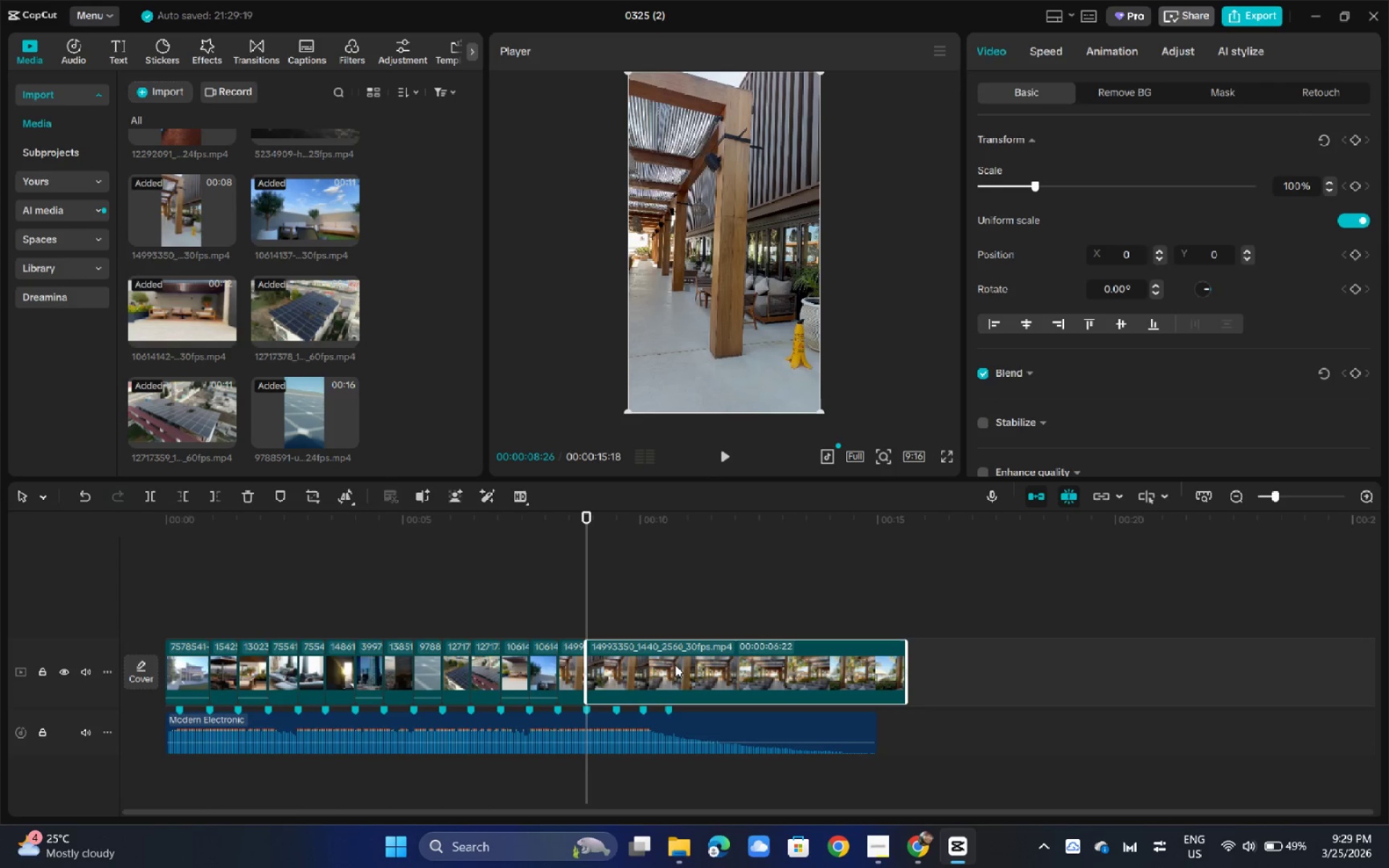 
left_click([675, 665])
 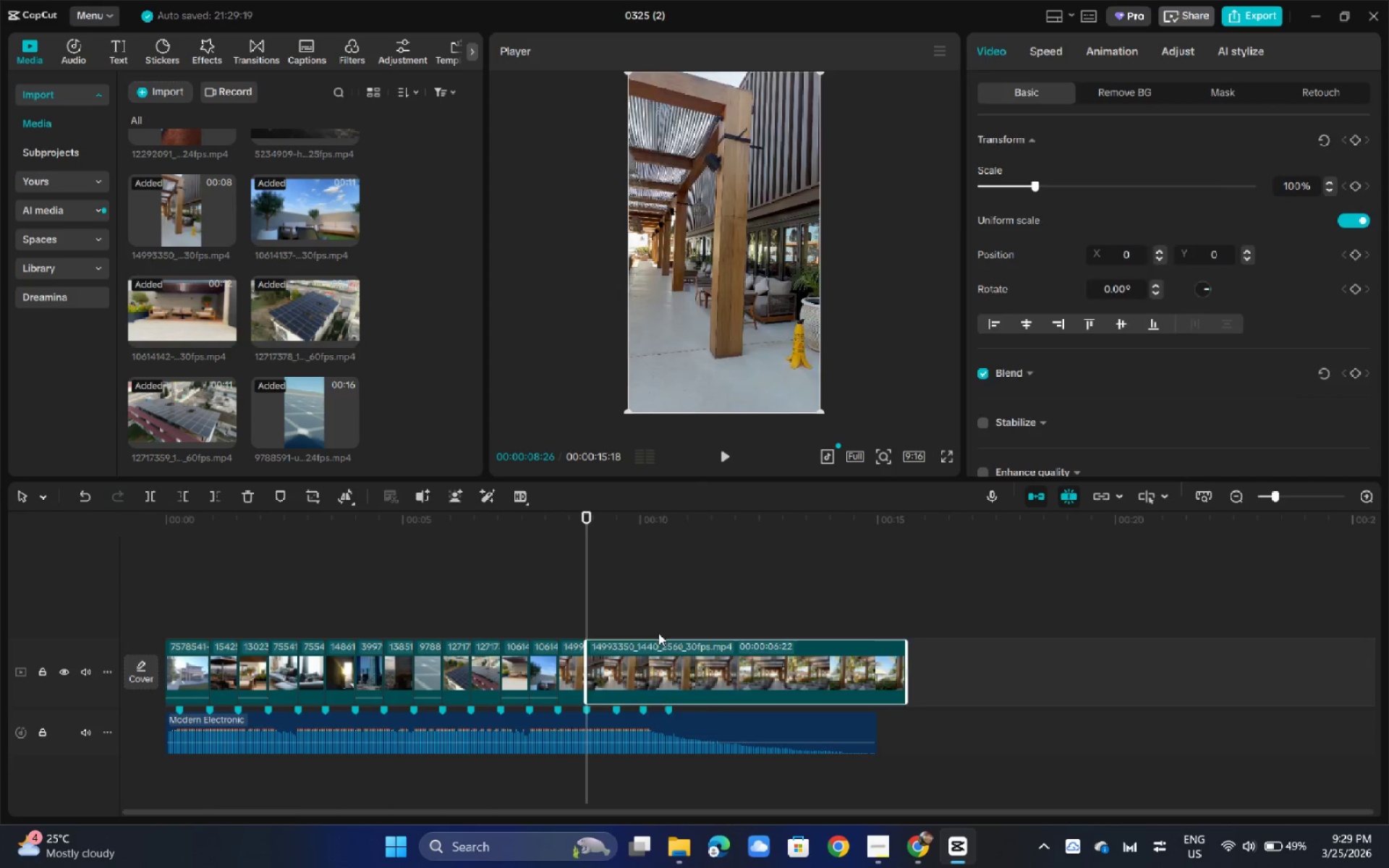 
key(Backspace)
 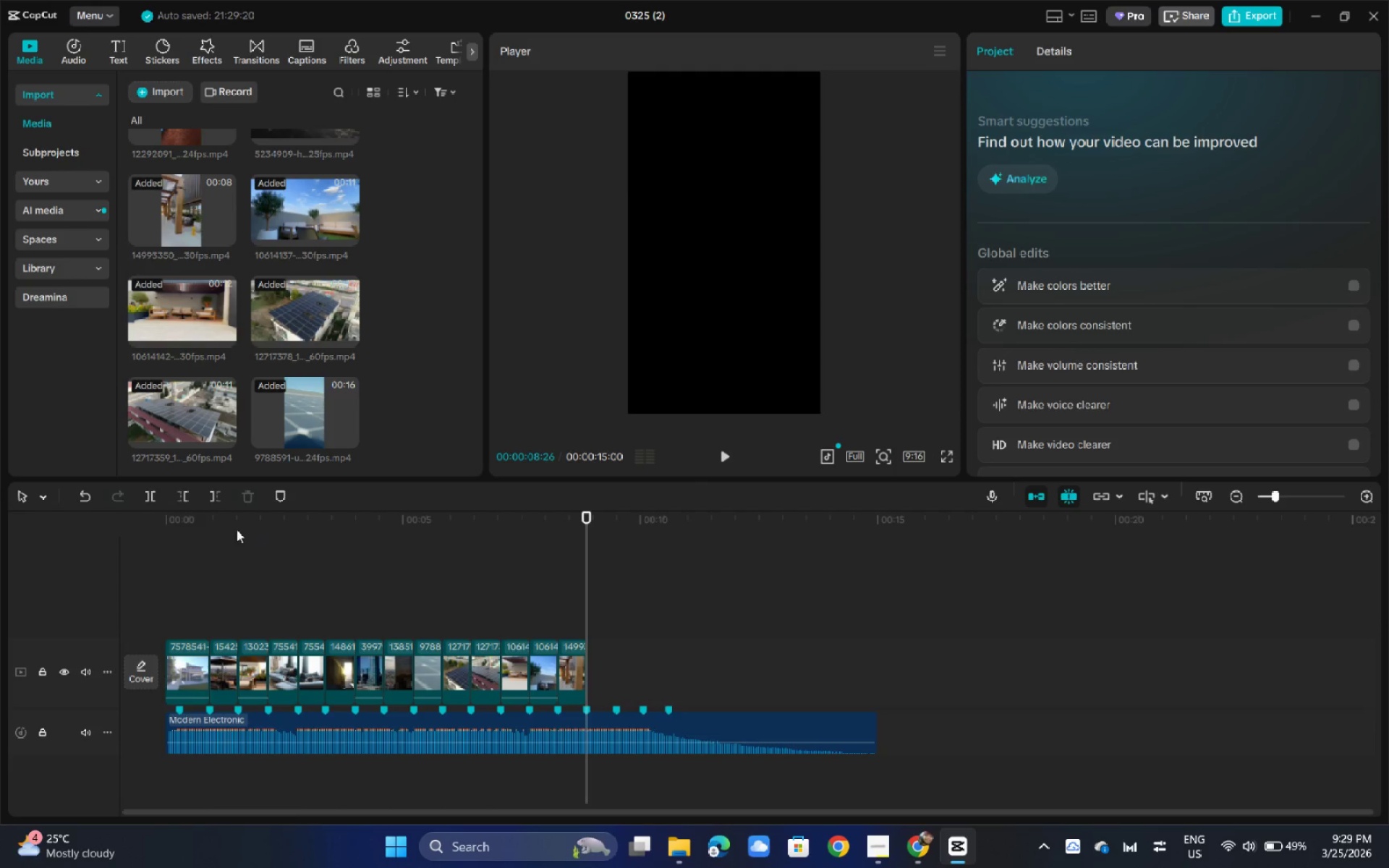 
left_click_drag(start_coordinate=[216, 535], to_coordinate=[137, 537])
 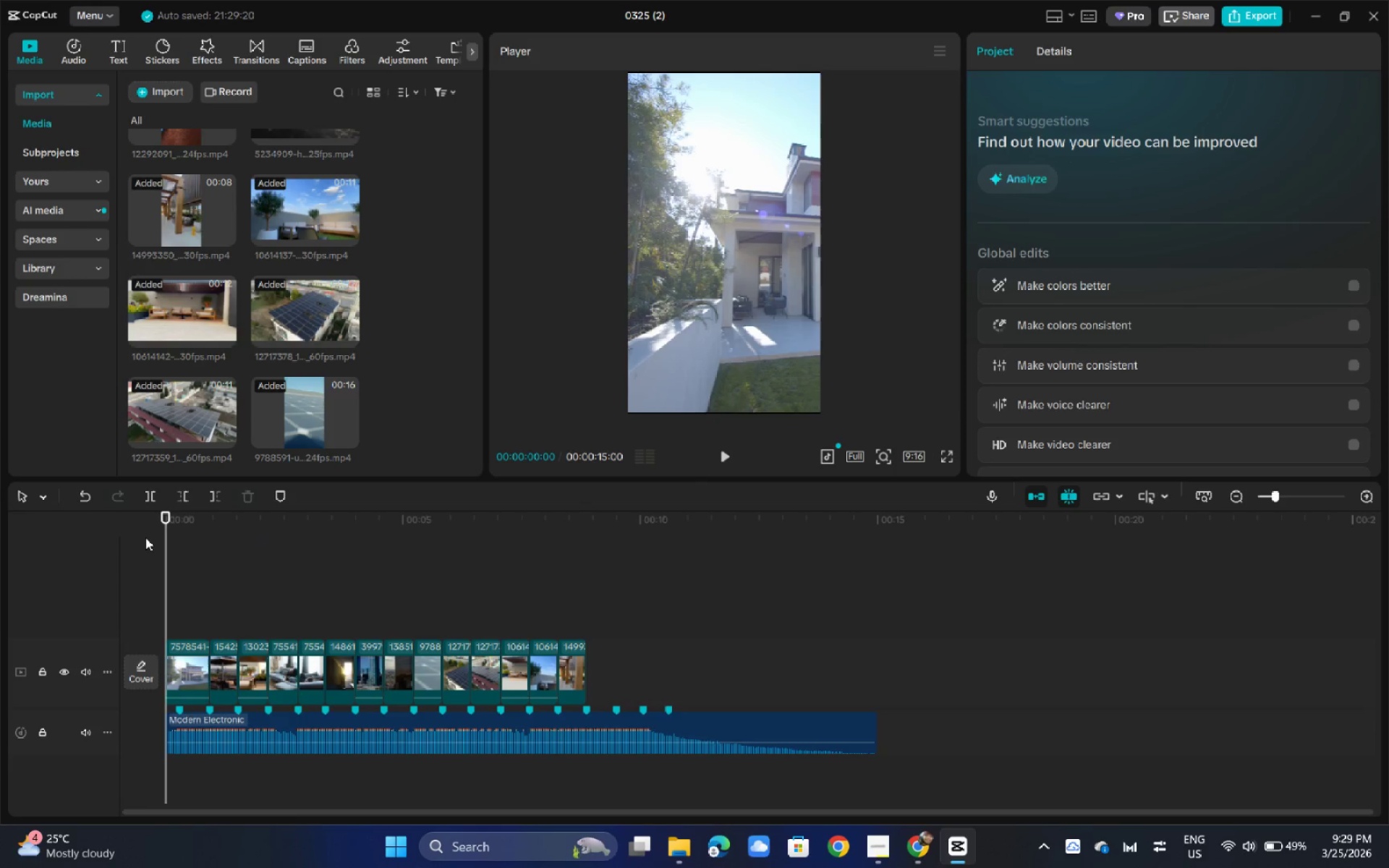 
key(Space)
 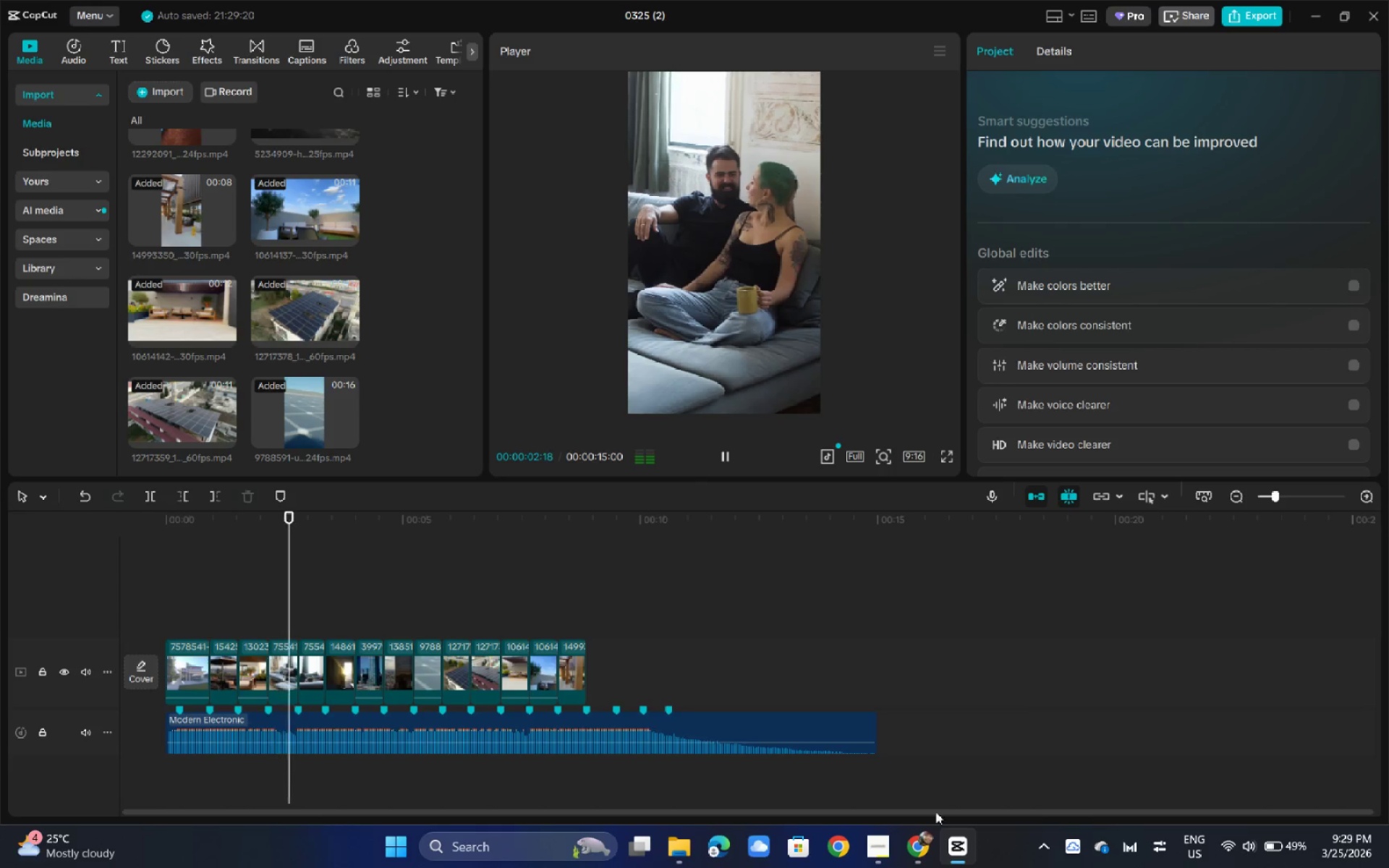 
left_click([1317, 839])
 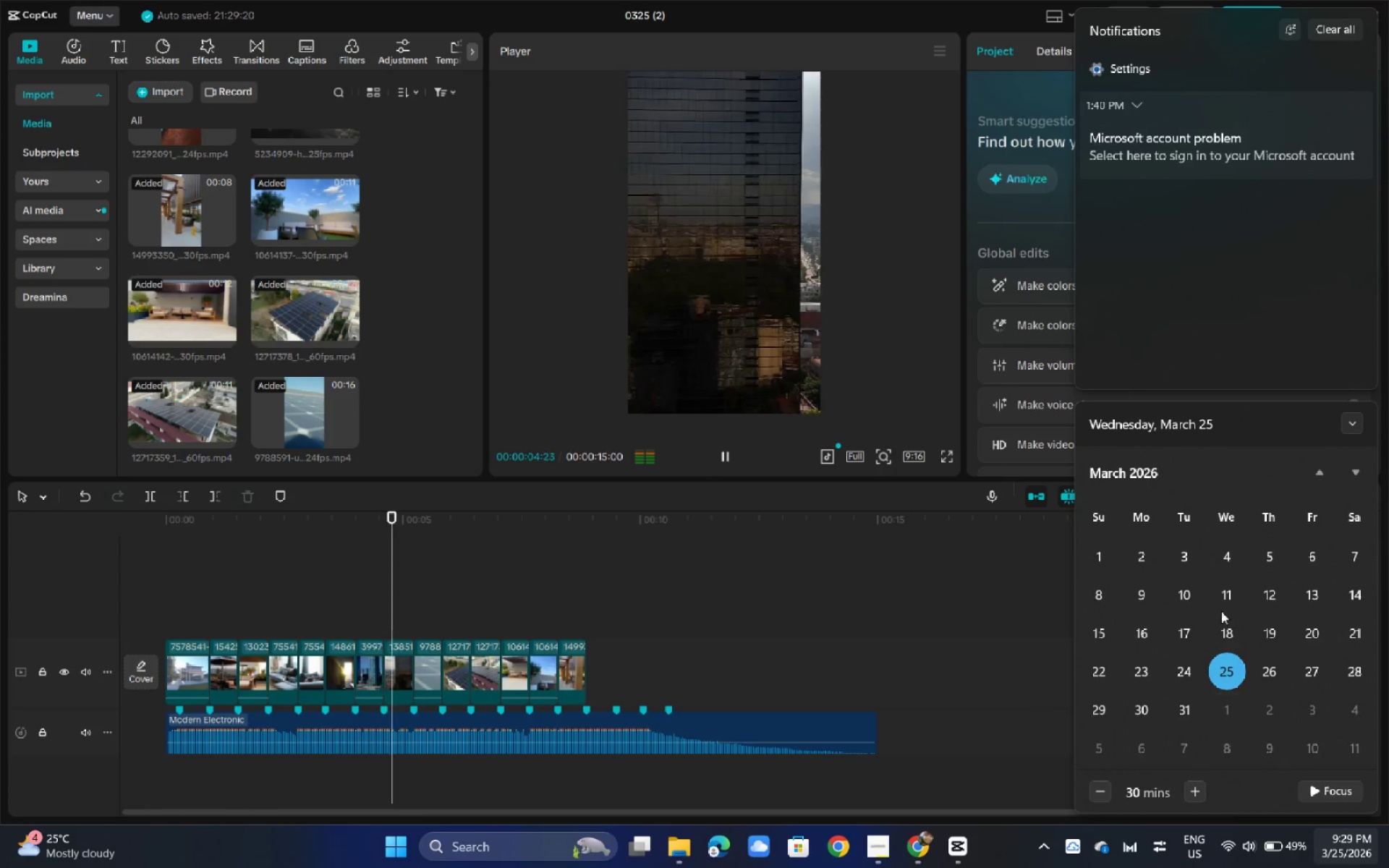 
left_click([1001, 627])
 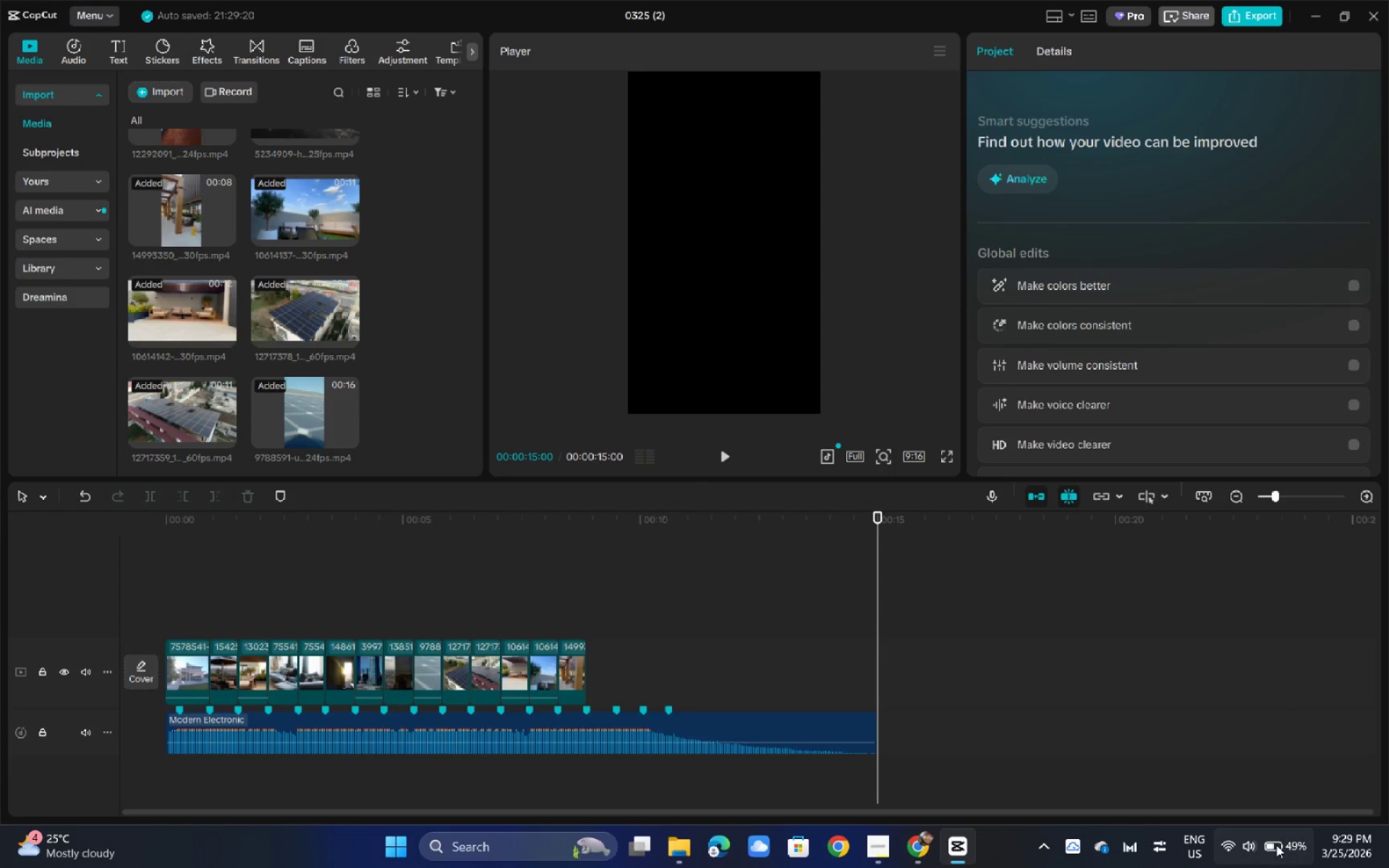 
left_click([1276, 845])
 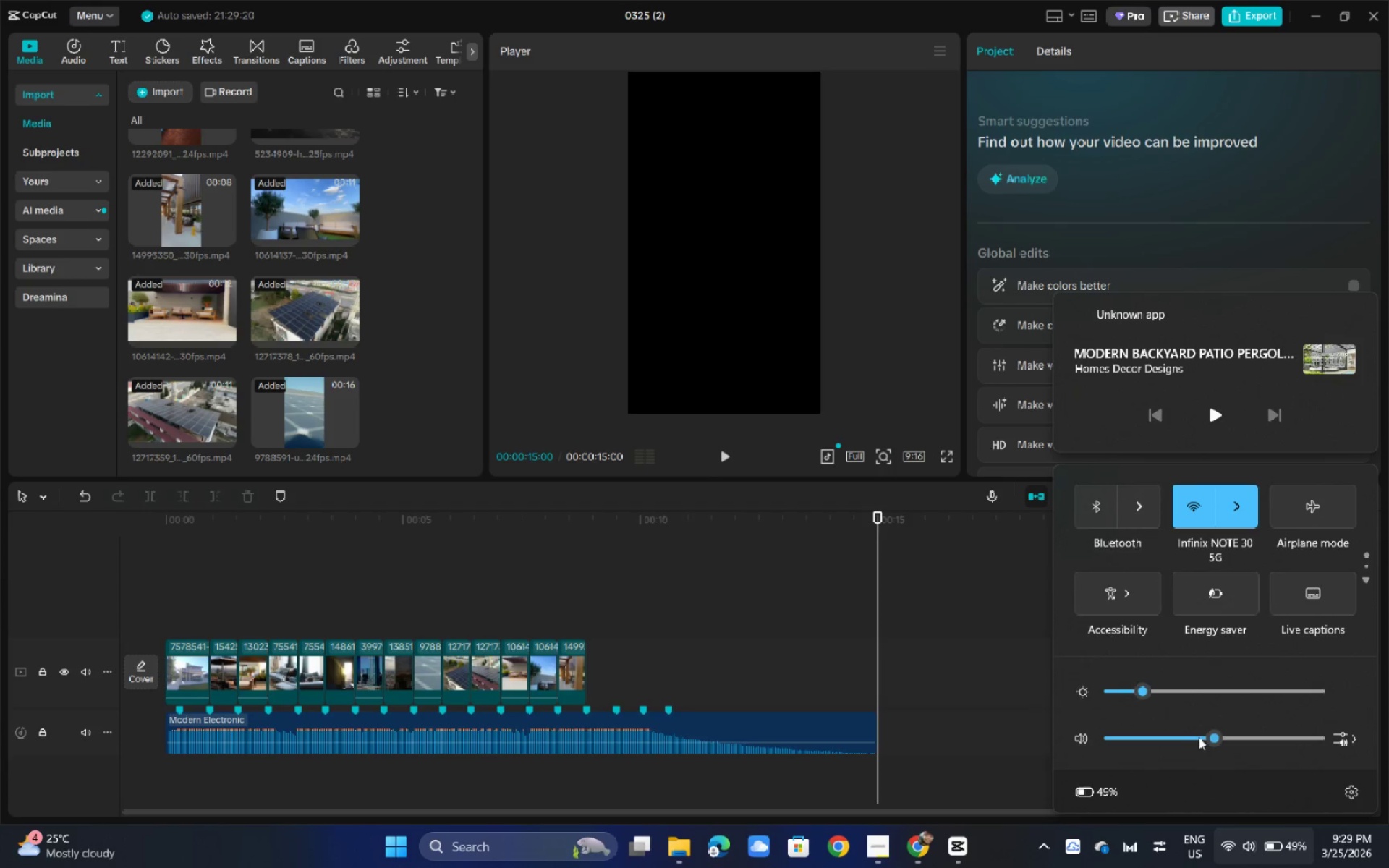 
left_click_drag(start_coordinate=[1199, 741], to_coordinate=[1181, 741])
 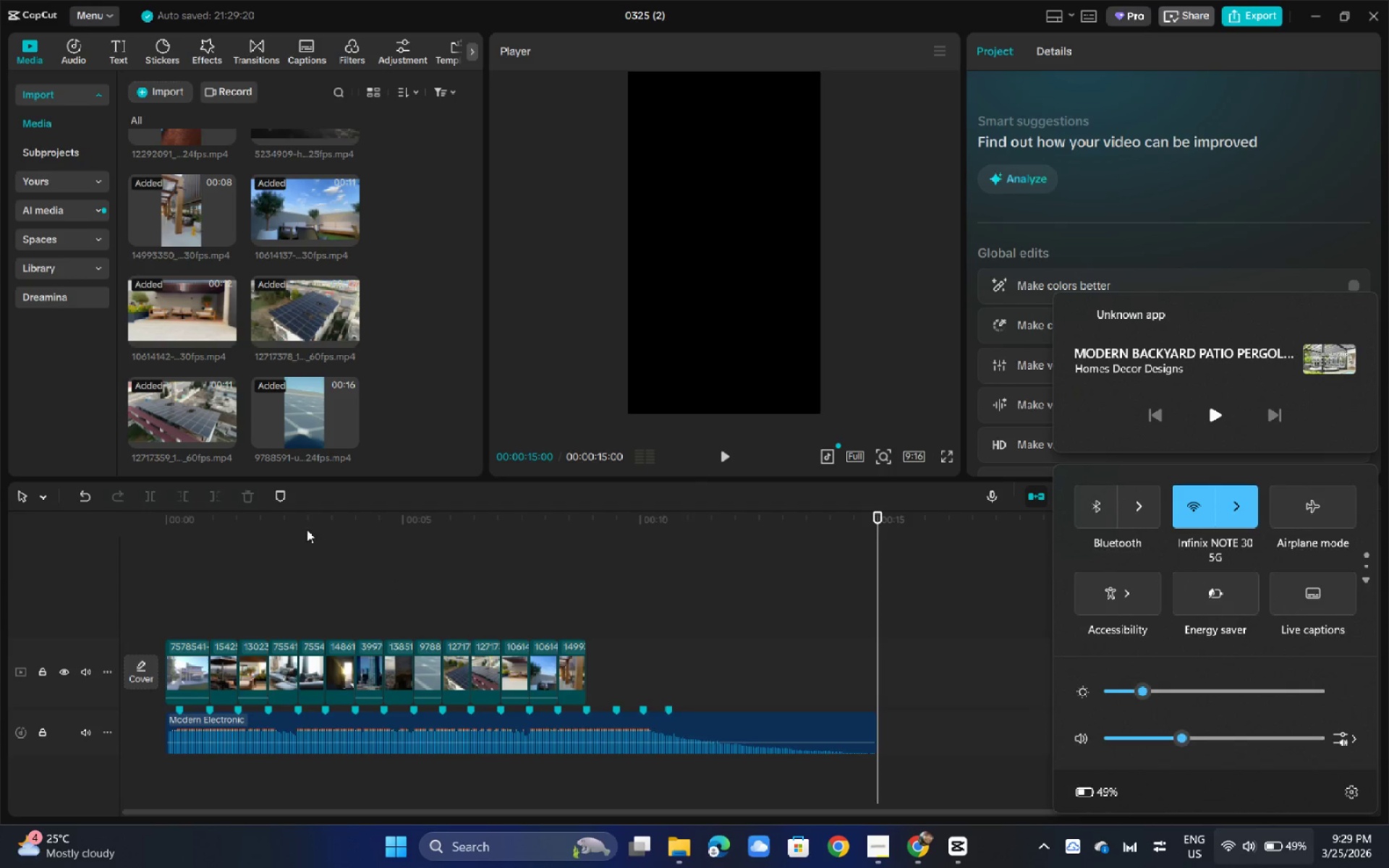 
left_click_drag(start_coordinate=[307, 529], to_coordinate=[142, 526])
 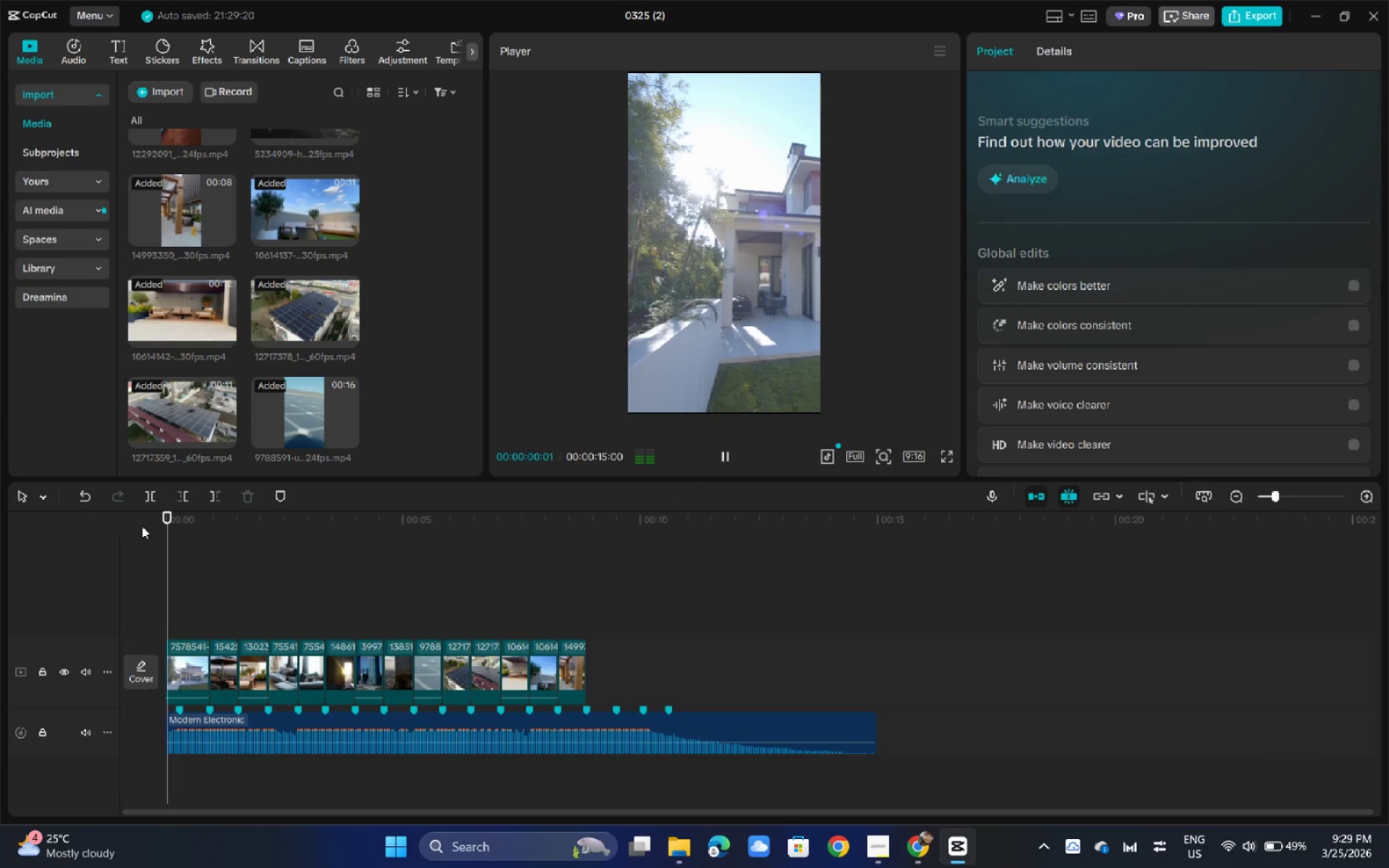 
key(Space)
 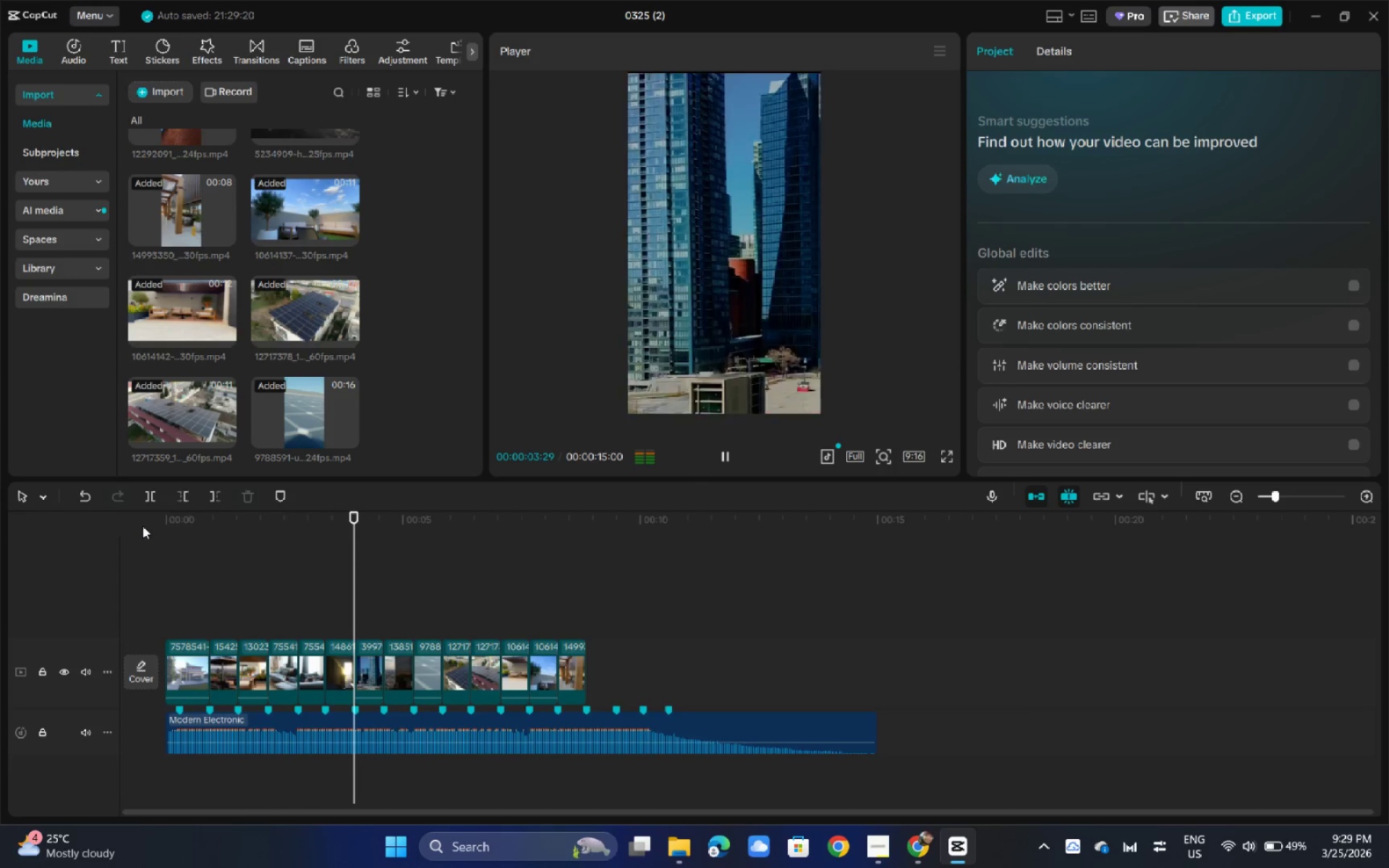 
wait(9.09)
 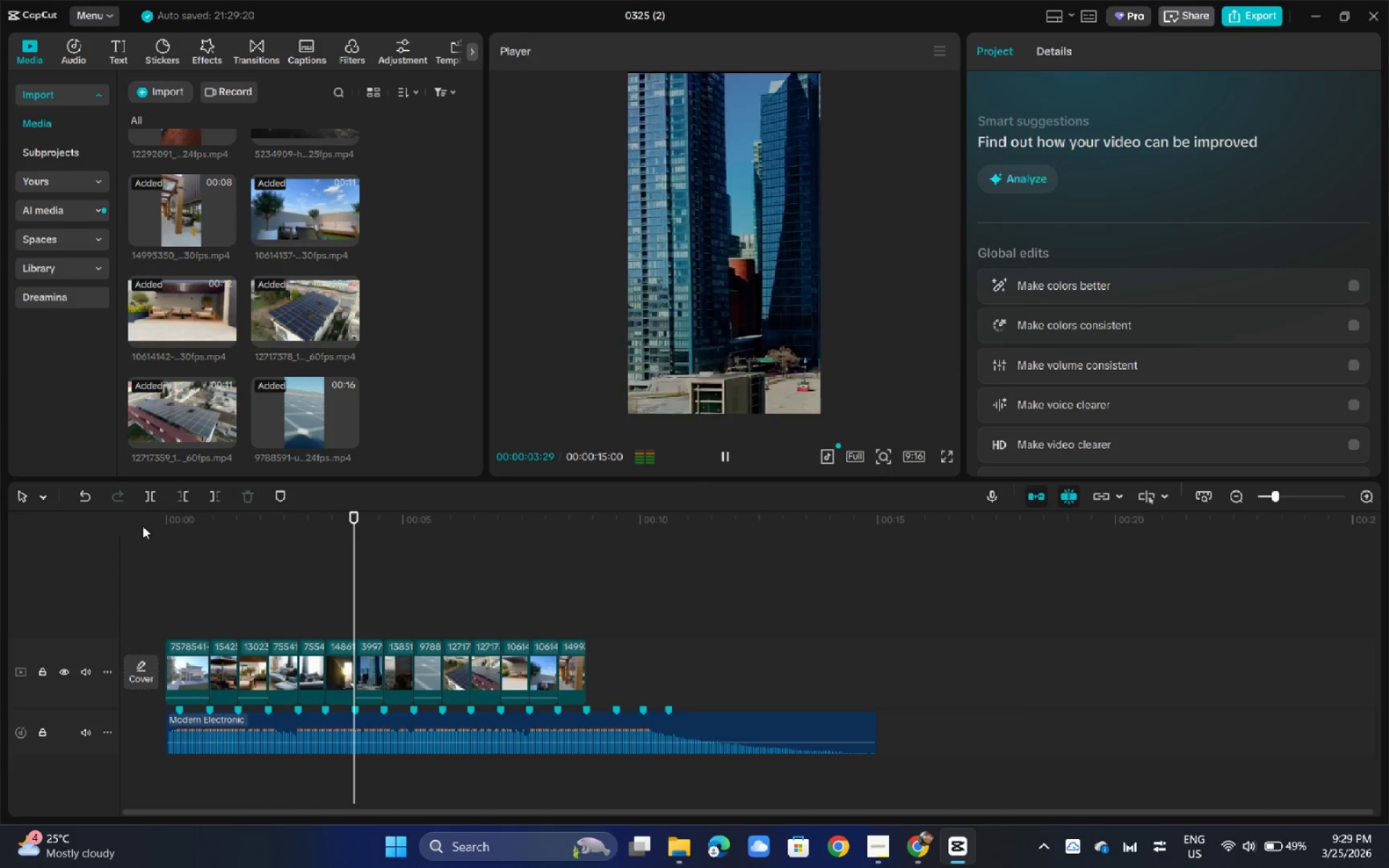 
key(Space)
 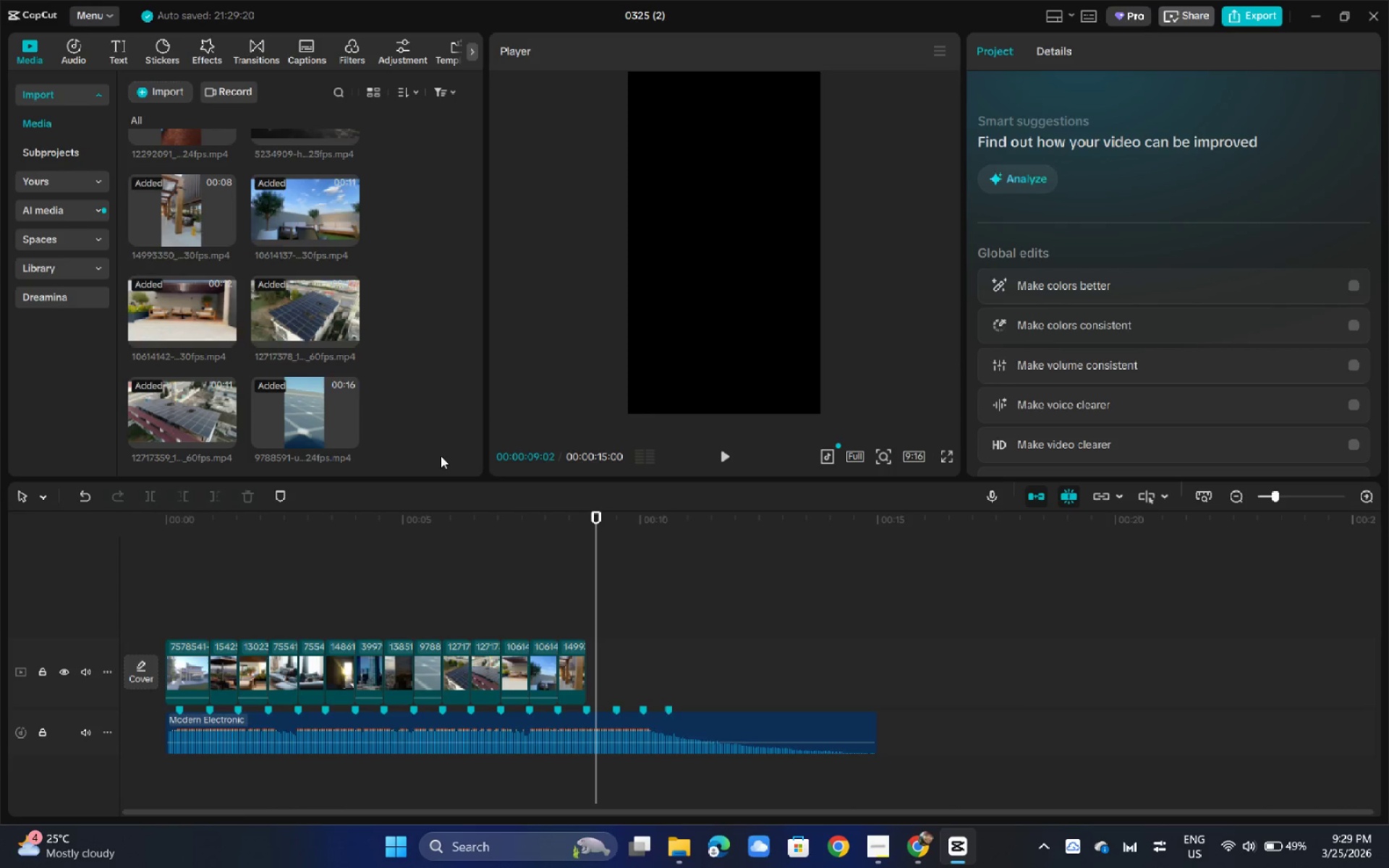 
scroll: coordinate [434, 443], scroll_direction: up, amount: 5.0
 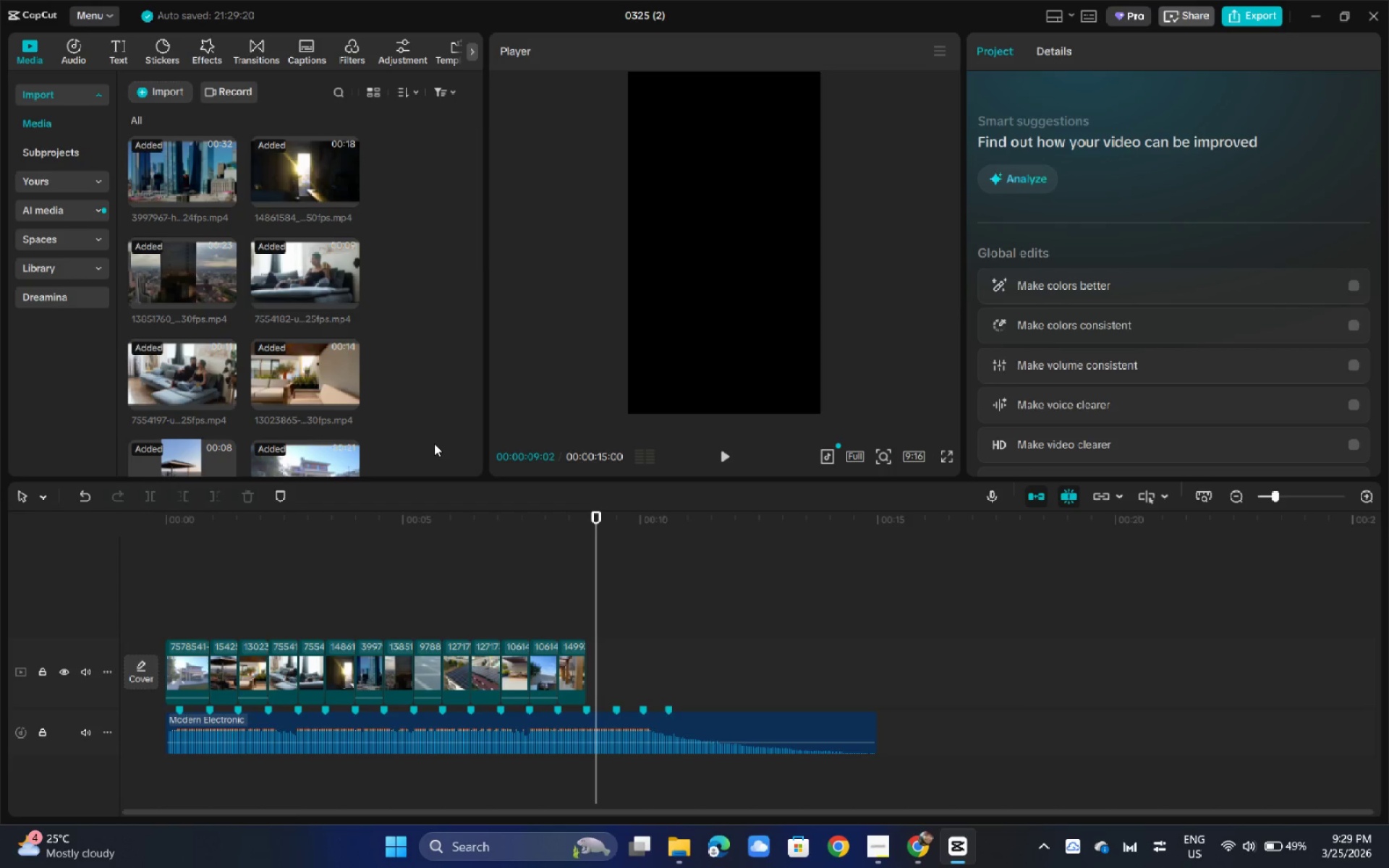 
scroll: coordinate [434, 443], scroll_direction: down, amount: 7.0
 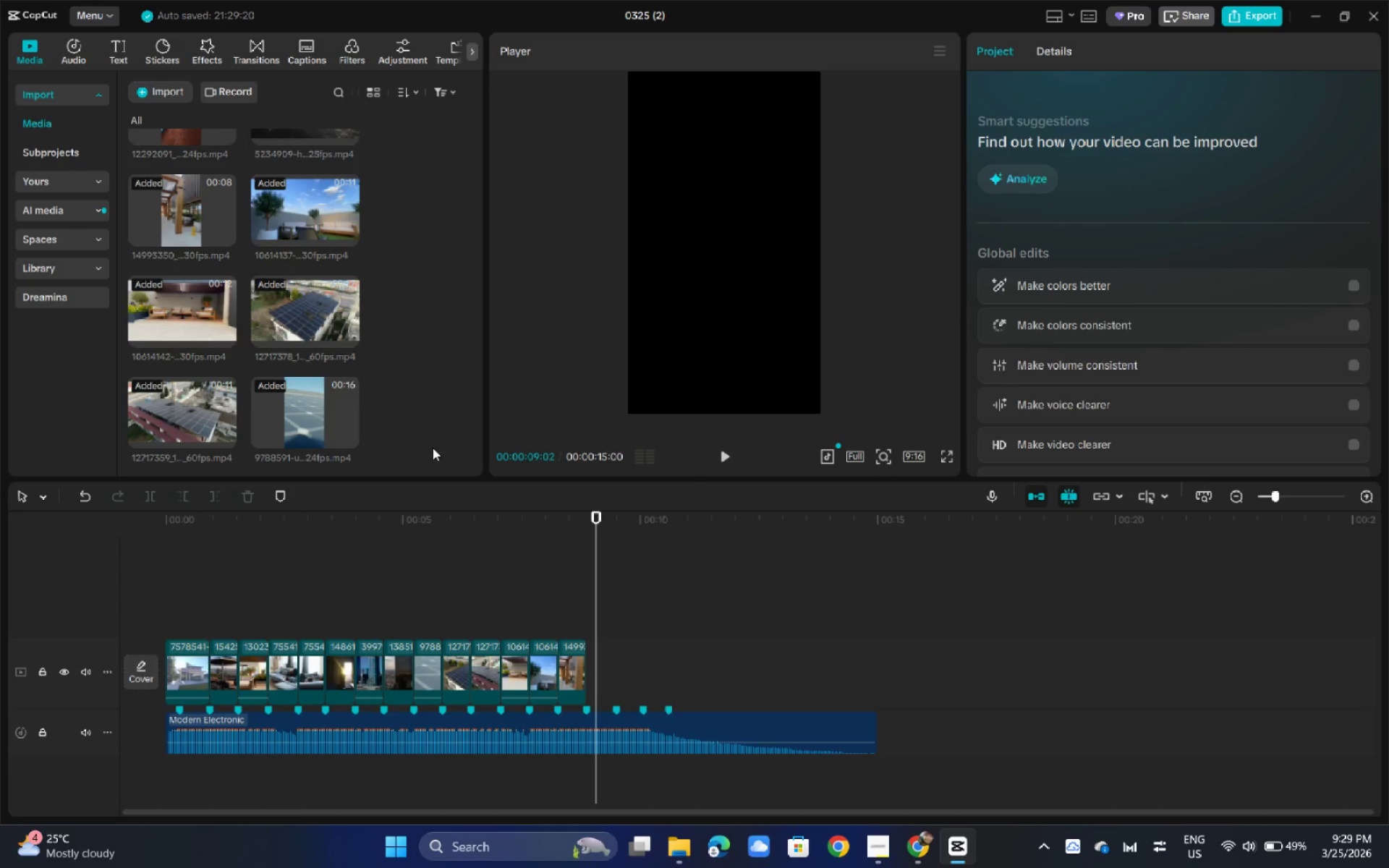 
scroll: coordinate [417, 430], scroll_direction: up, amount: 2.0
 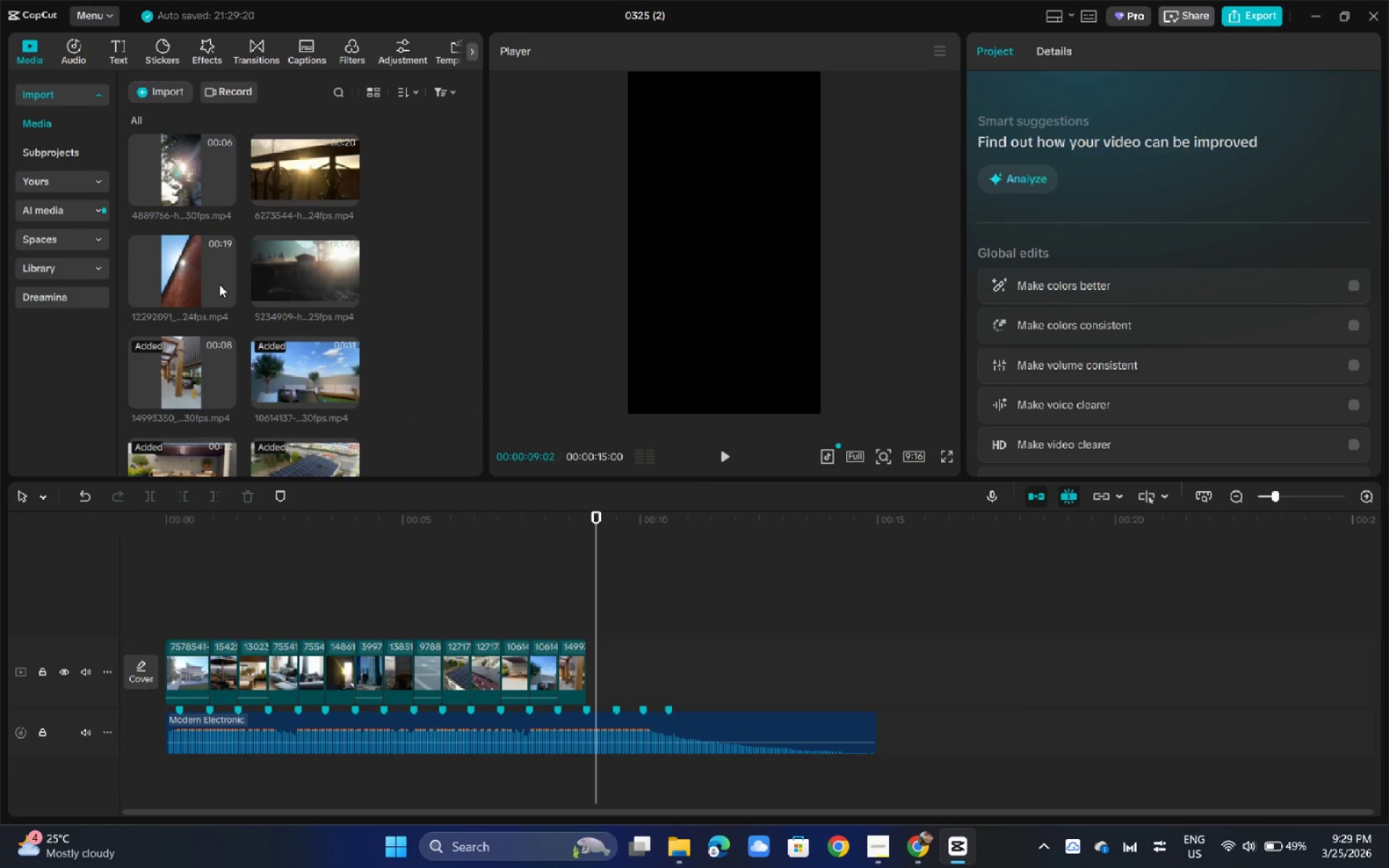 
left_click_drag(start_coordinate=[209, 278], to_coordinate=[606, 653])
 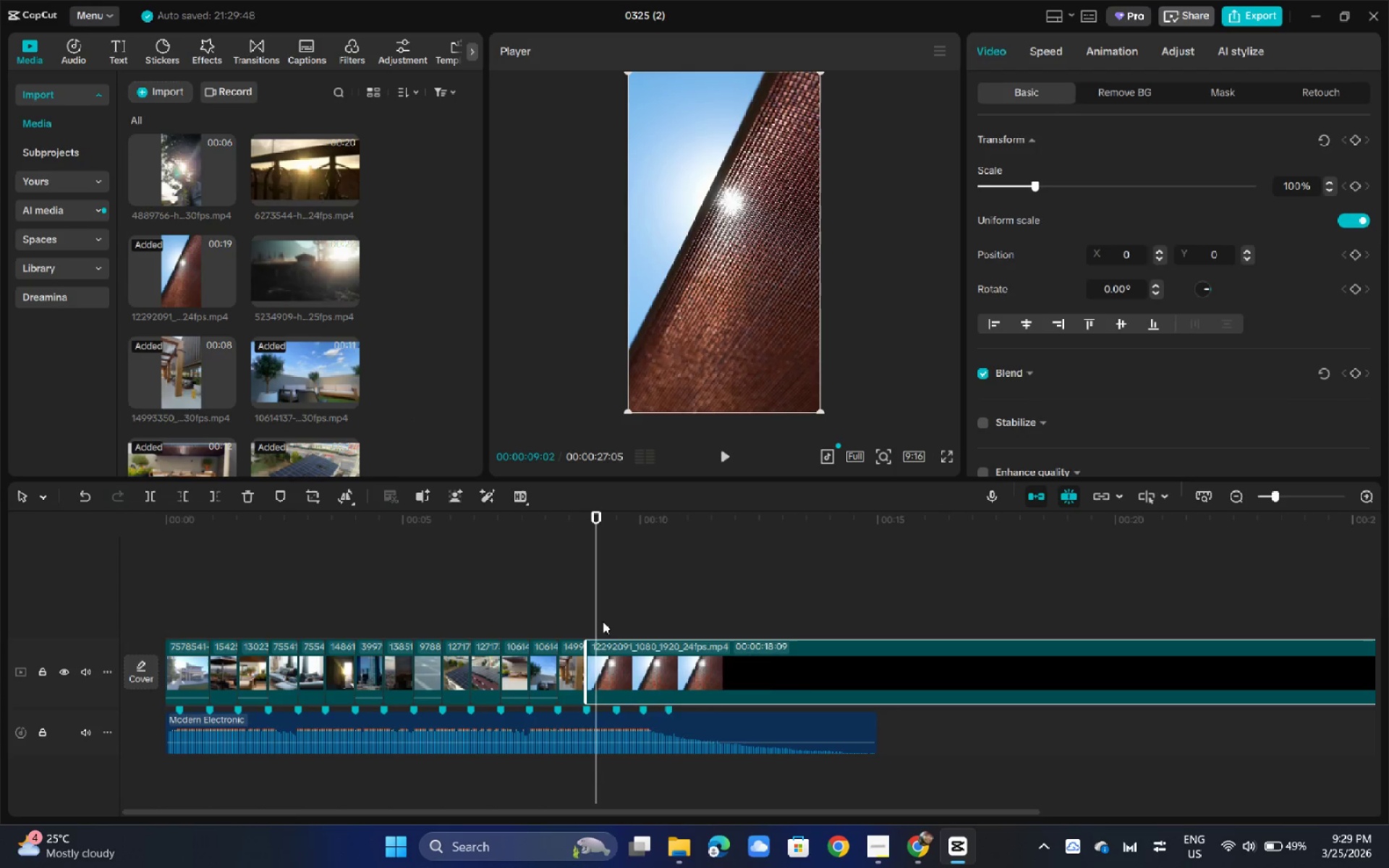 
key(Space)
 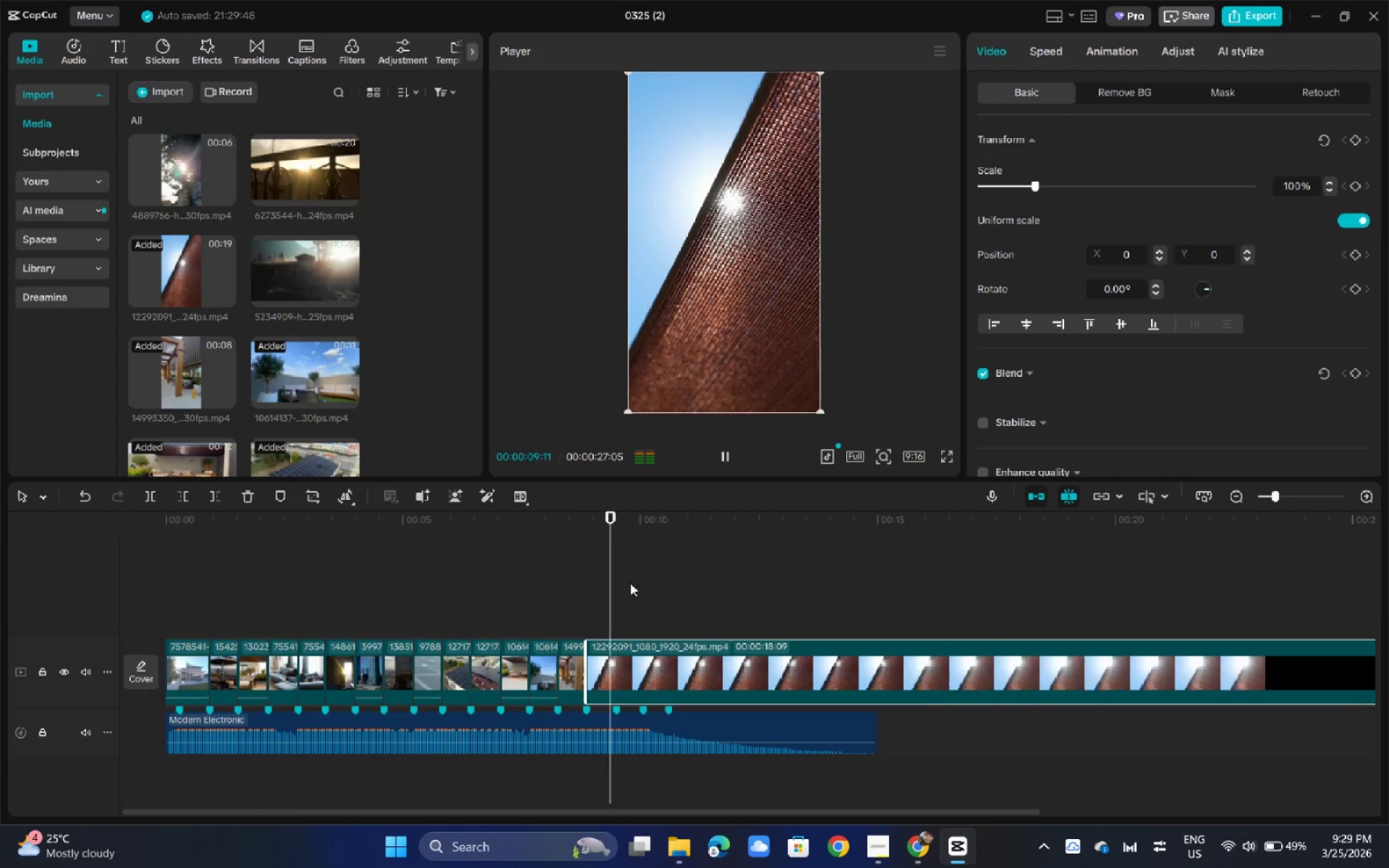 
key(Space)
 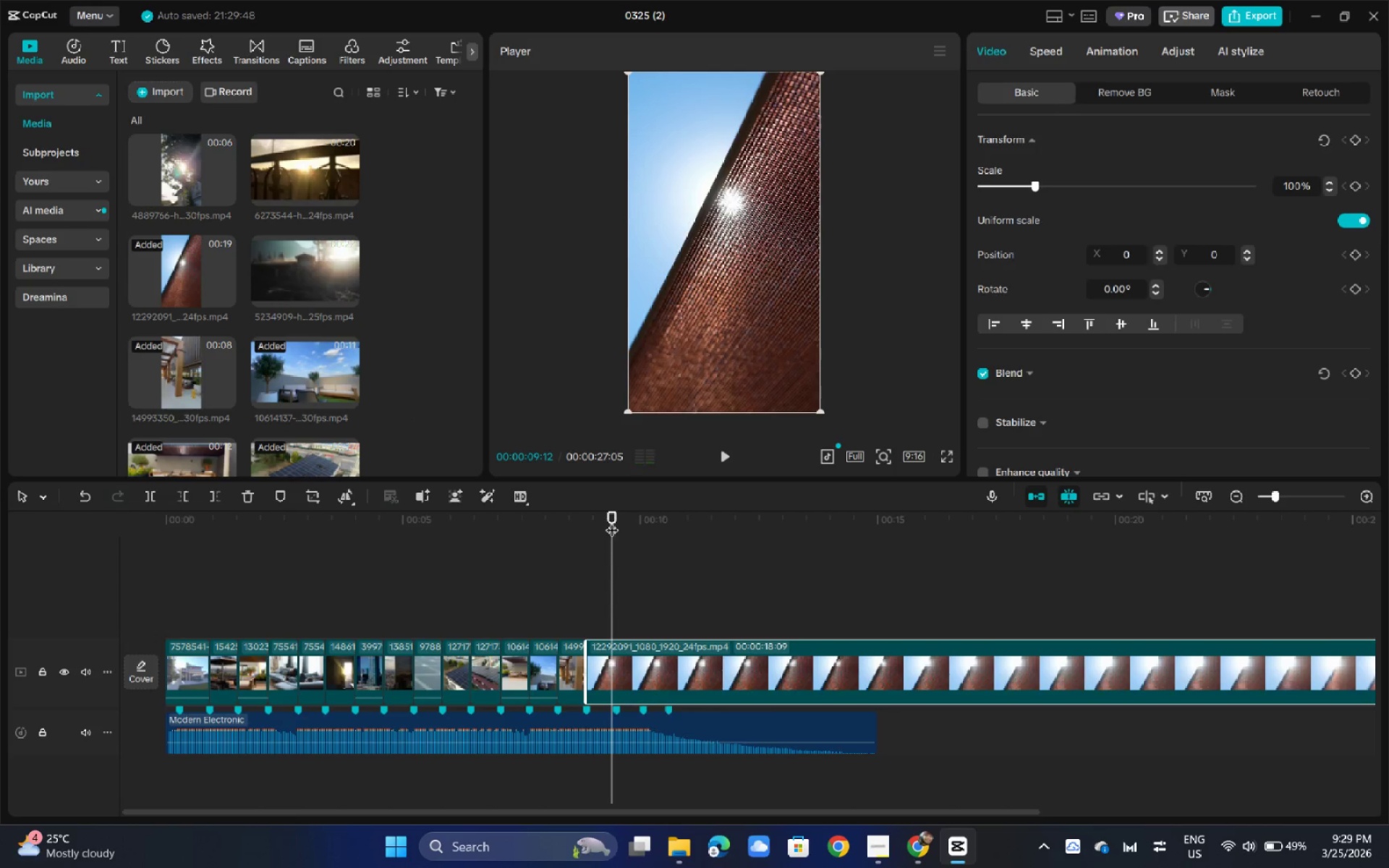 
left_click_drag(start_coordinate=[612, 520], to_coordinate=[616, 520])
 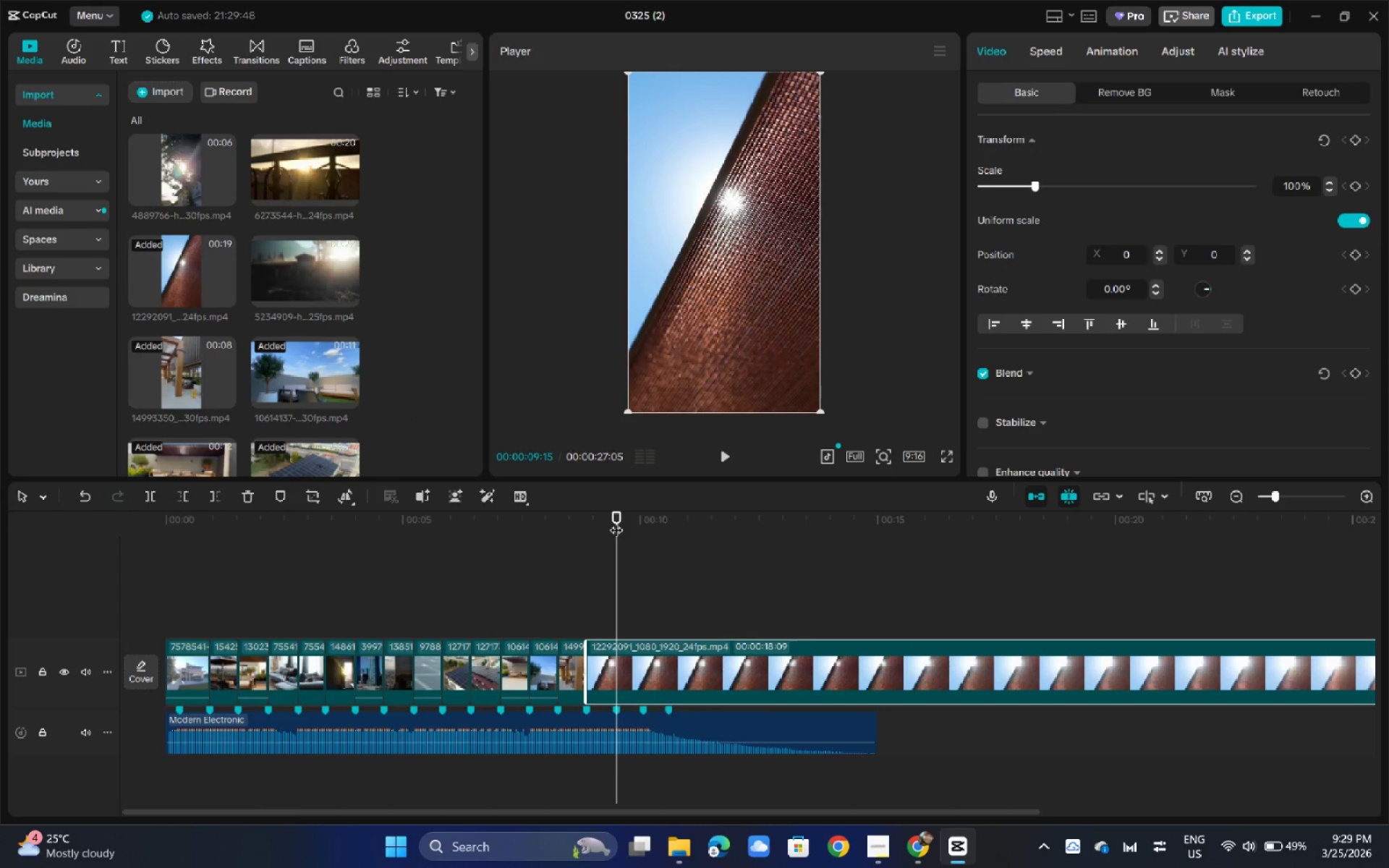 
key(Control+B)
 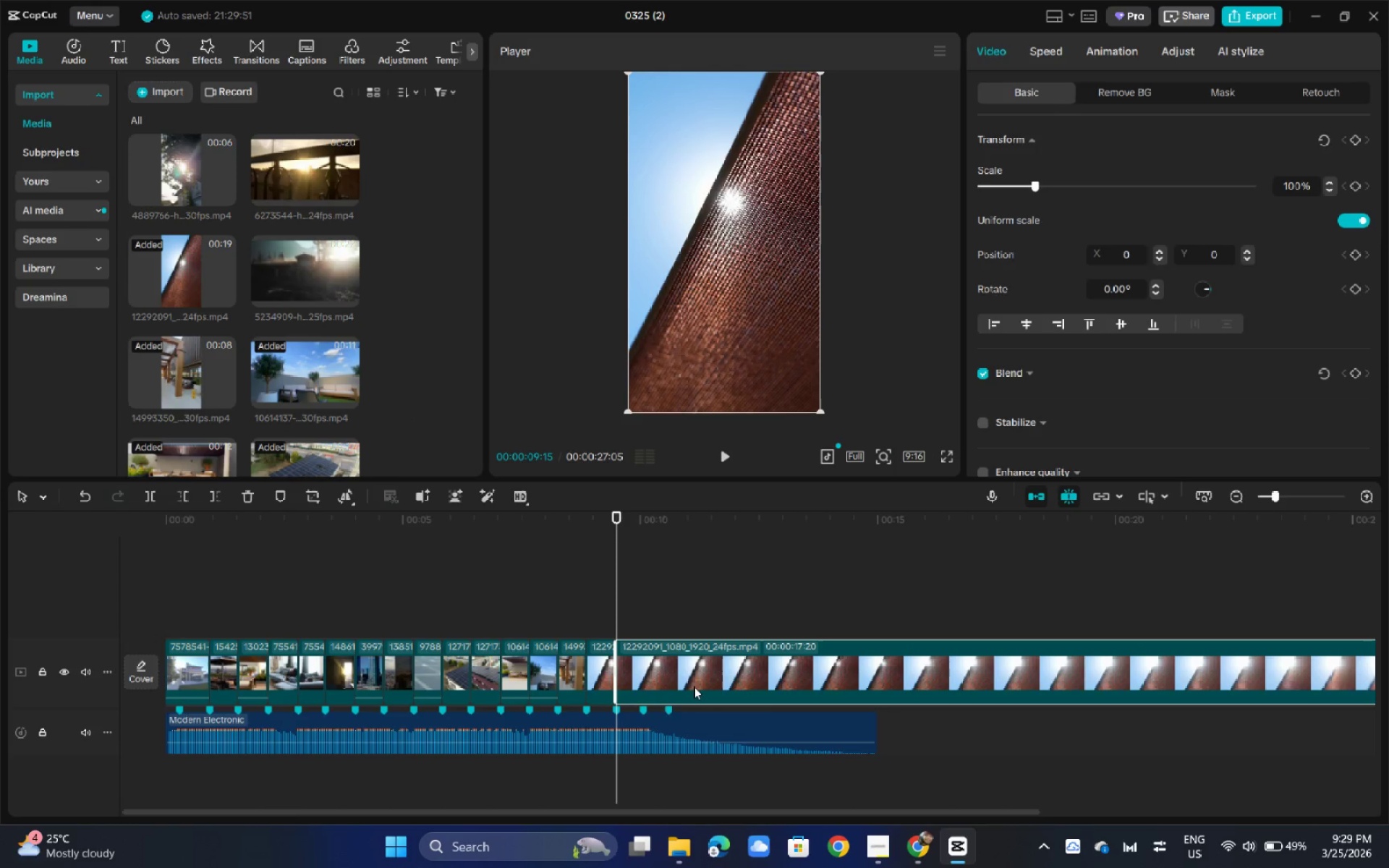 
left_click([694, 686])
 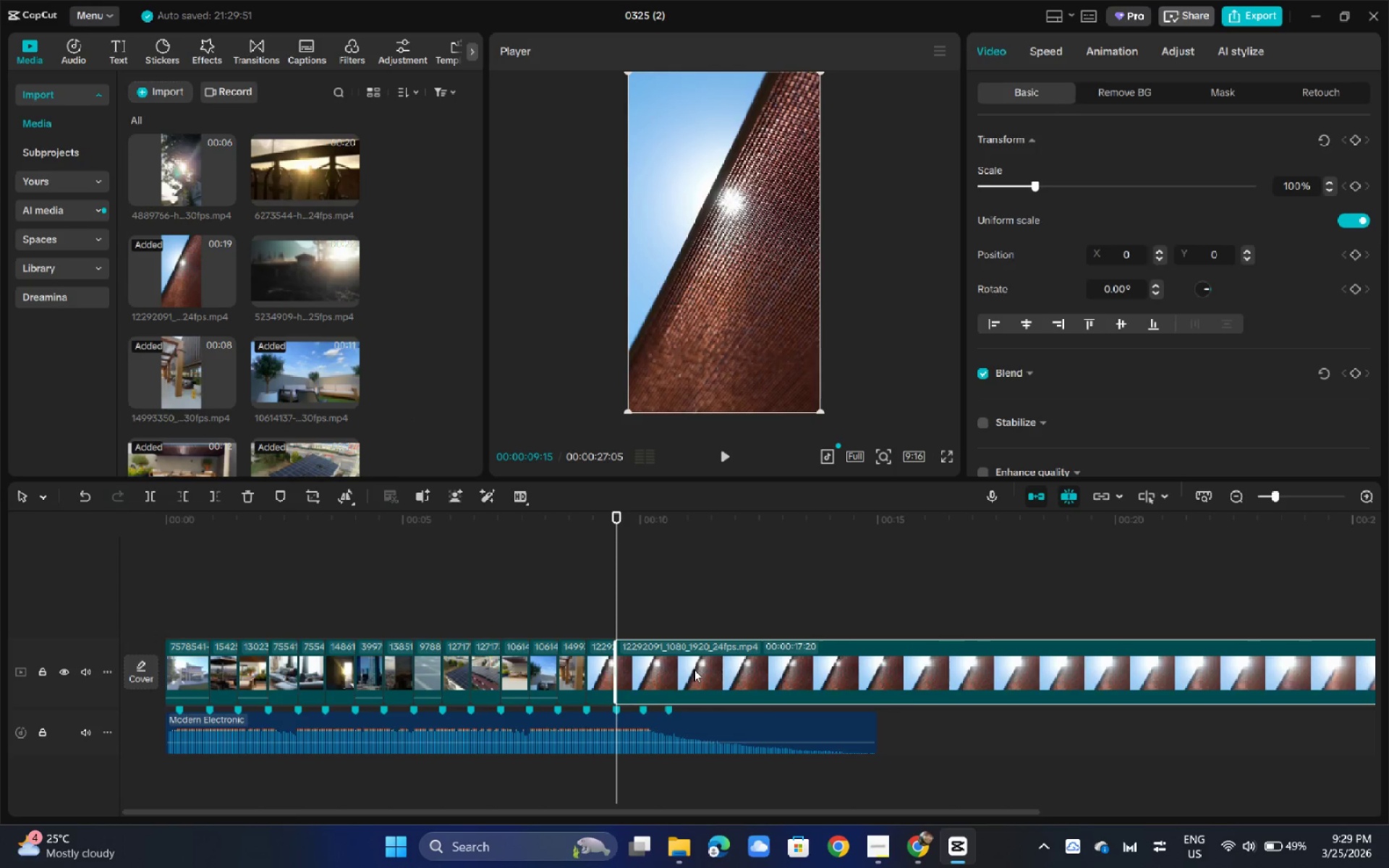 
key(Backspace)
 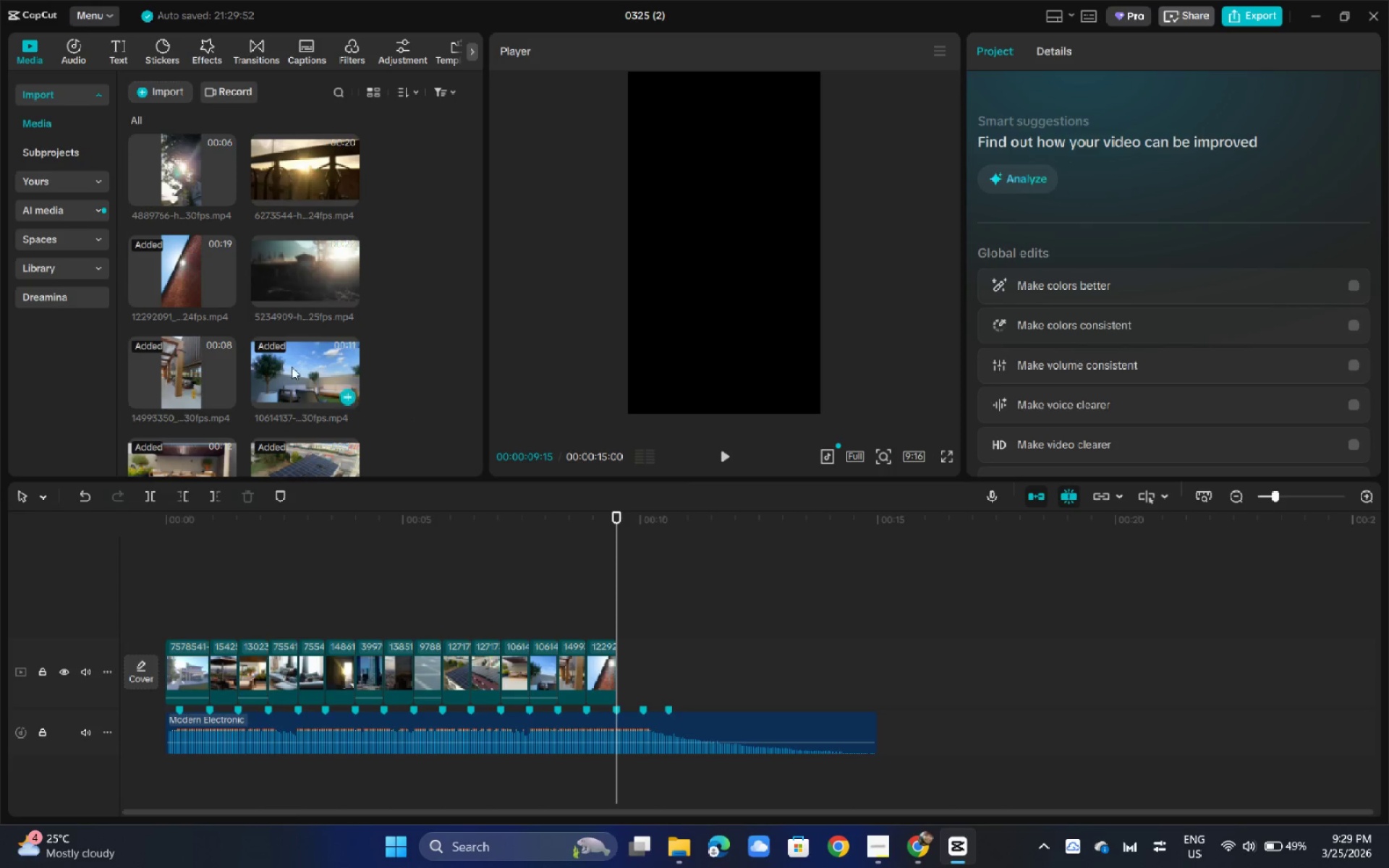 
left_click_drag(start_coordinate=[286, 163], to_coordinate=[633, 663])
 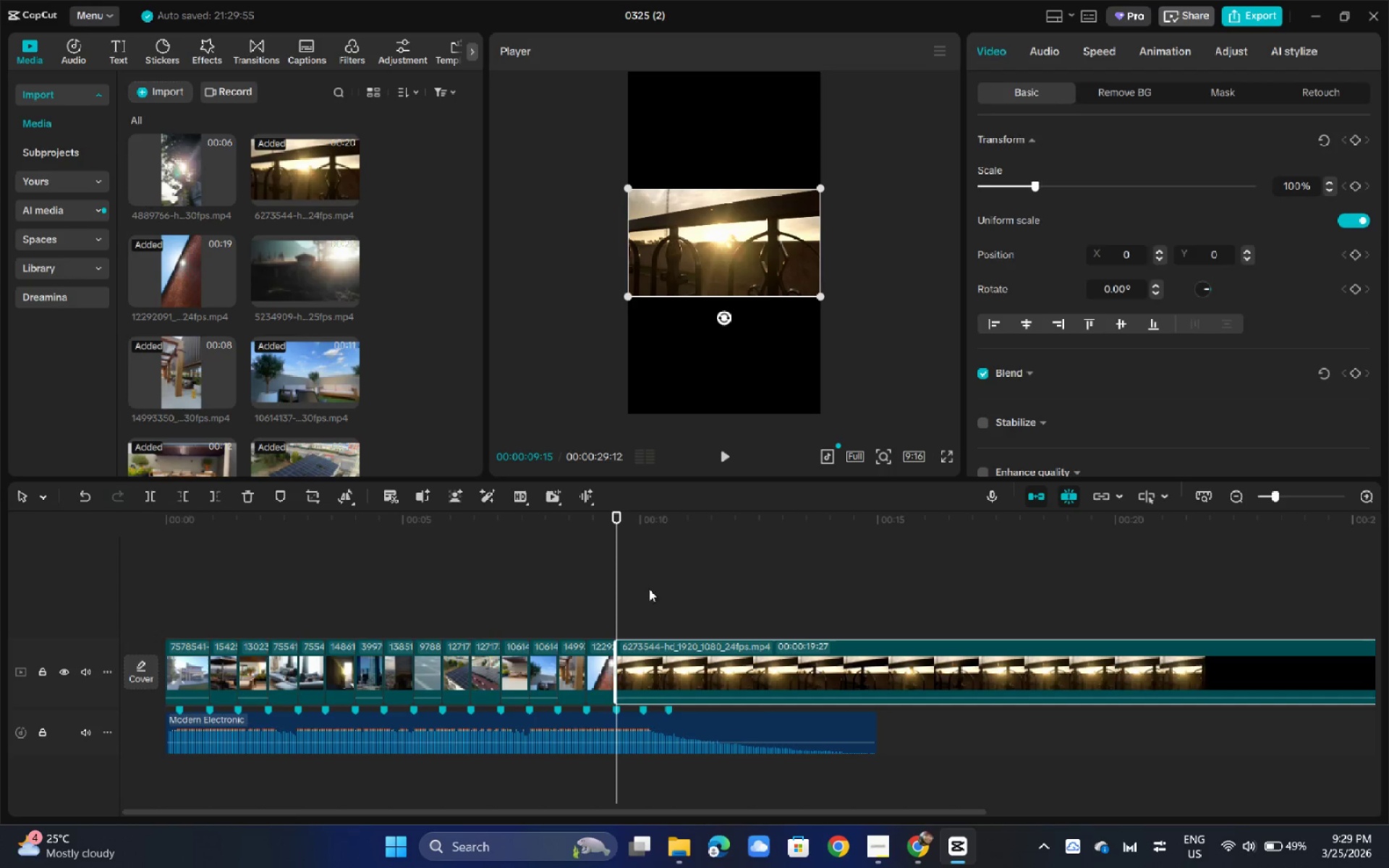 
key(Space)
 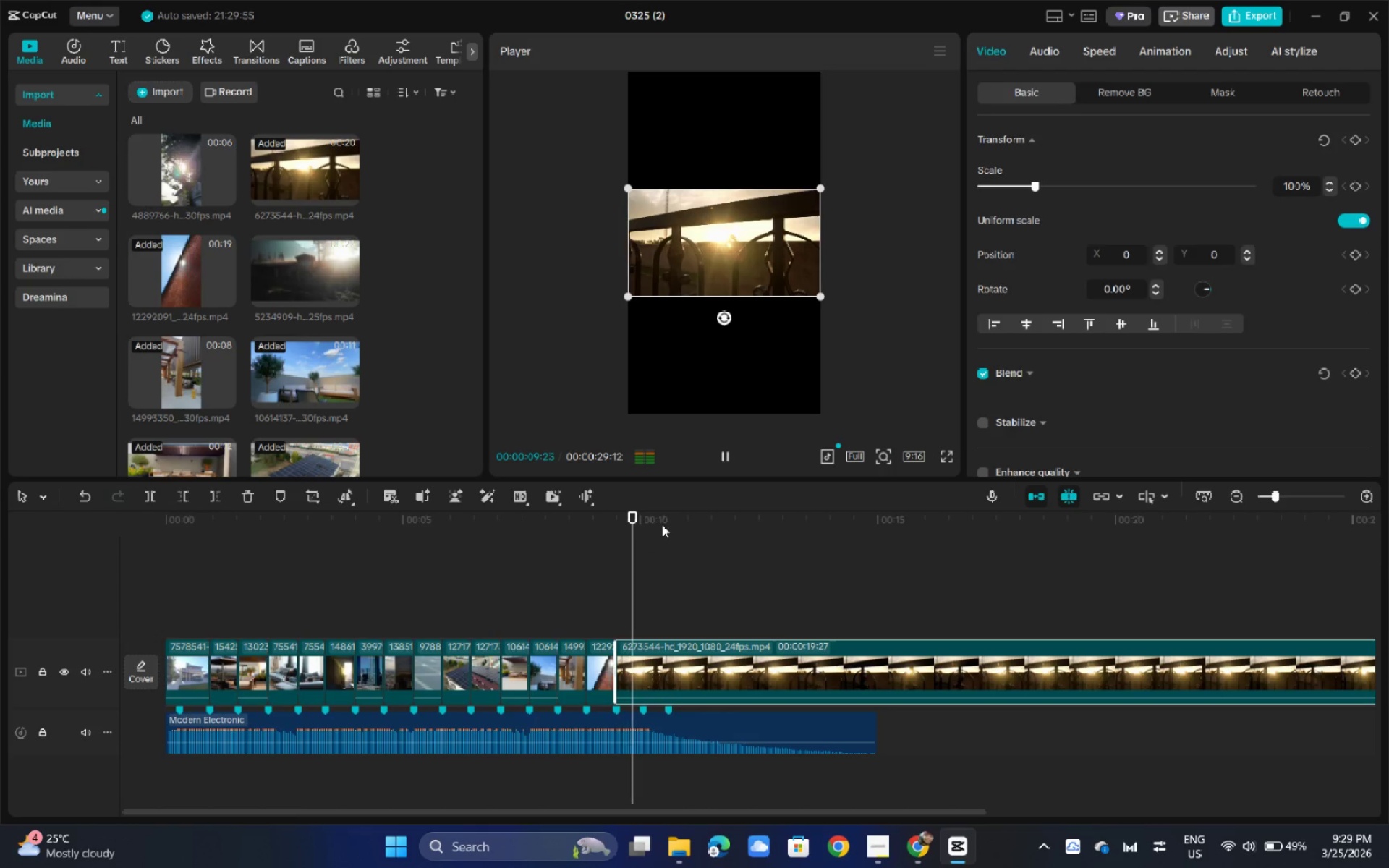 
key(Space)
 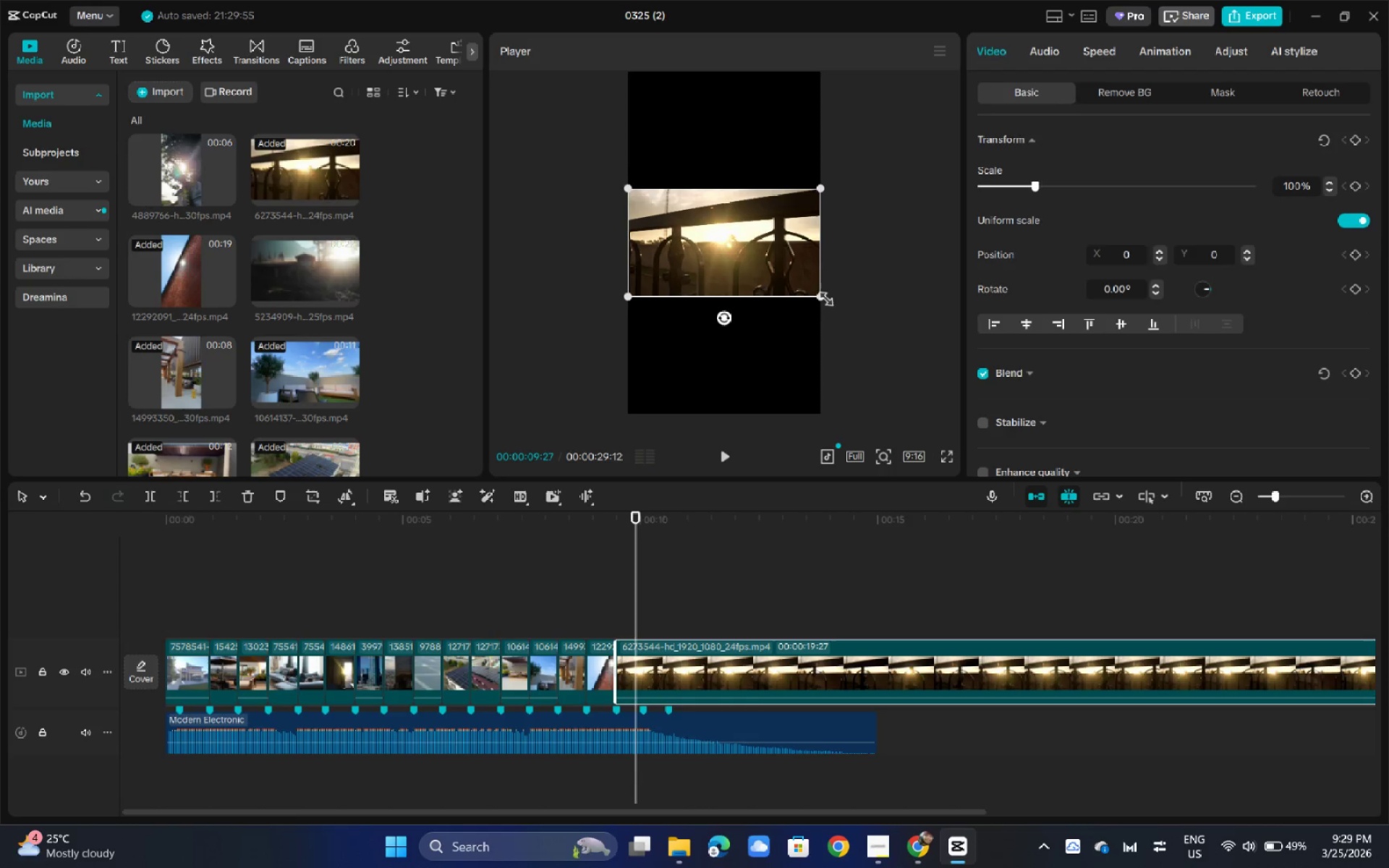 
left_click_drag(start_coordinate=[823, 296], to_coordinate=[1102, 540])
 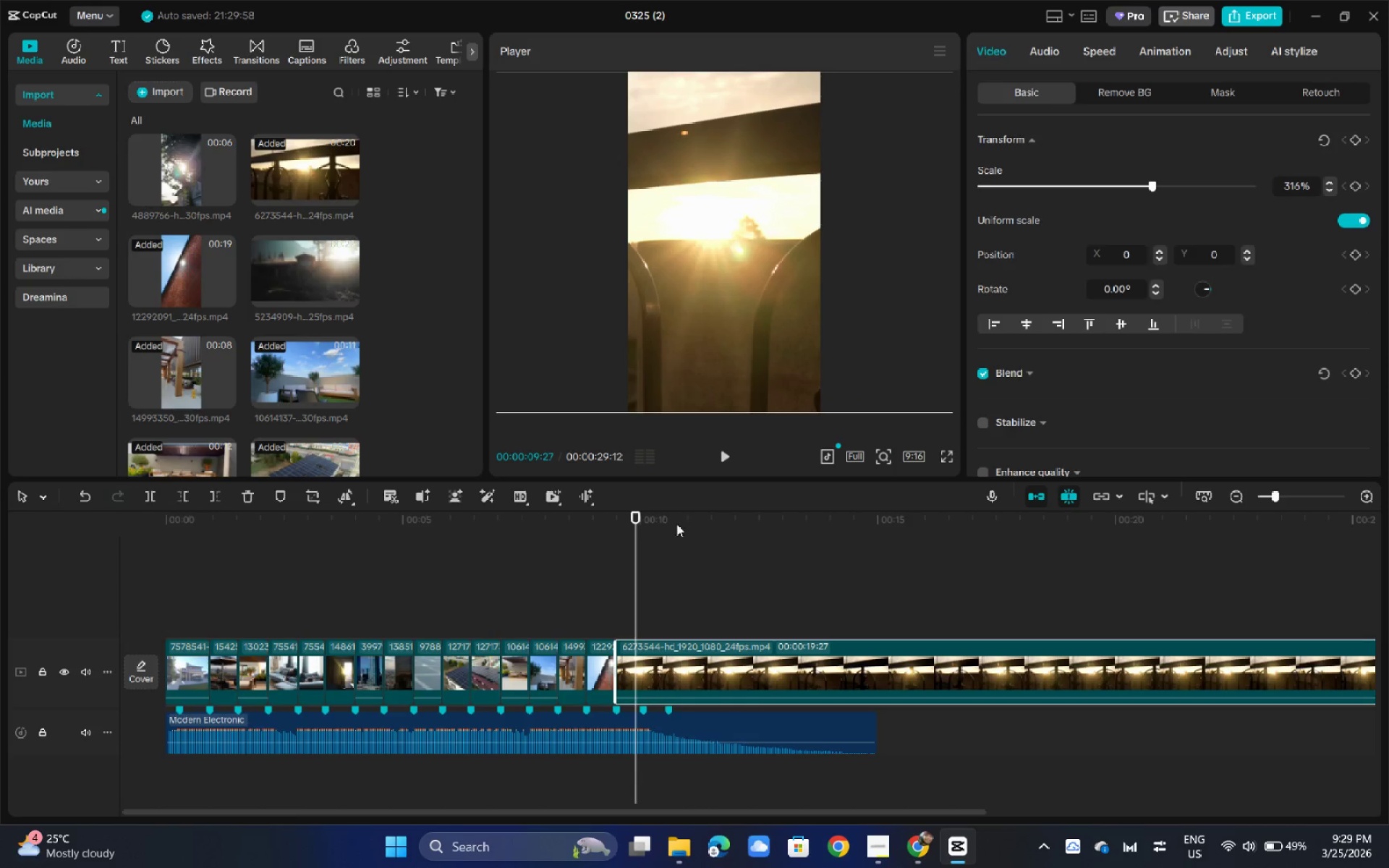 
key(Space)
 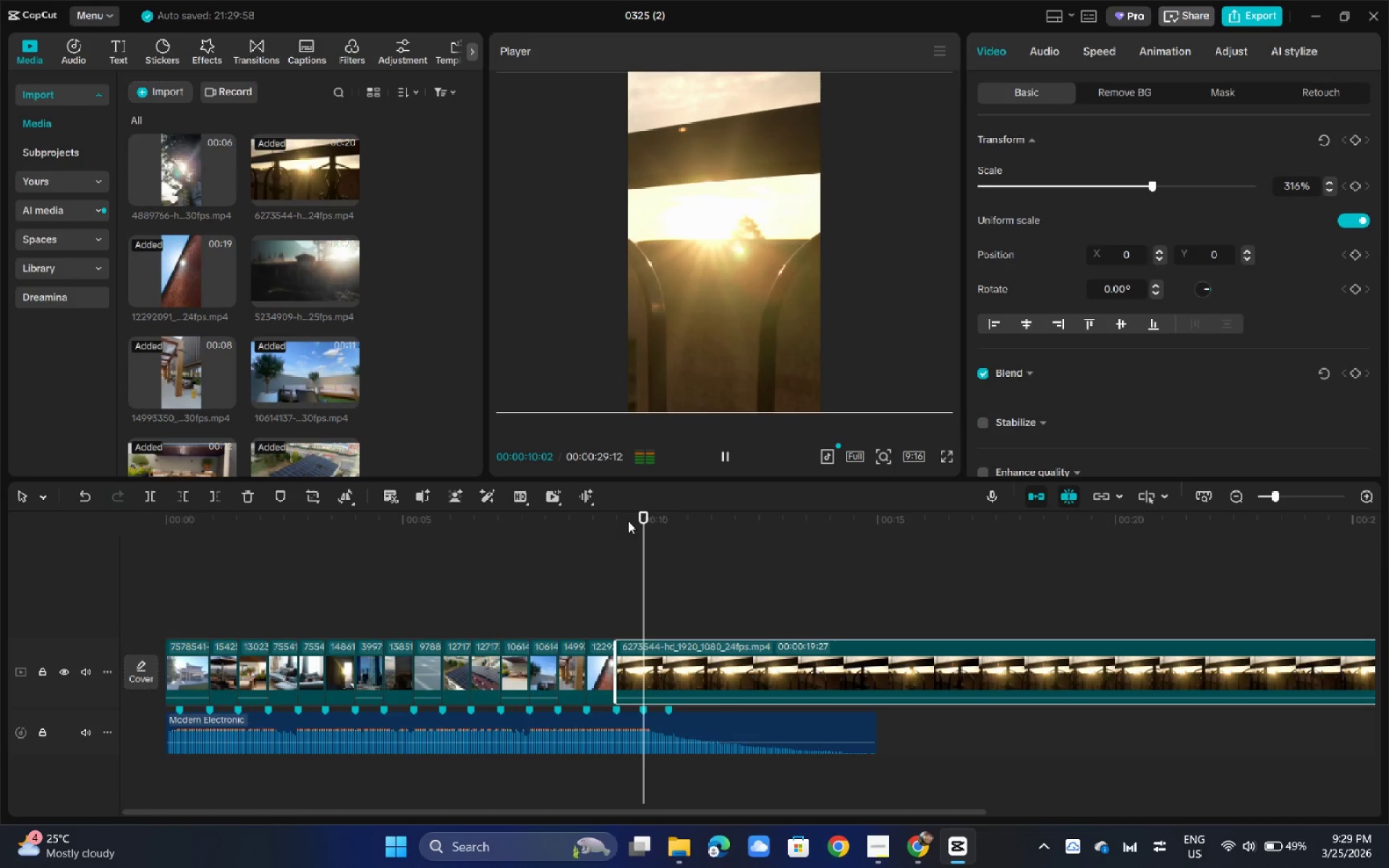 
key(Space)
 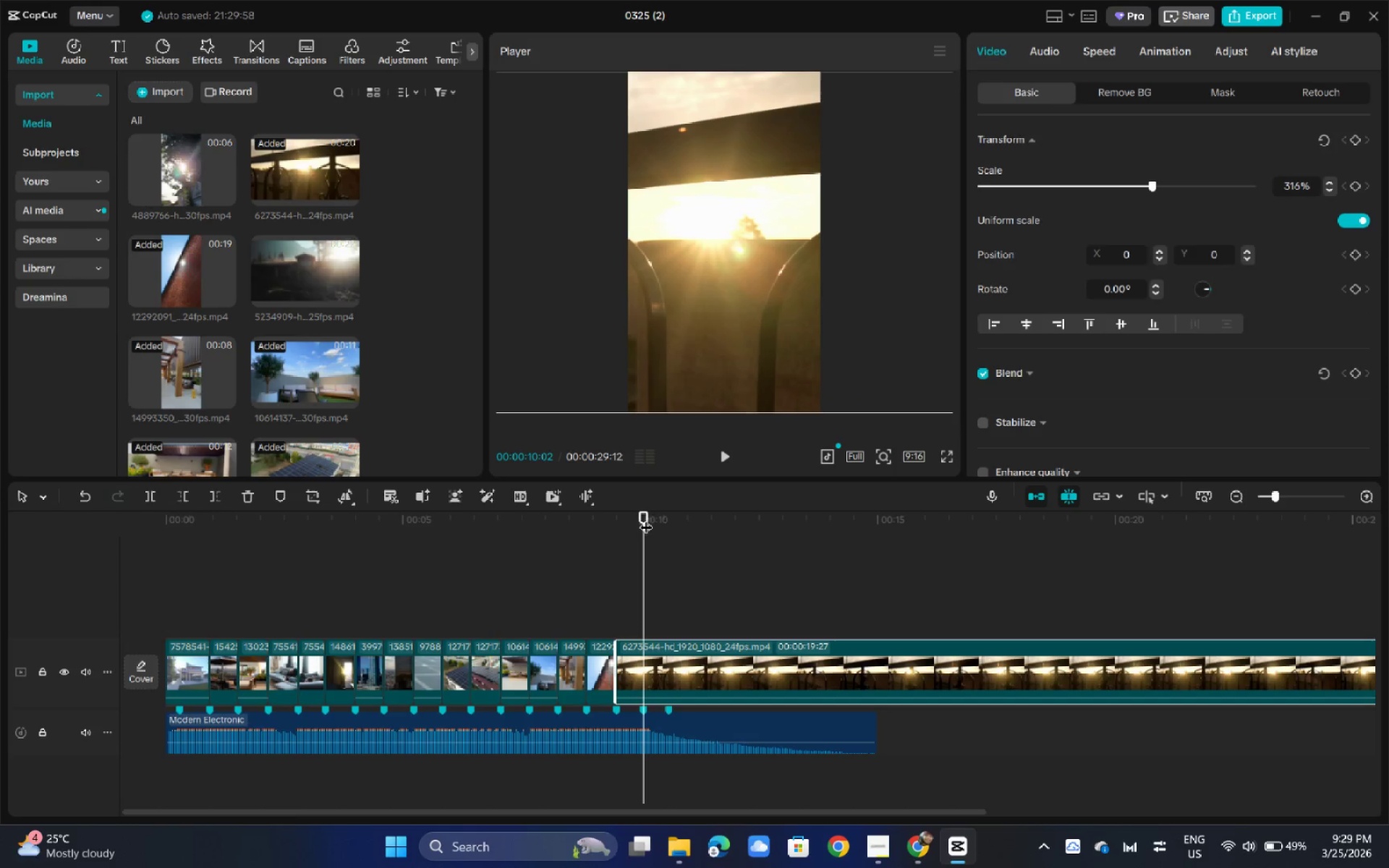 
left_click([646, 519])
 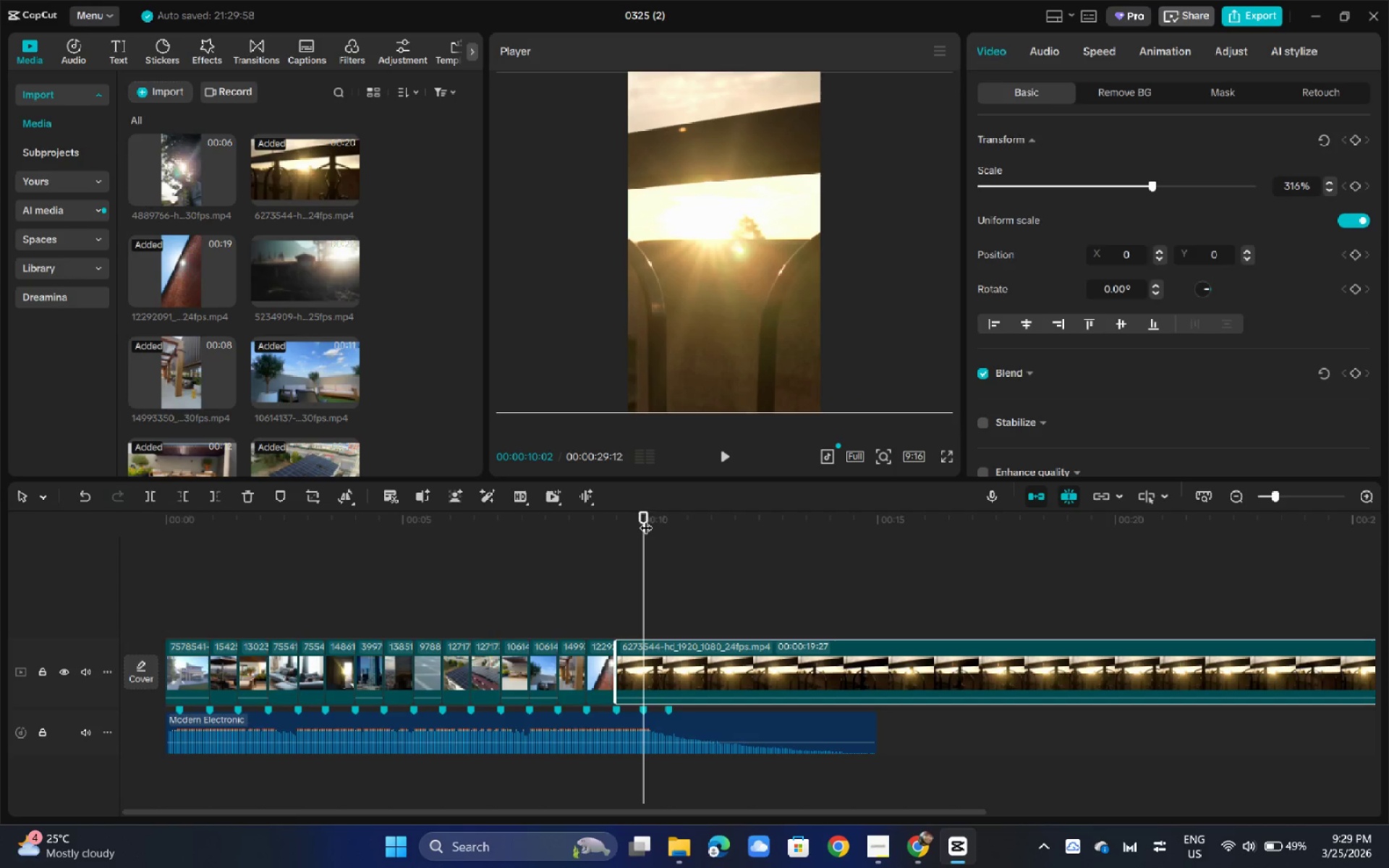 
key(Control+B)
 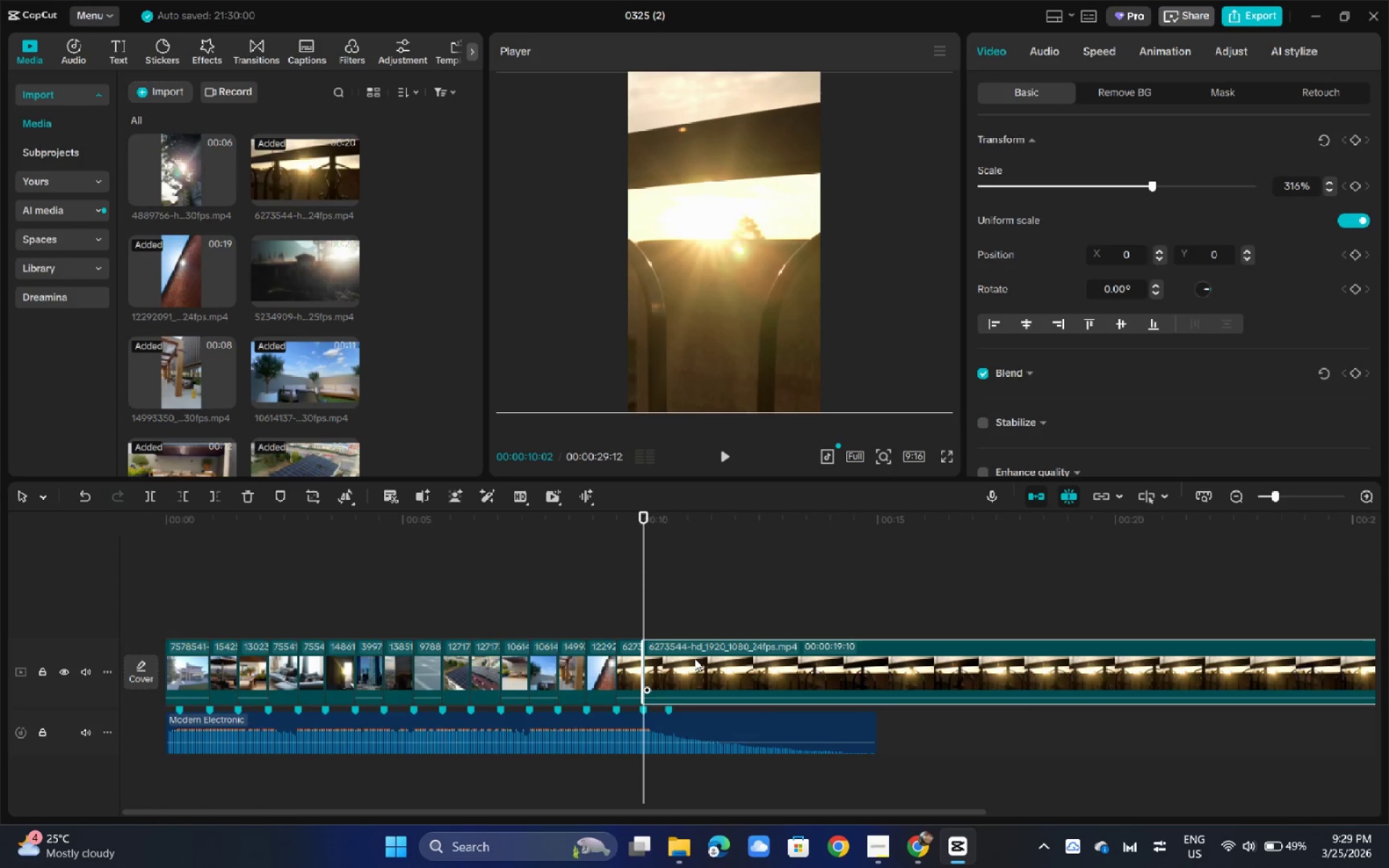 
left_click([694, 658])
 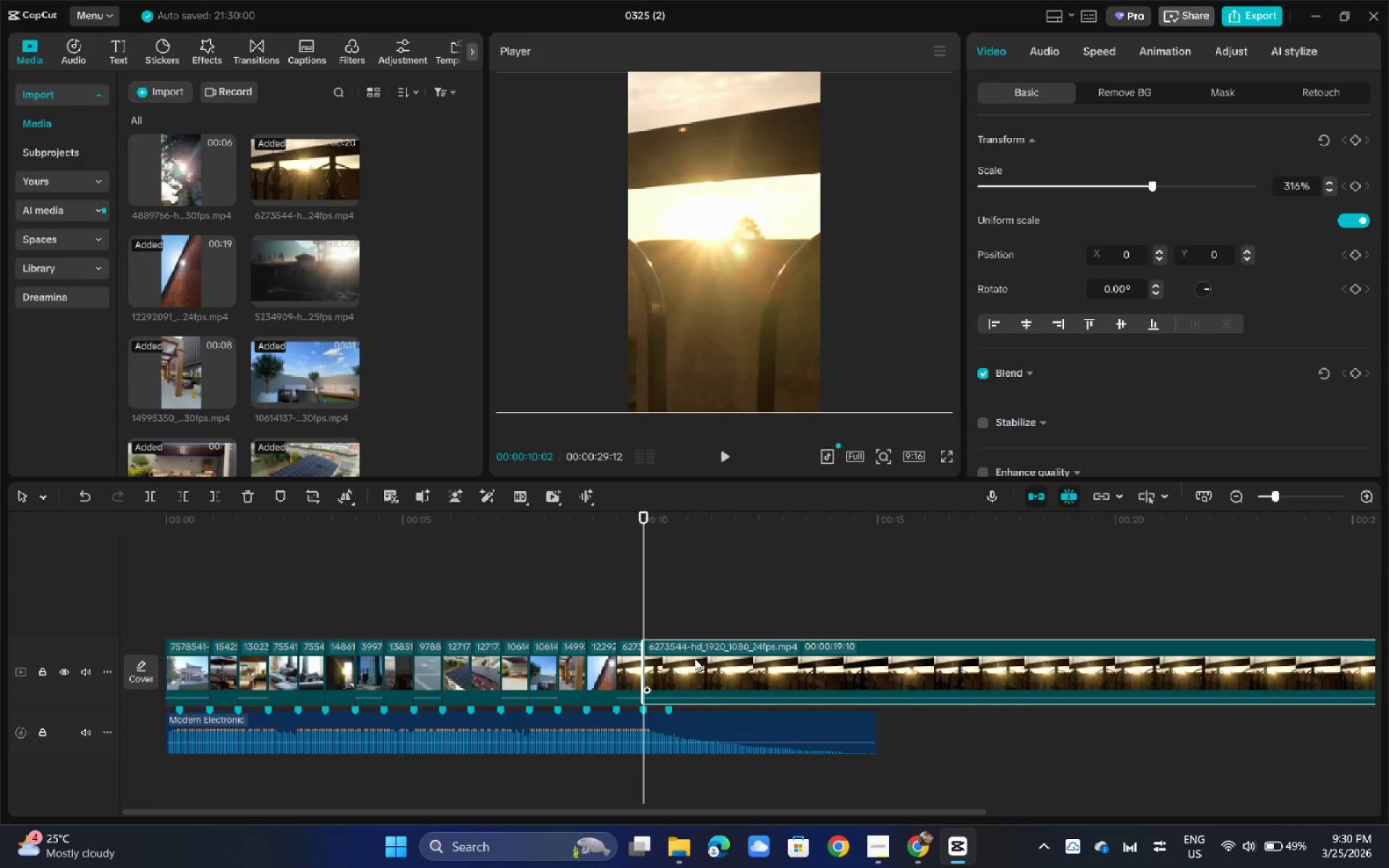 
key(NumLock)
 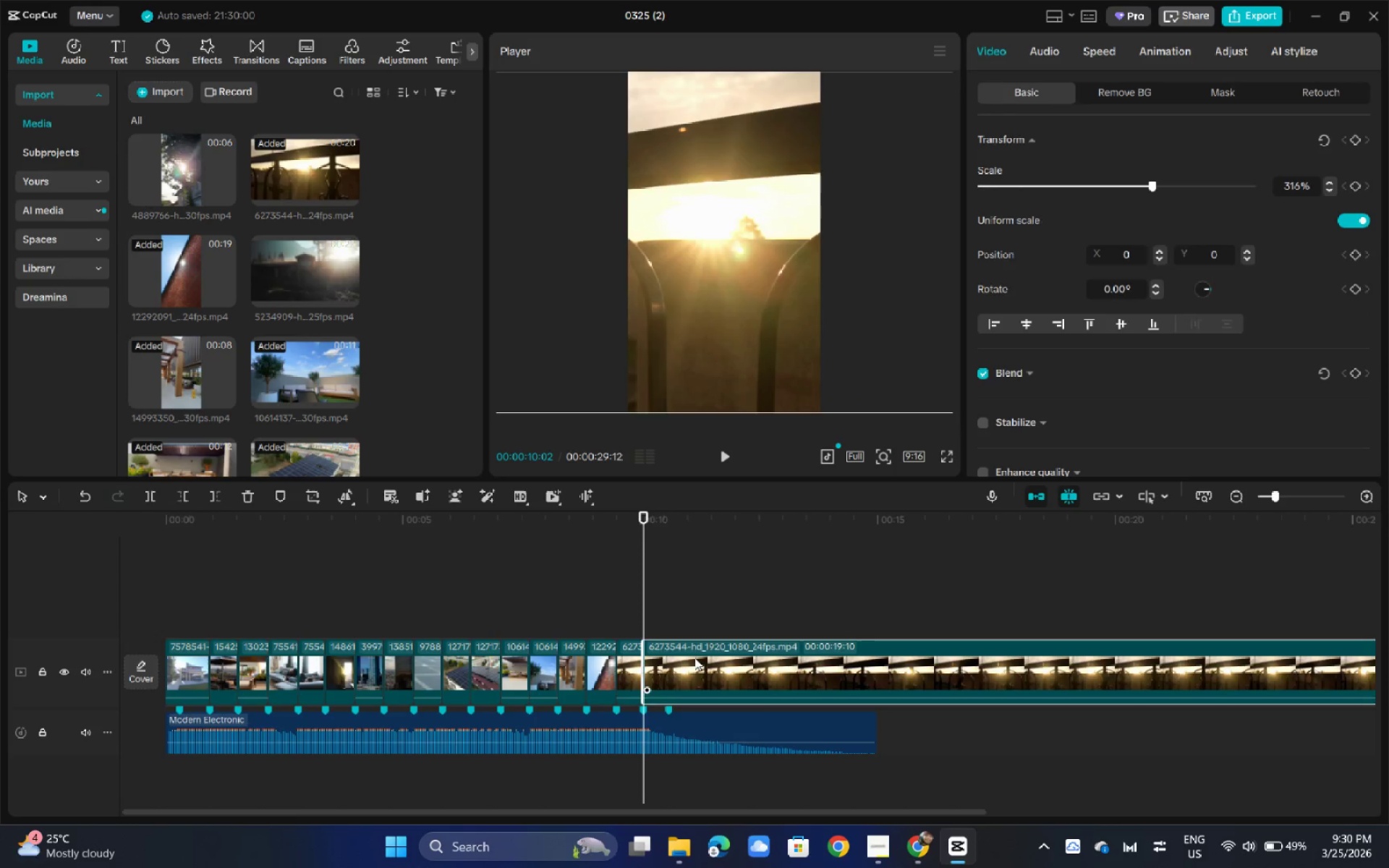 
key(Backspace)
 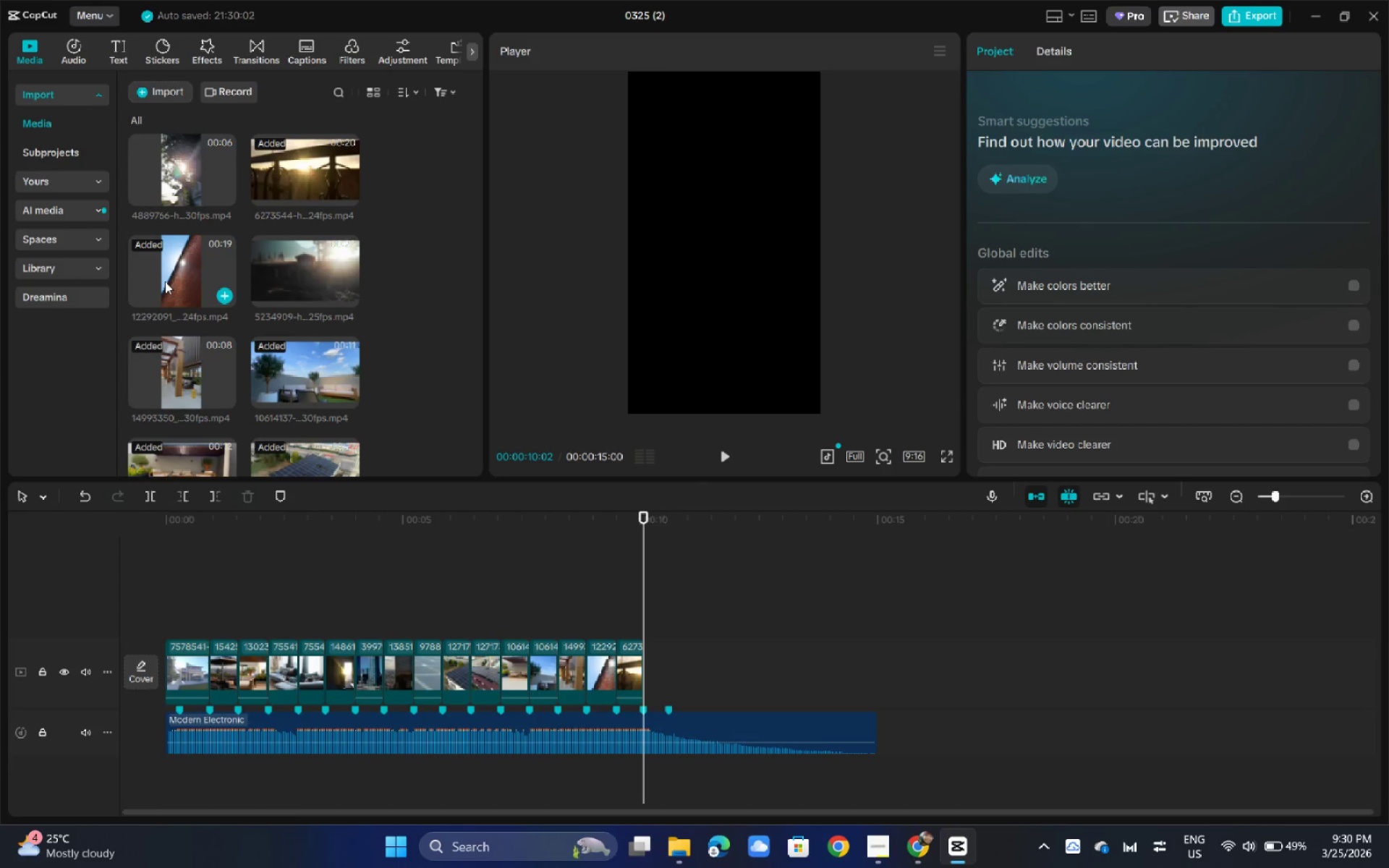 
left_click([165, 281])
 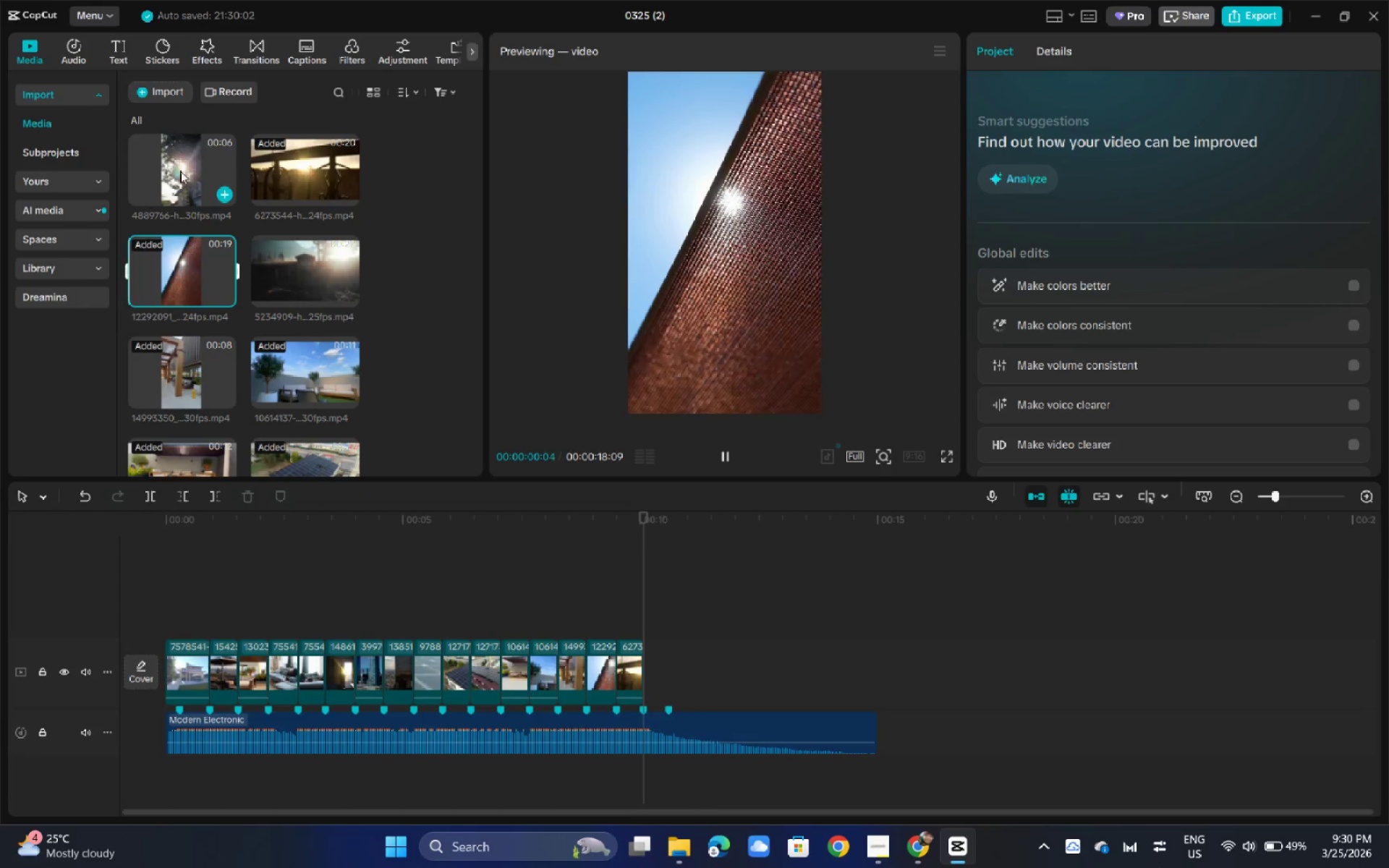 
left_click_drag(start_coordinate=[180, 171], to_coordinate=[669, 673])
 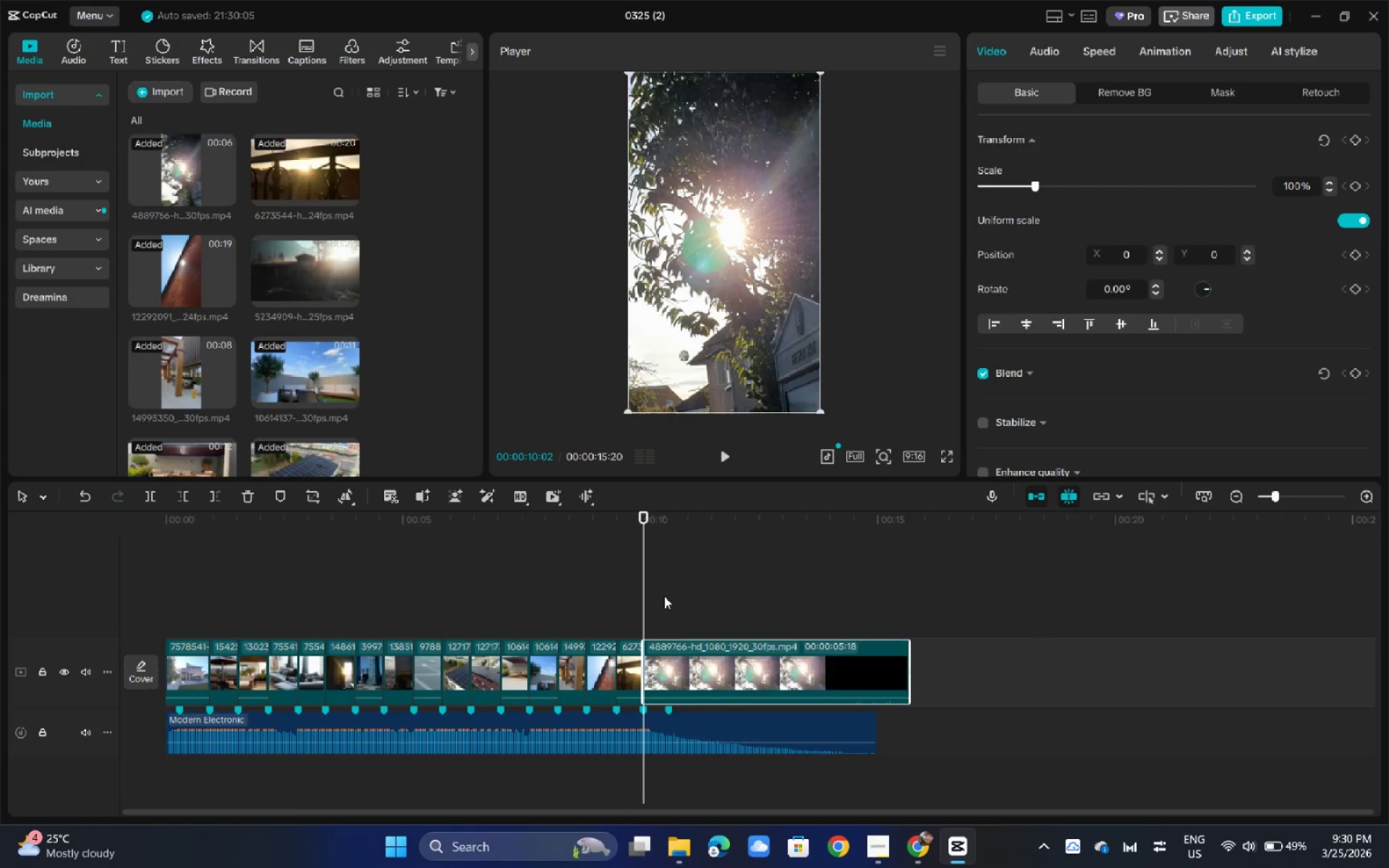 
key(Space)
 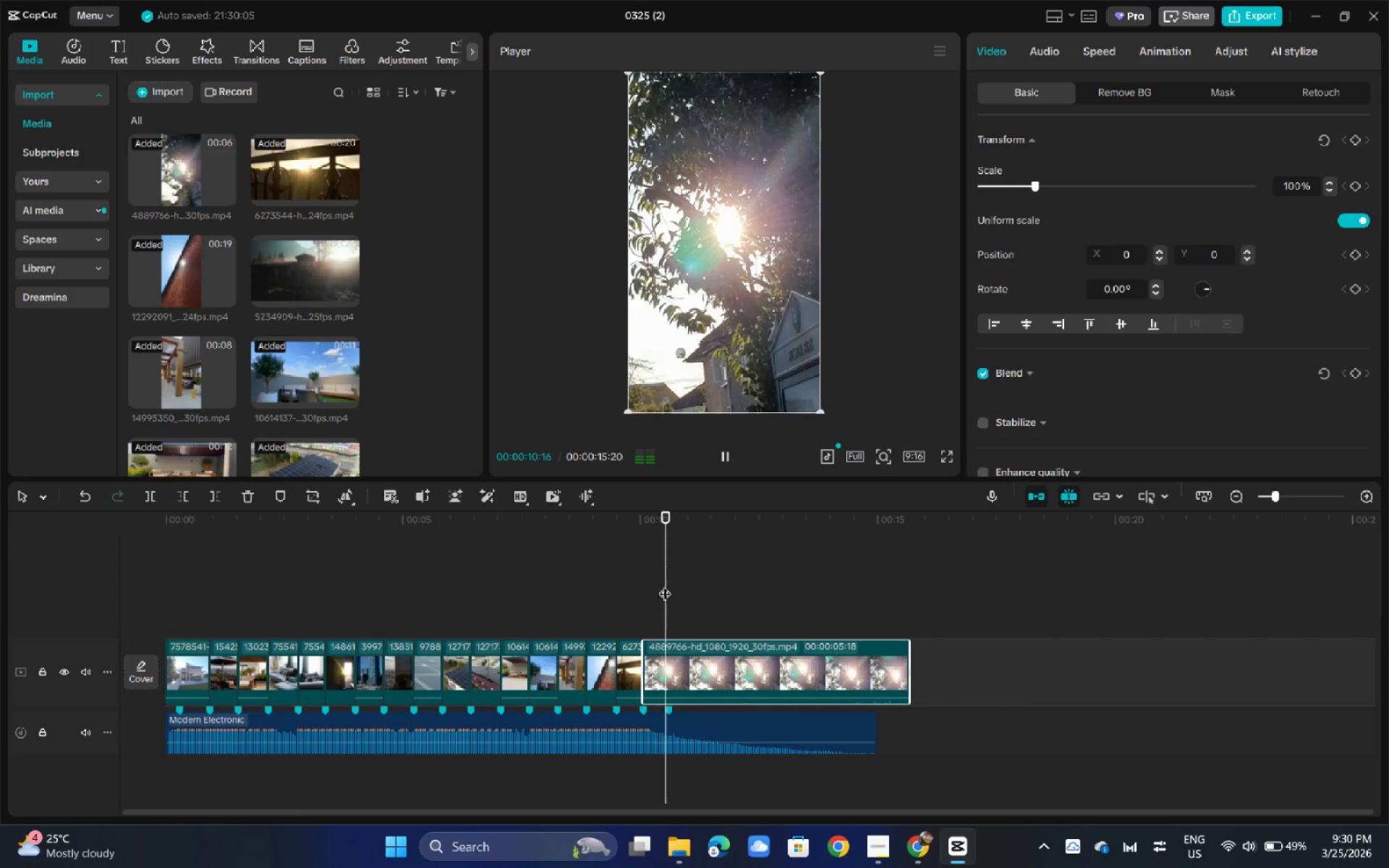 
key(Space)
 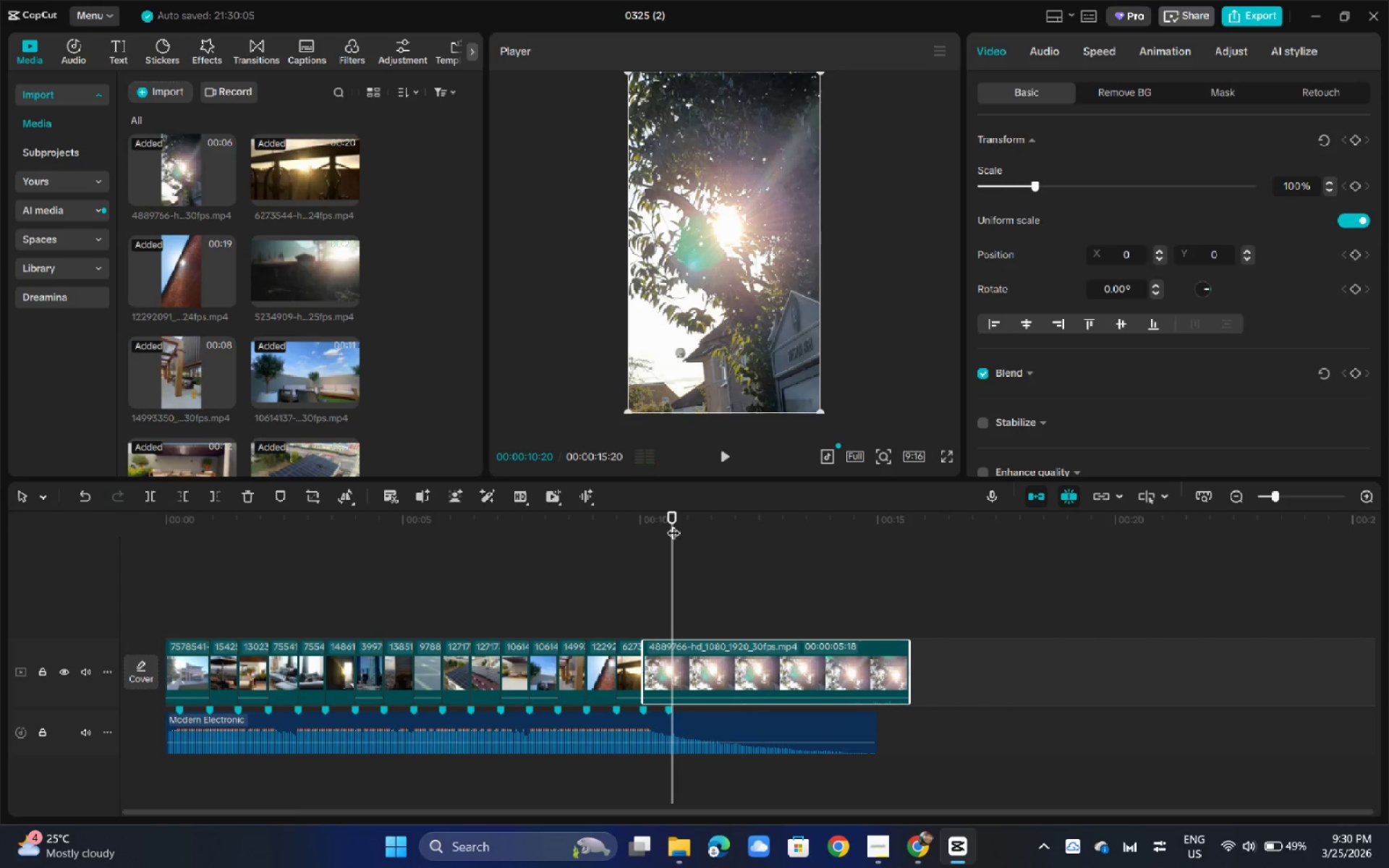 
left_click_drag(start_coordinate=[674, 523], to_coordinate=[671, 527])
 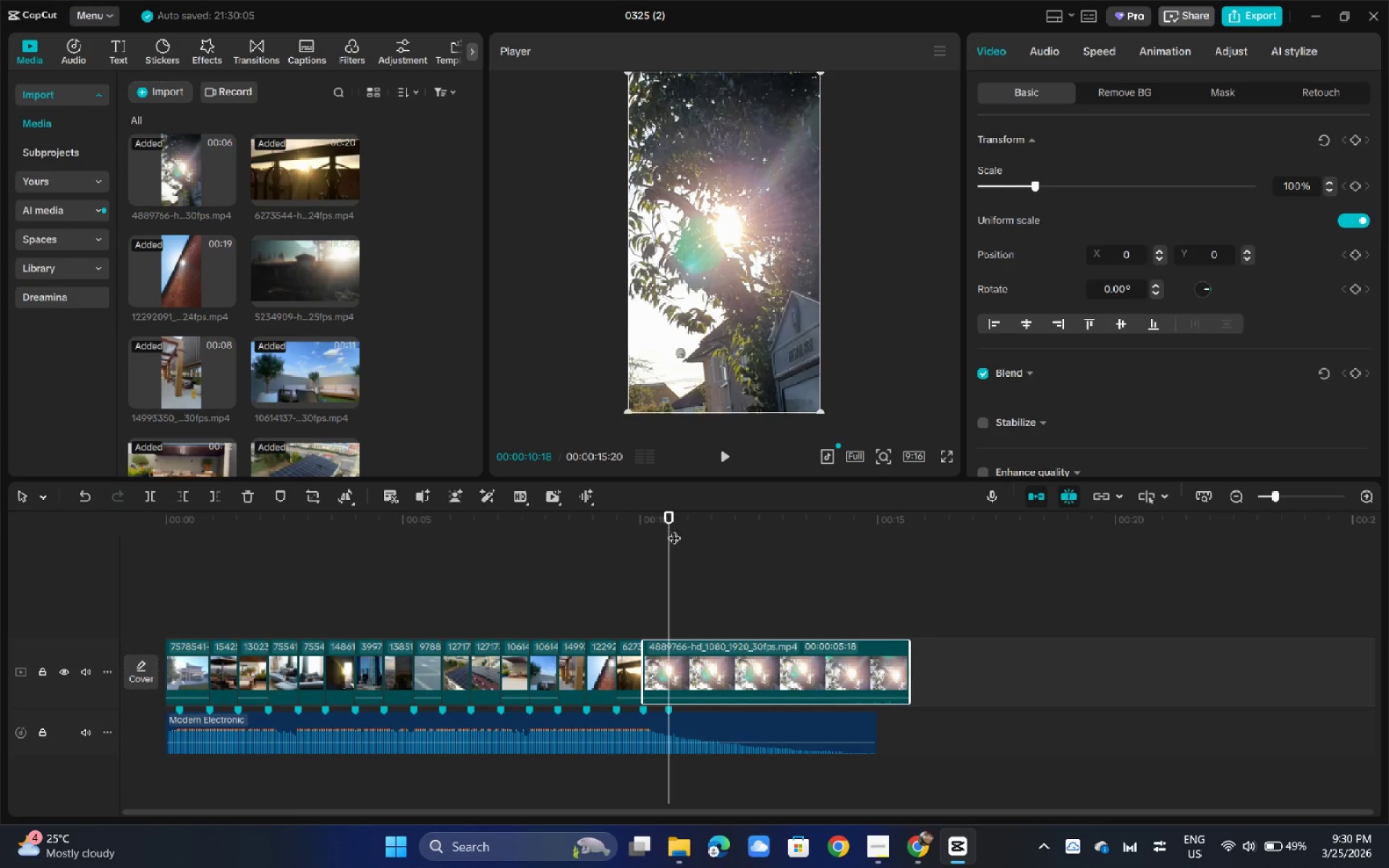 
key(Control+B)
 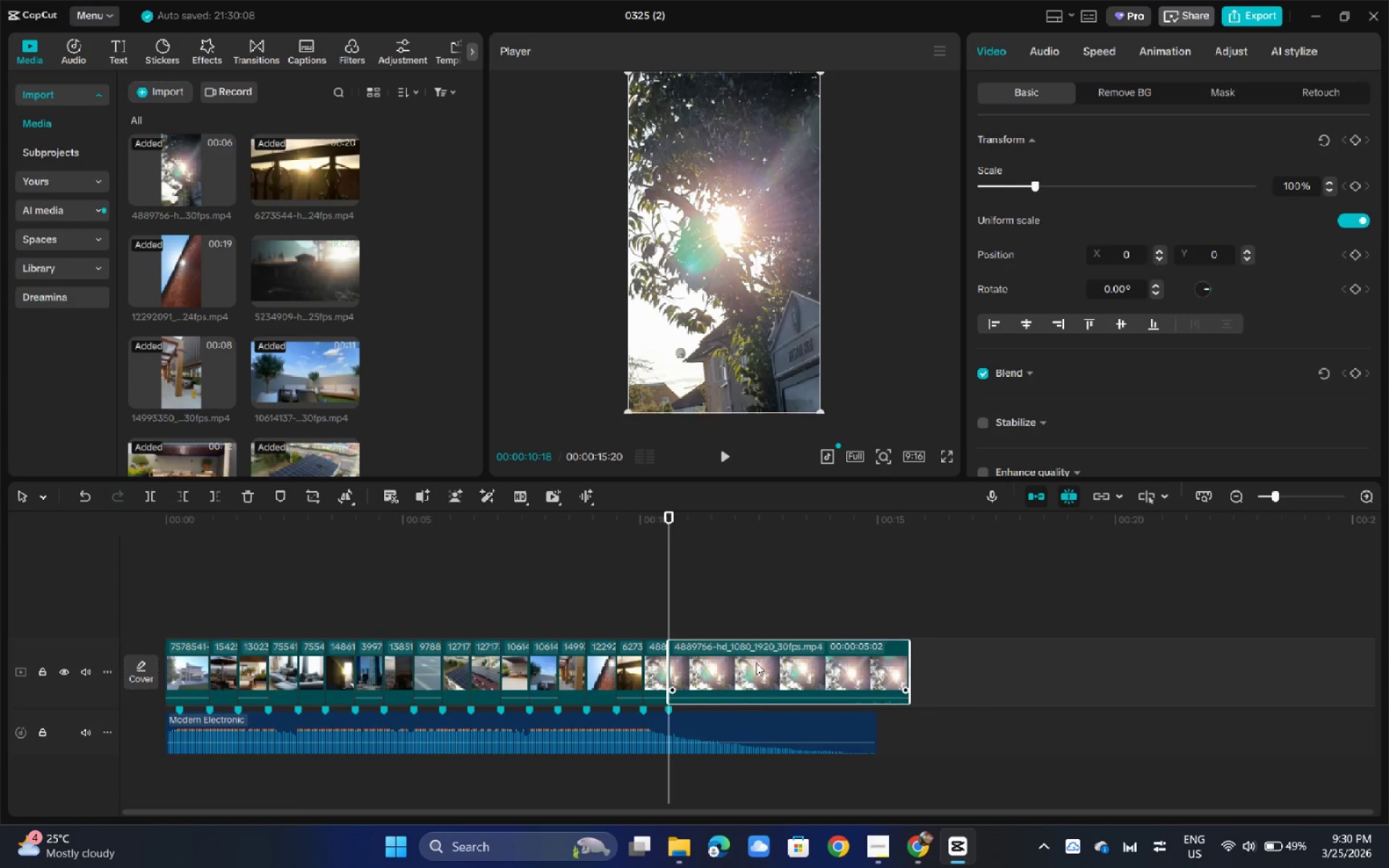 
left_click([756, 663])
 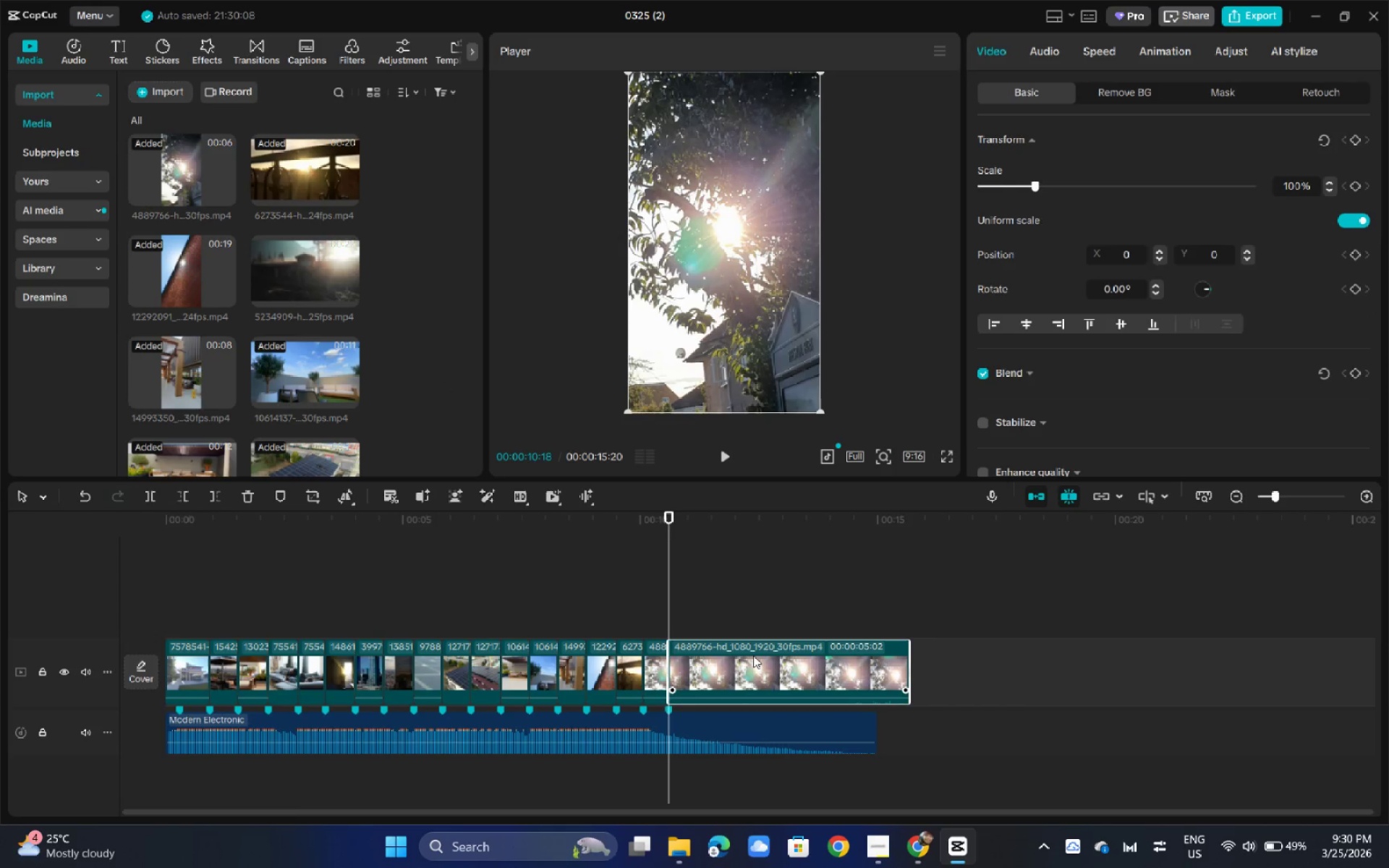 
key(Backspace)
 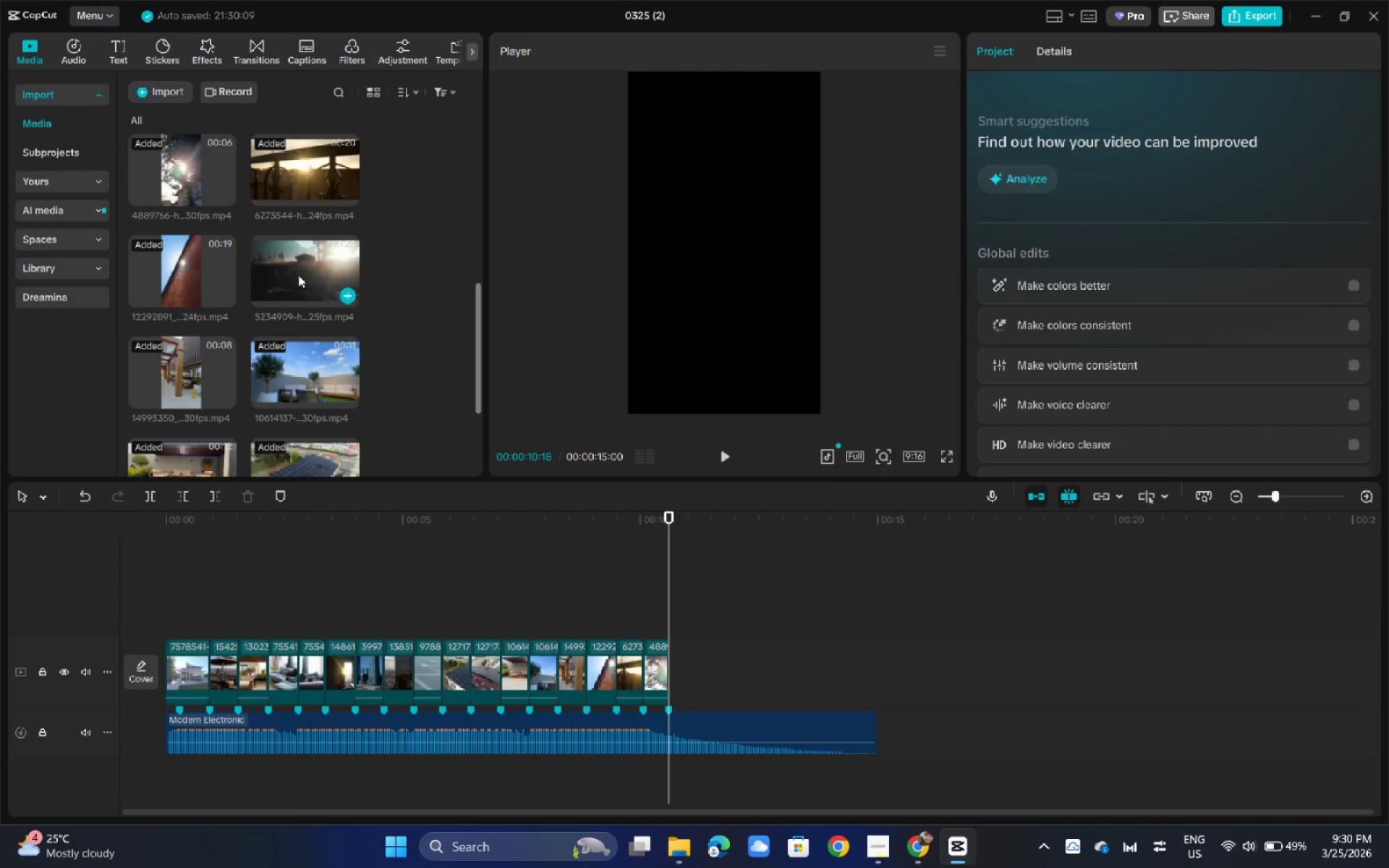 
left_click_drag(start_coordinate=[297, 273], to_coordinate=[701, 671])
 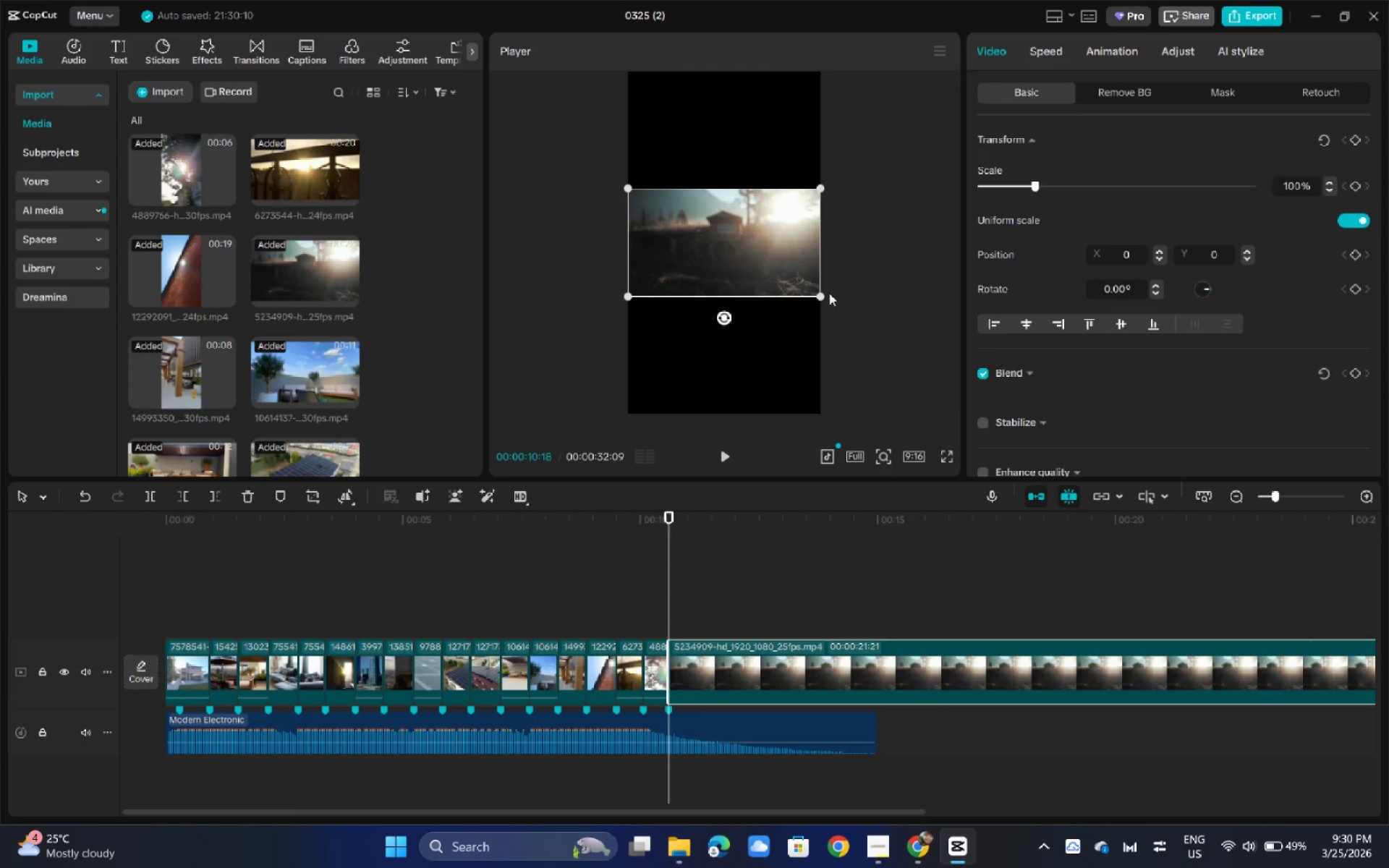 
left_click_drag(start_coordinate=[819, 300], to_coordinate=[1103, 517])
 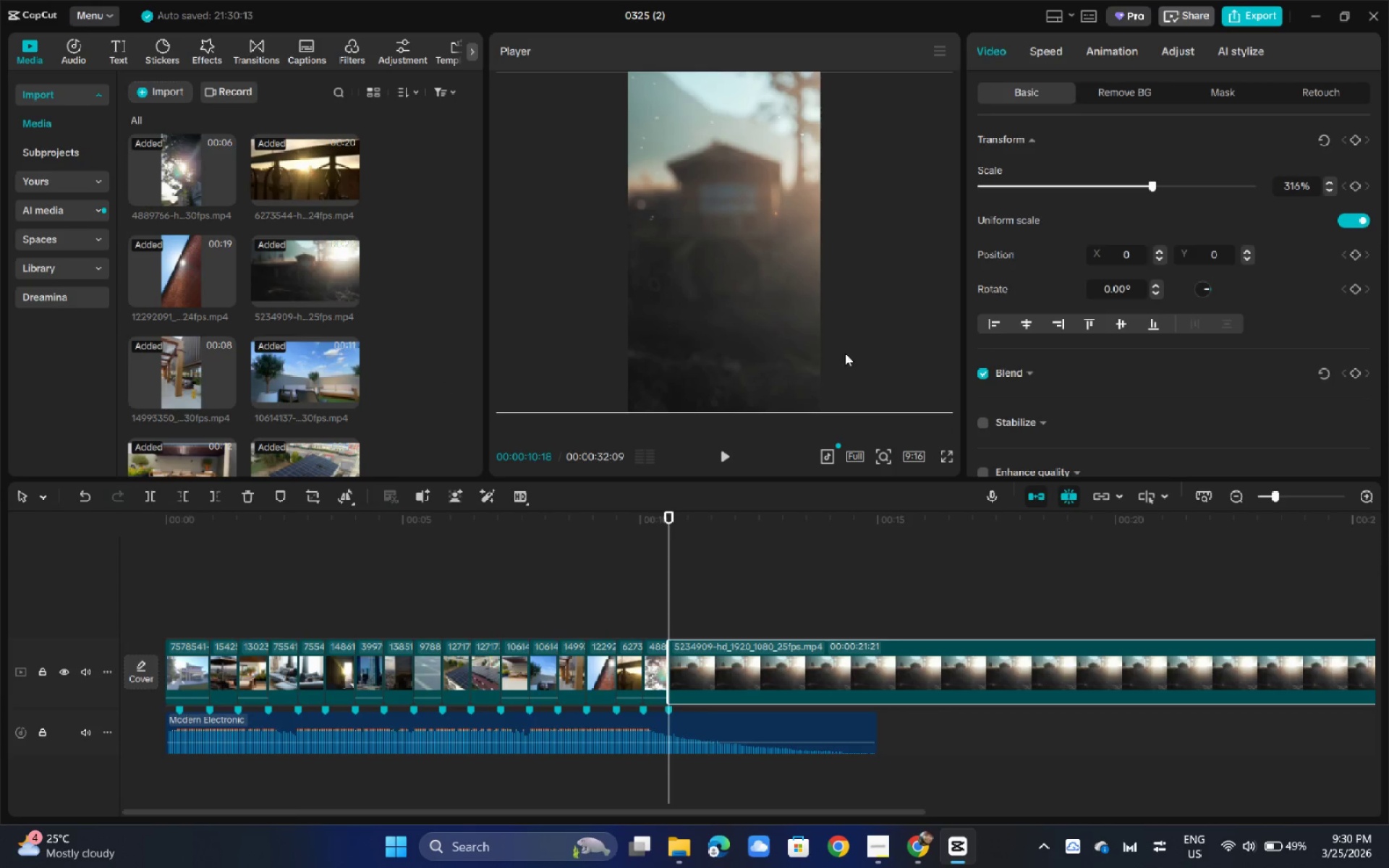 
left_click_drag(start_coordinate=[842, 352], to_coordinate=[755, 353])
 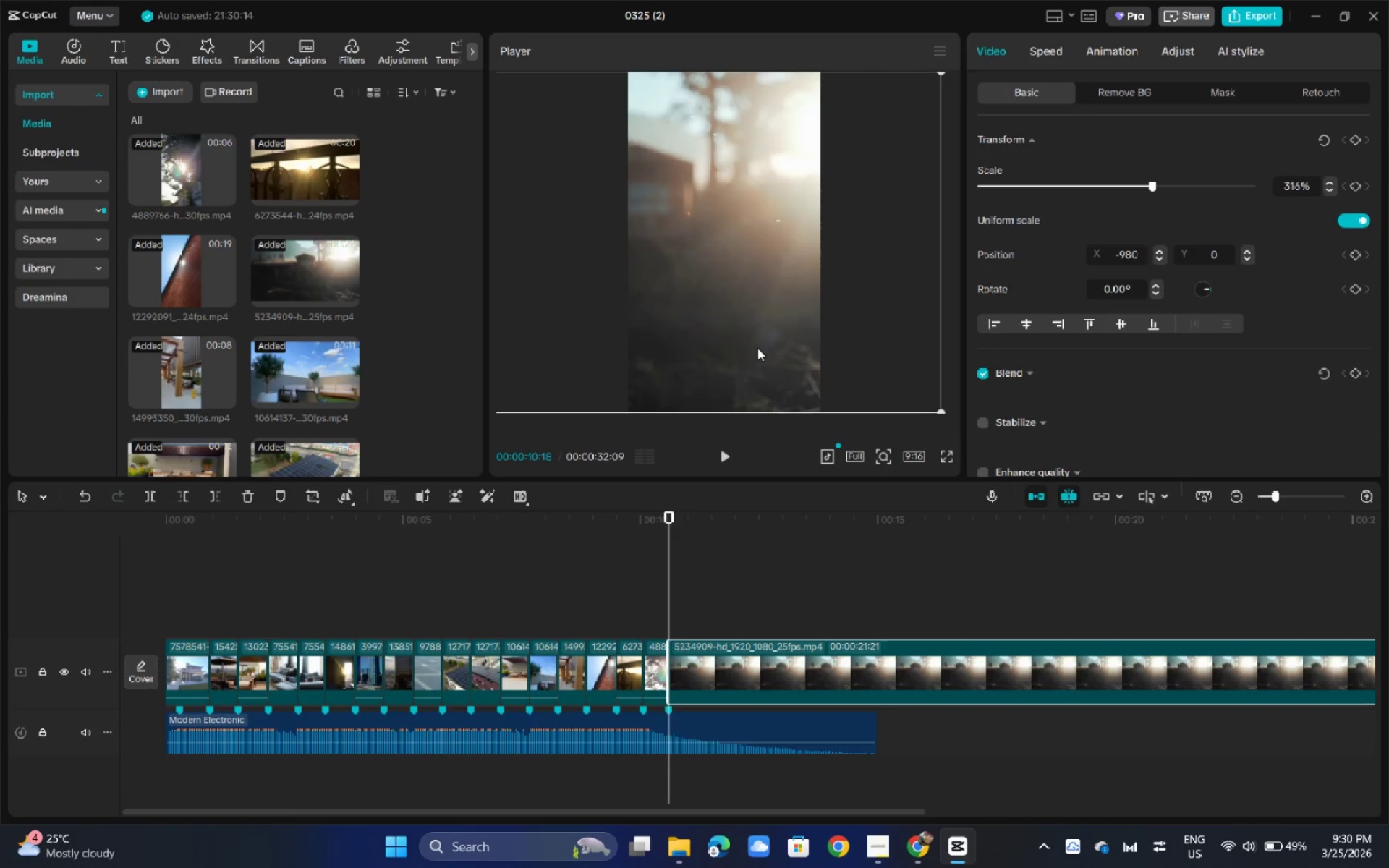 
key(Space)
 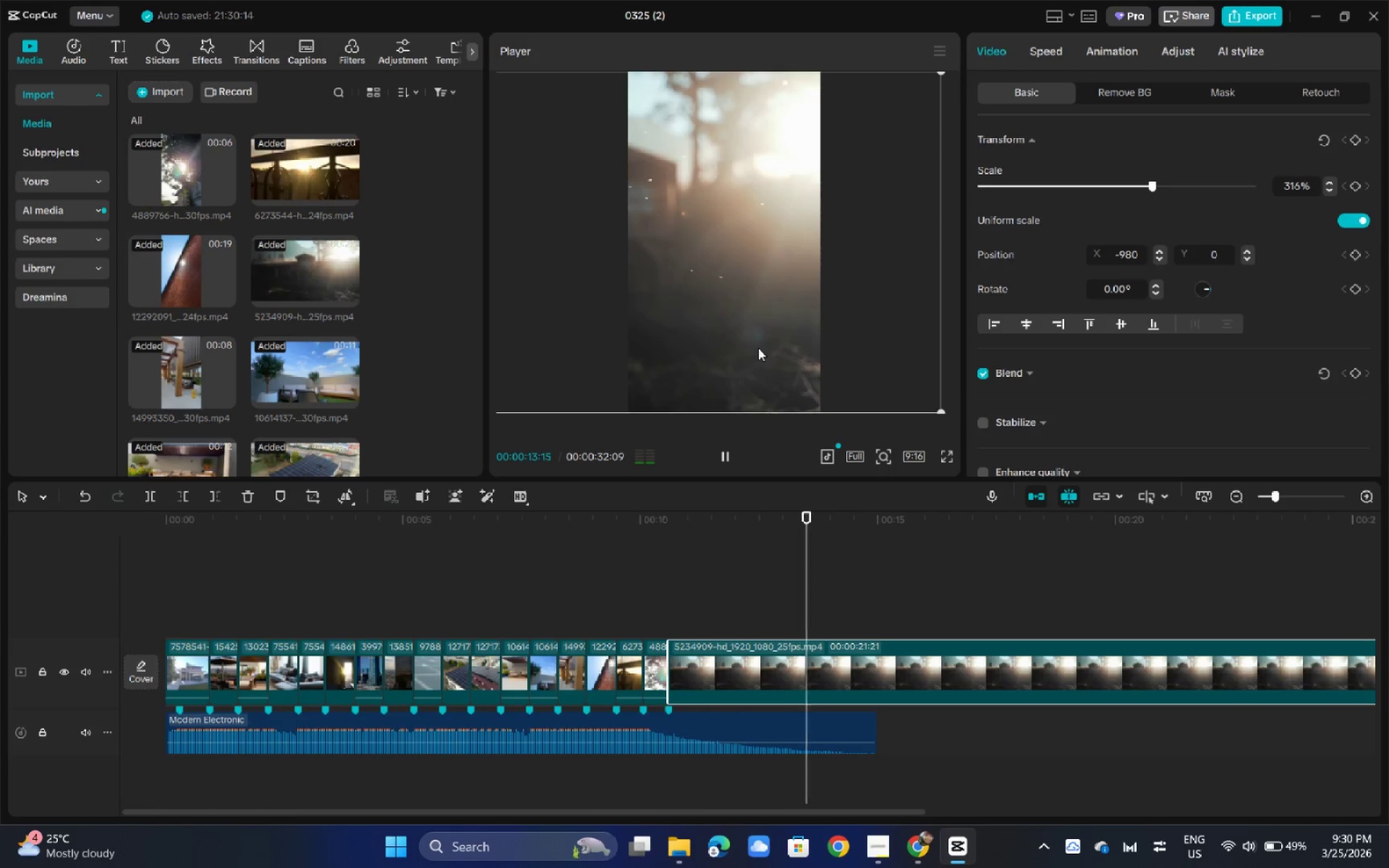 
key(Space)
 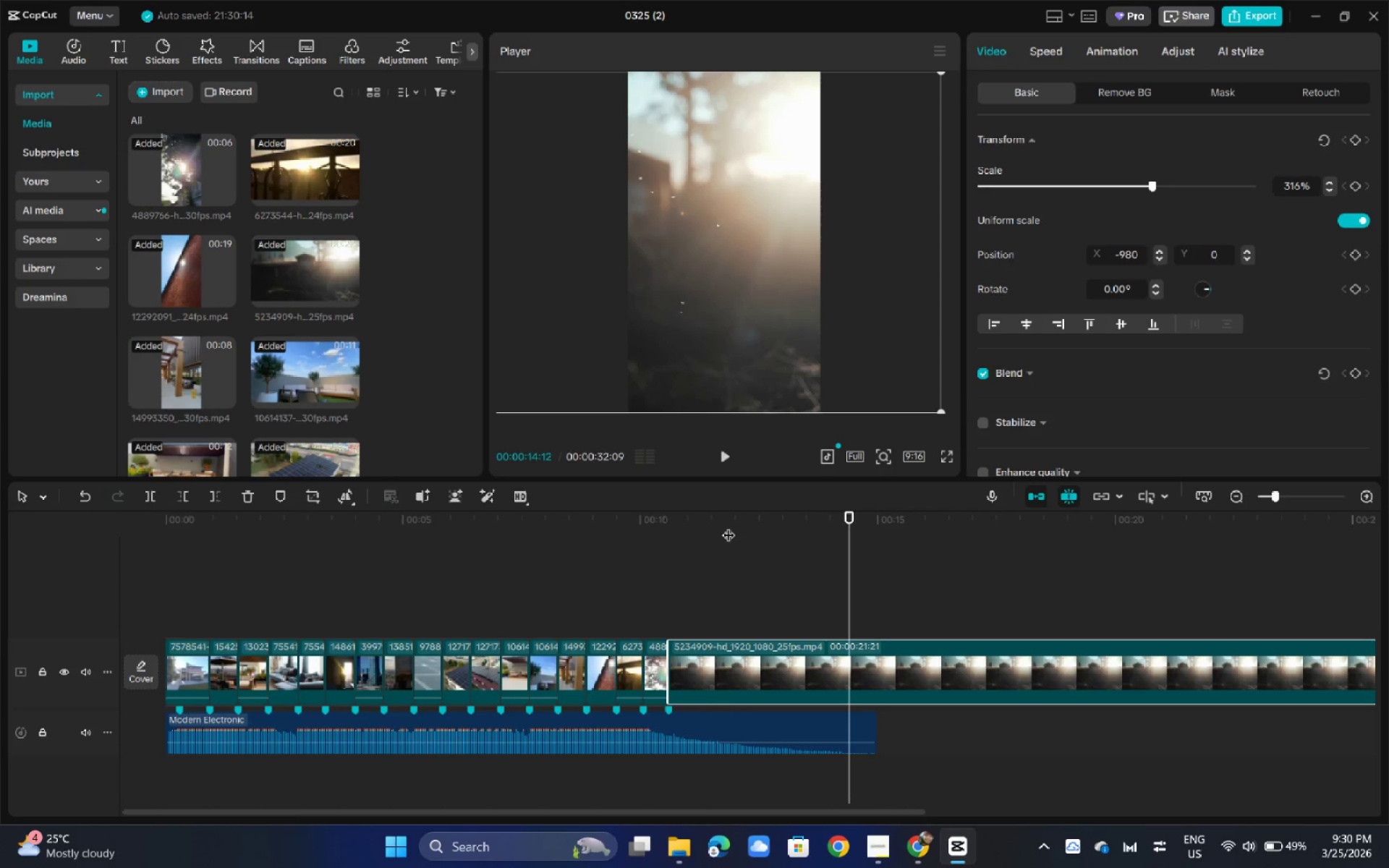 
left_click_drag(start_coordinate=[734, 526], to_coordinate=[679, 529])
 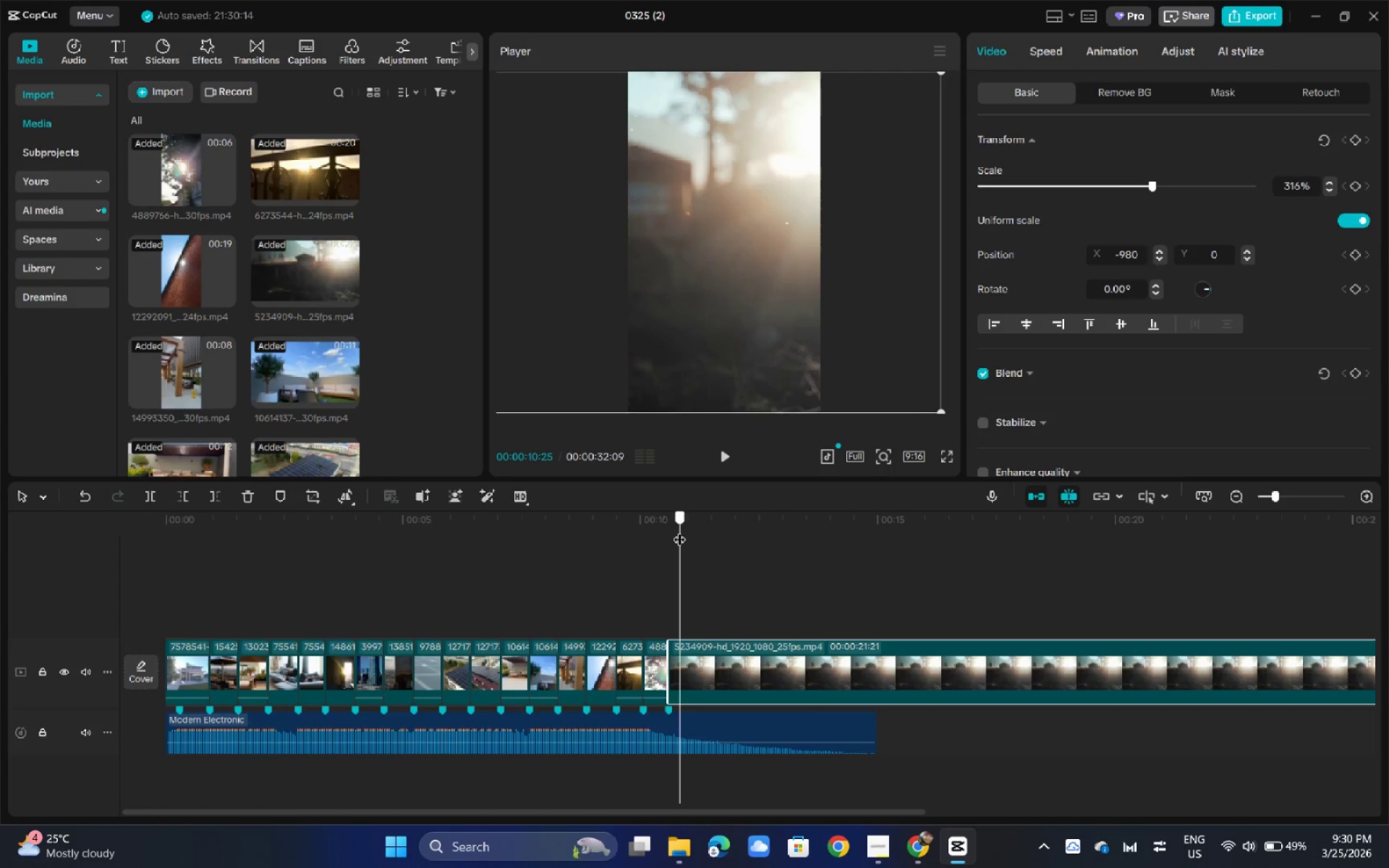 
left_click_drag(start_coordinate=[679, 529], to_coordinate=[672, 533])
 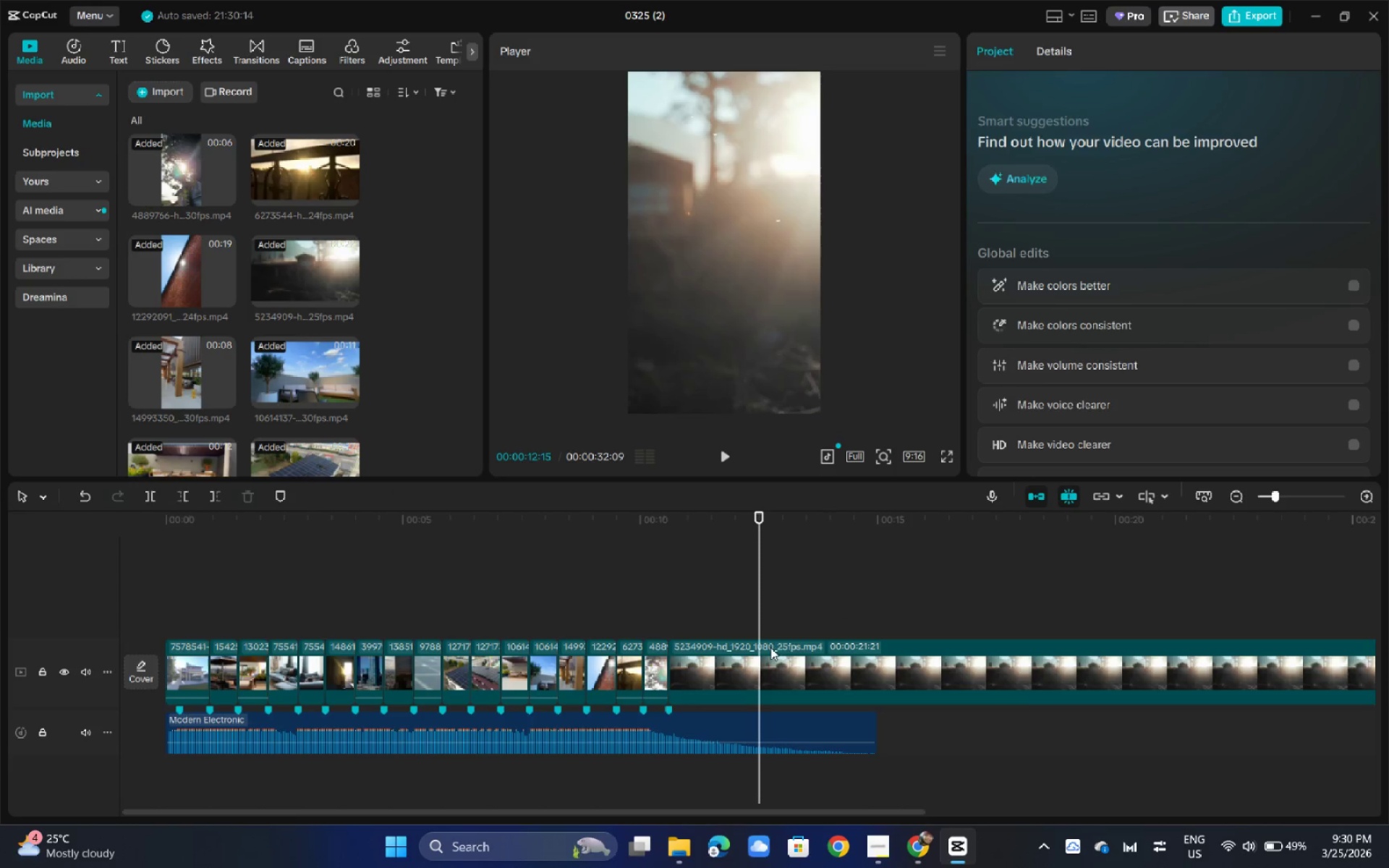 
double_click([771, 655])
 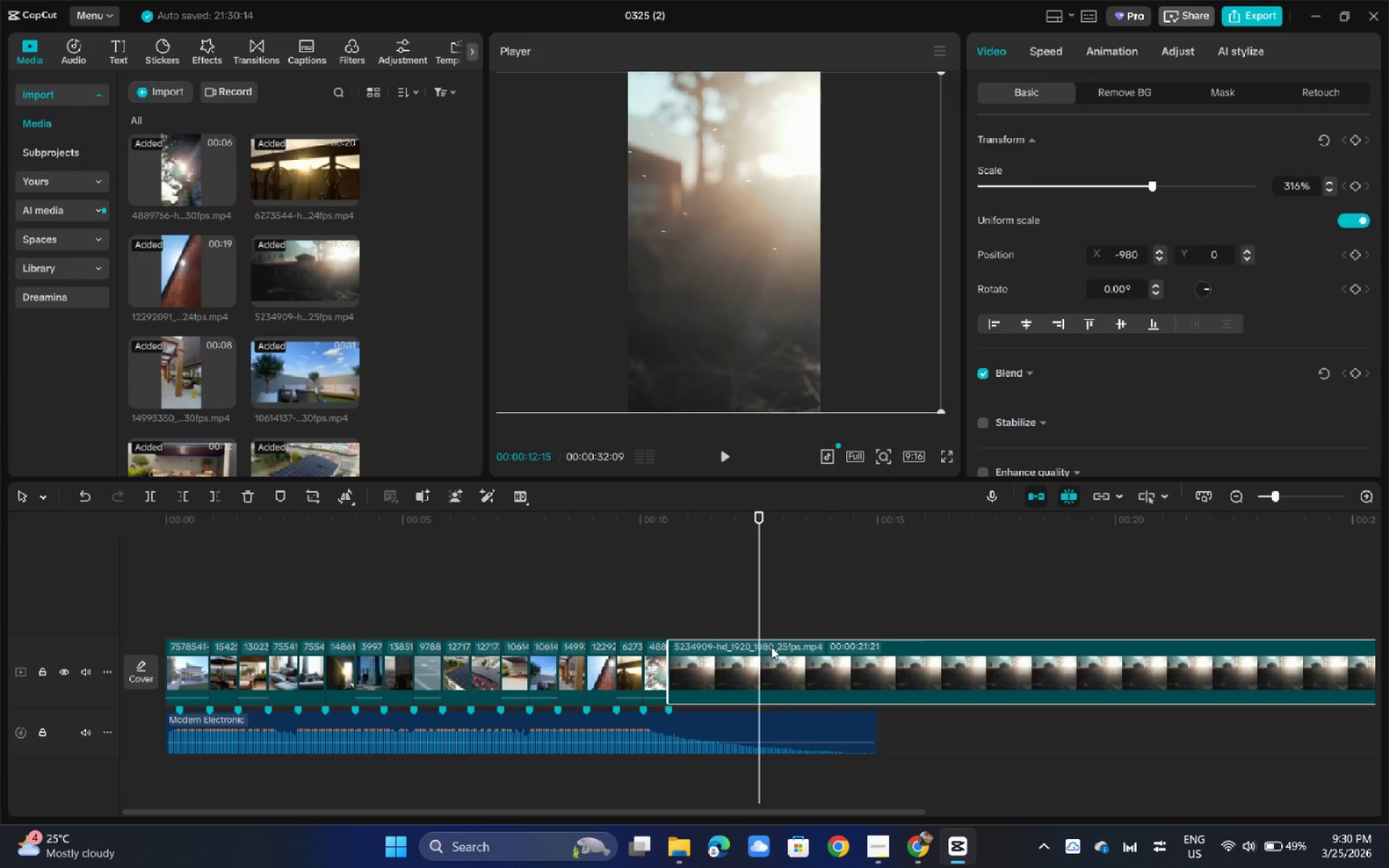 
key(LaunchApp2)
 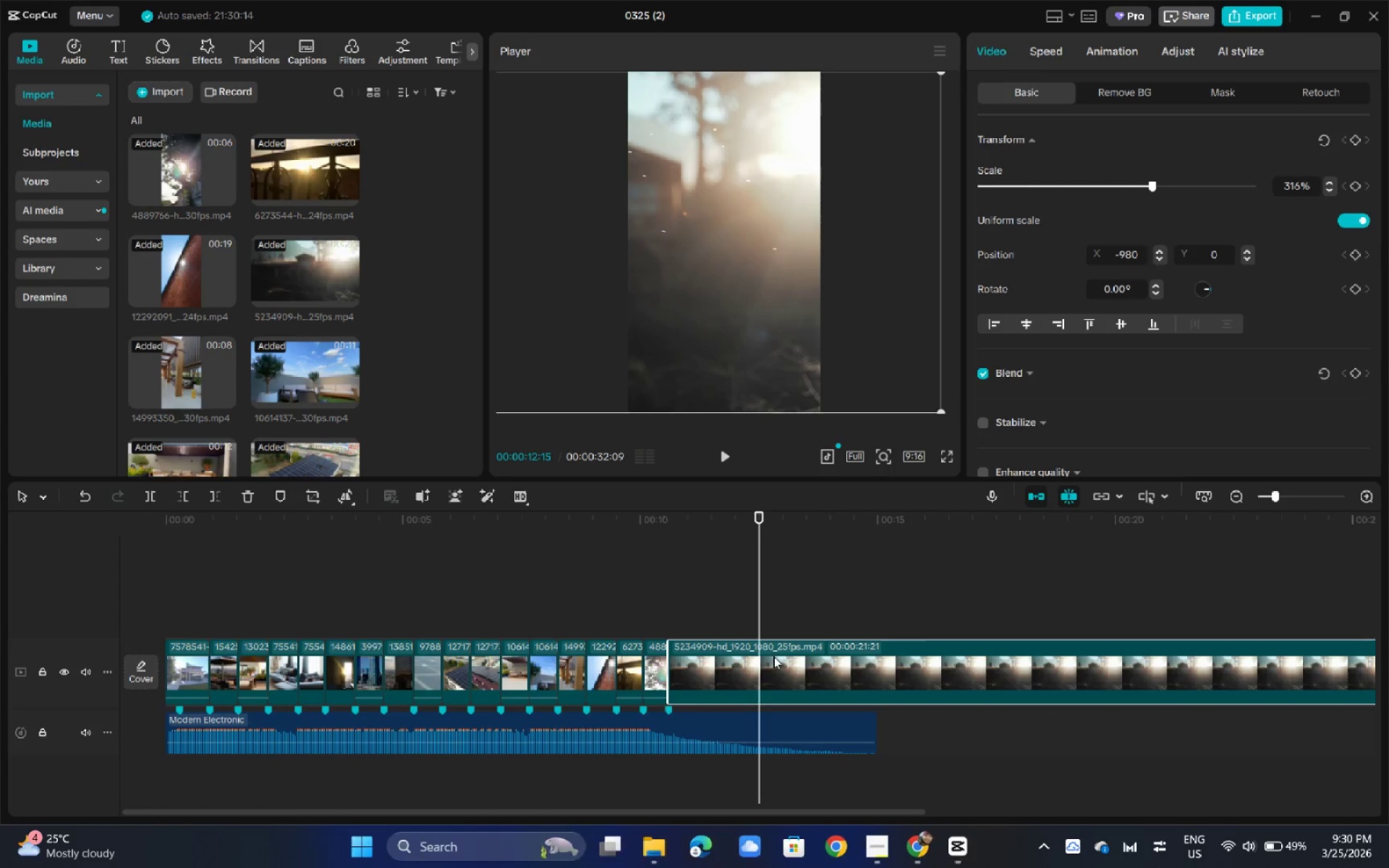 
key(Unknown)
 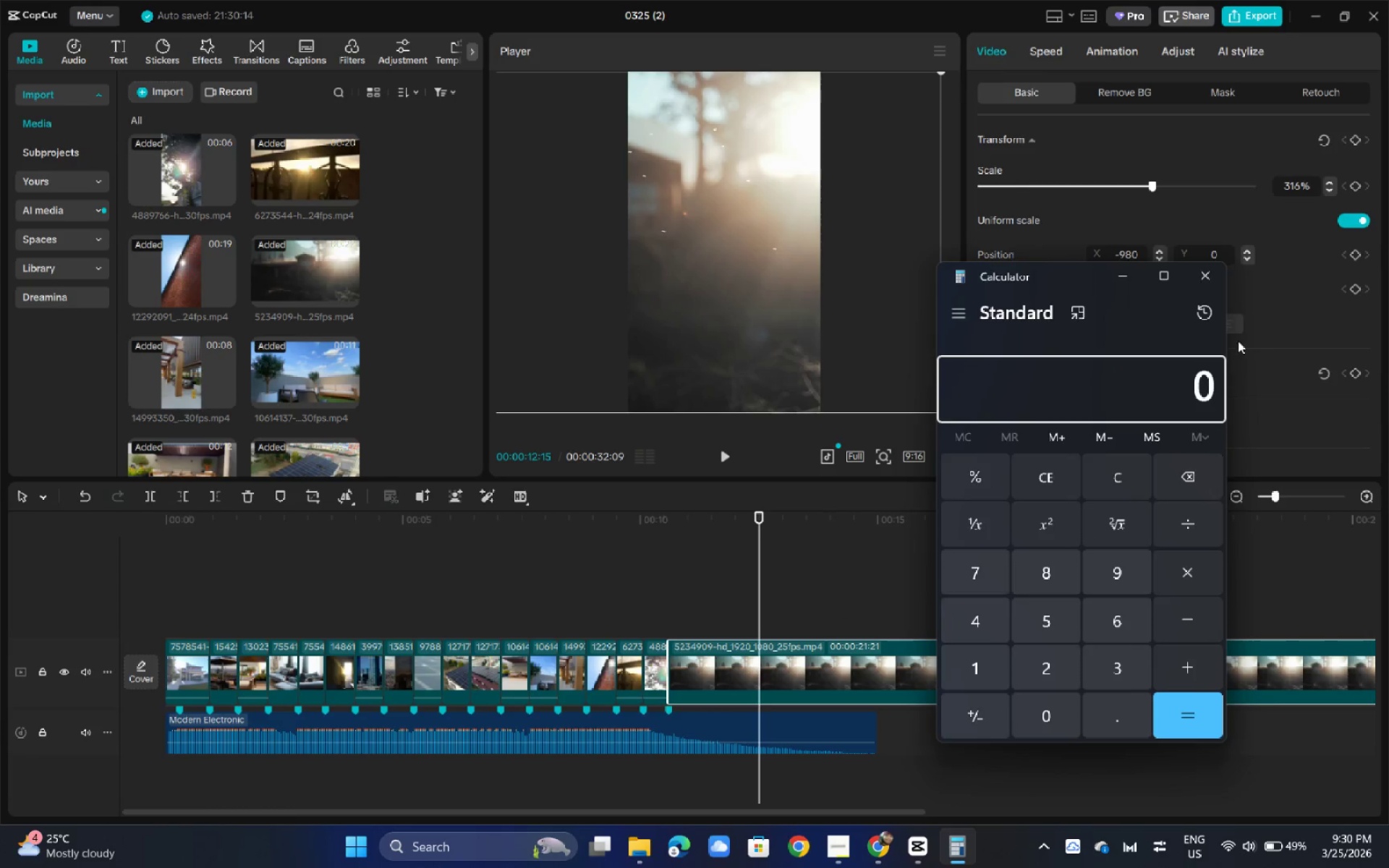 
left_click([1205, 277])
 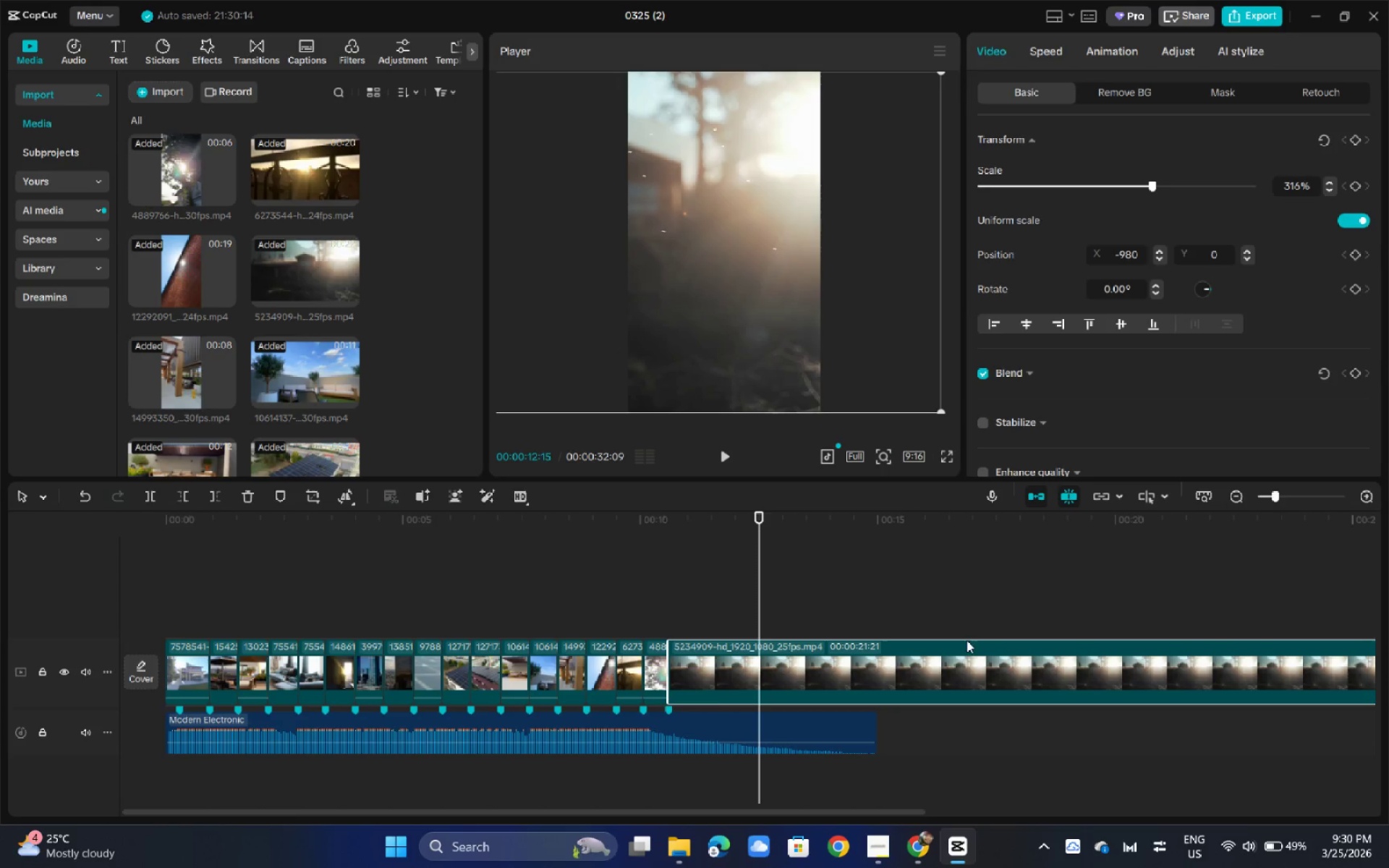 
left_click([952, 664])
 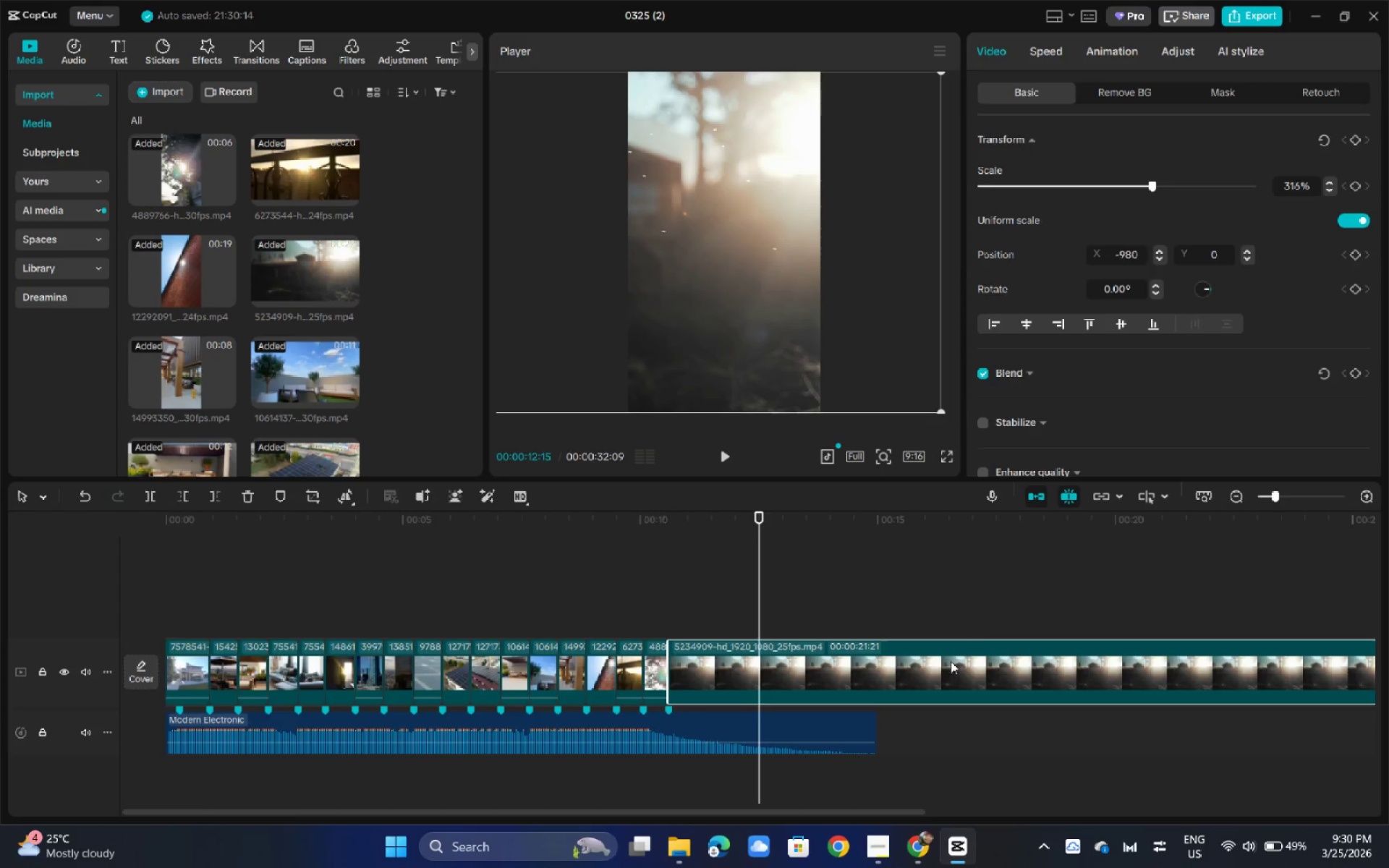 
key(Delete)
 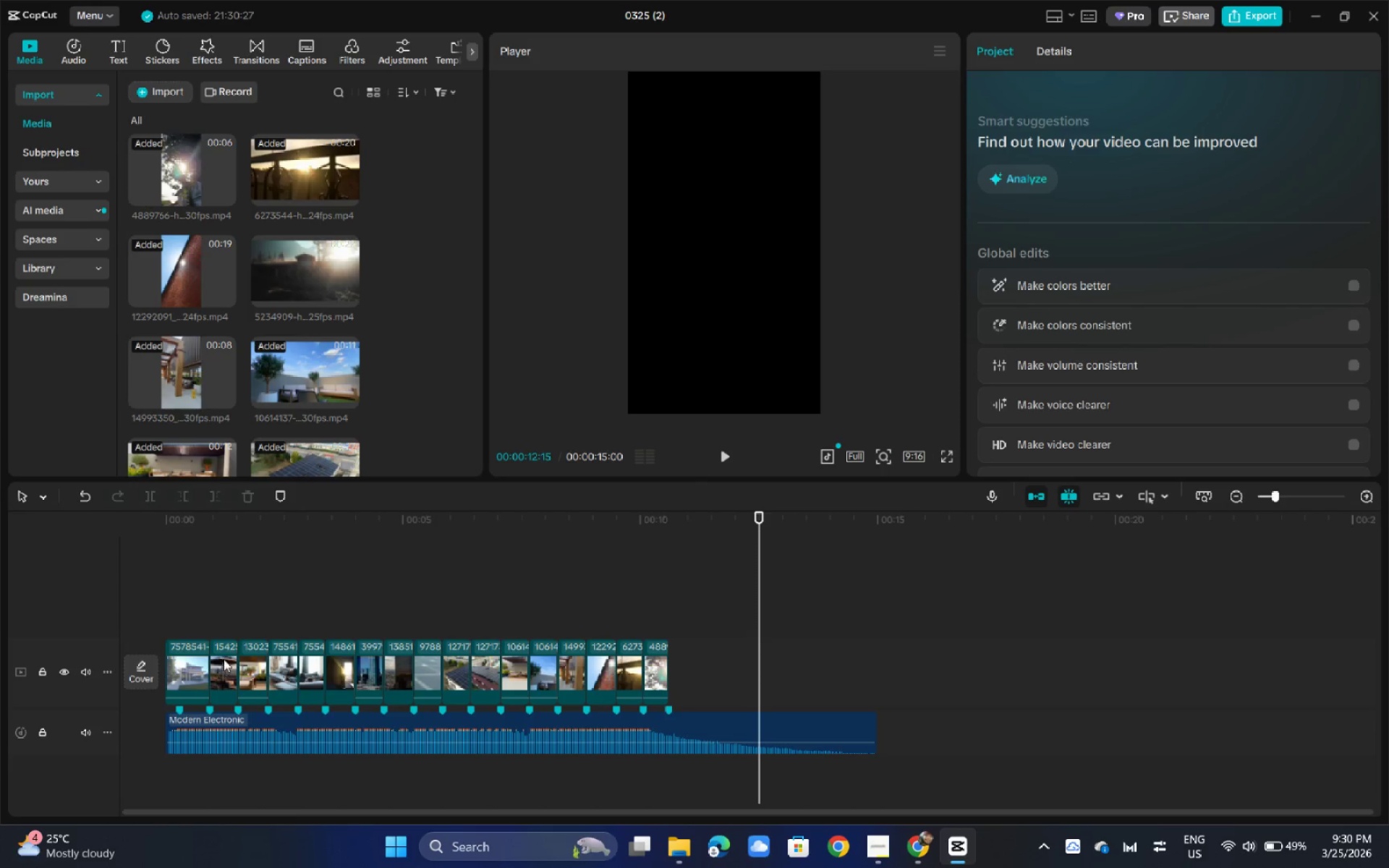 
left_click_drag(start_coordinate=[221, 616], to_coordinate=[567, 701])
 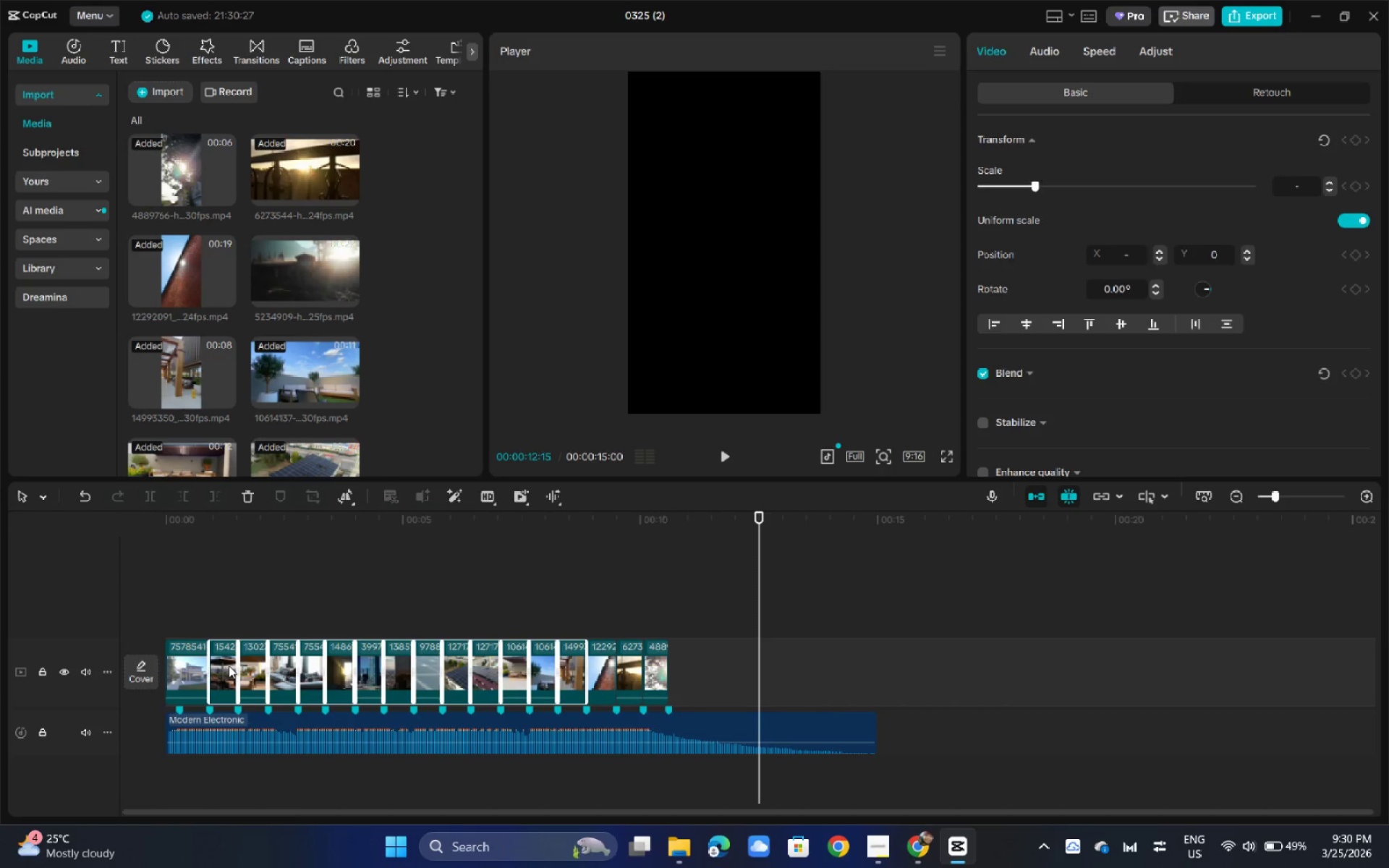 
hold_key(key=AltLeft, duration=1.55)
left_click_drag(start_coordinate=[227, 666], to_coordinate=[768, 675])
 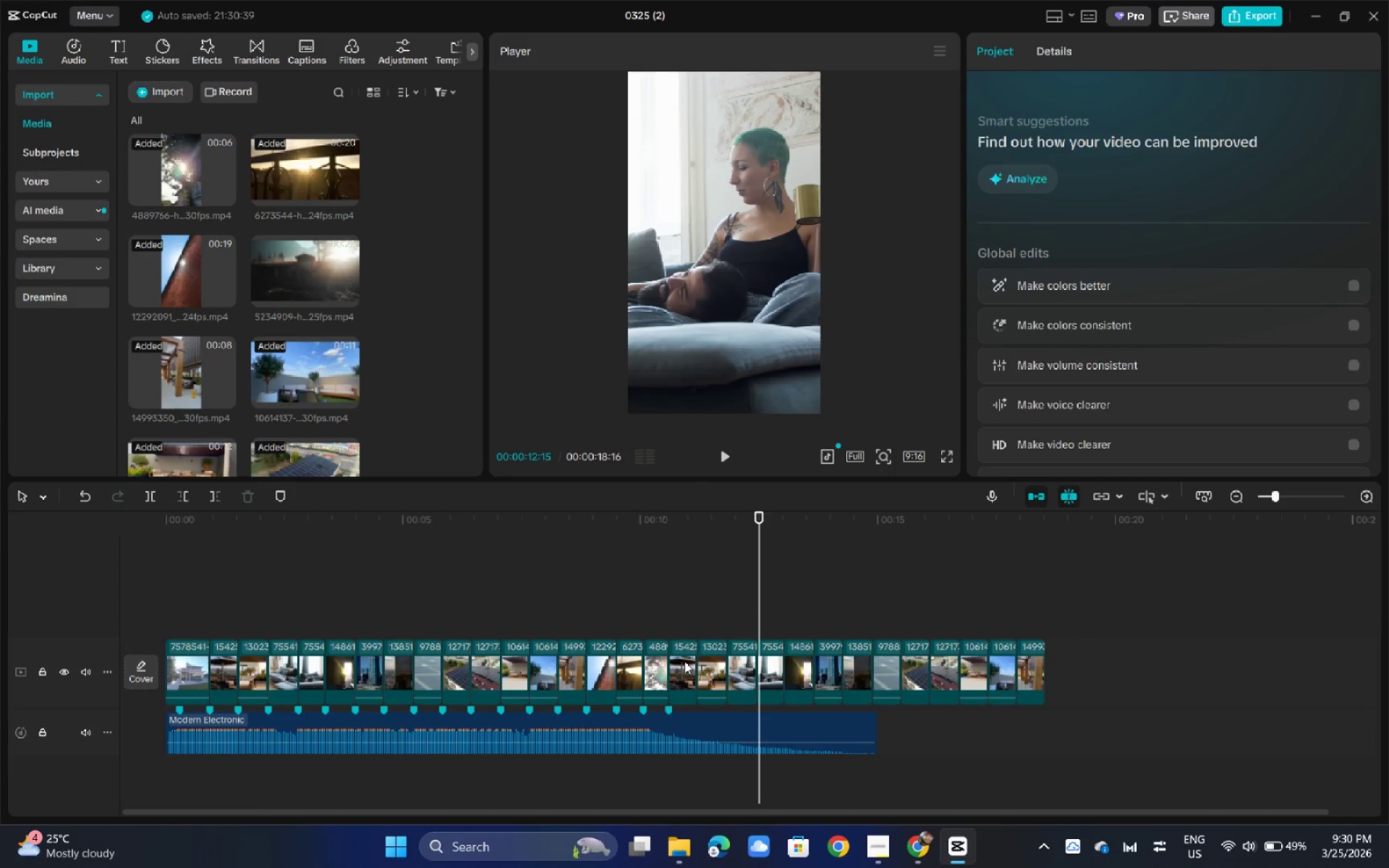 
key(Alt+AltLeft)
 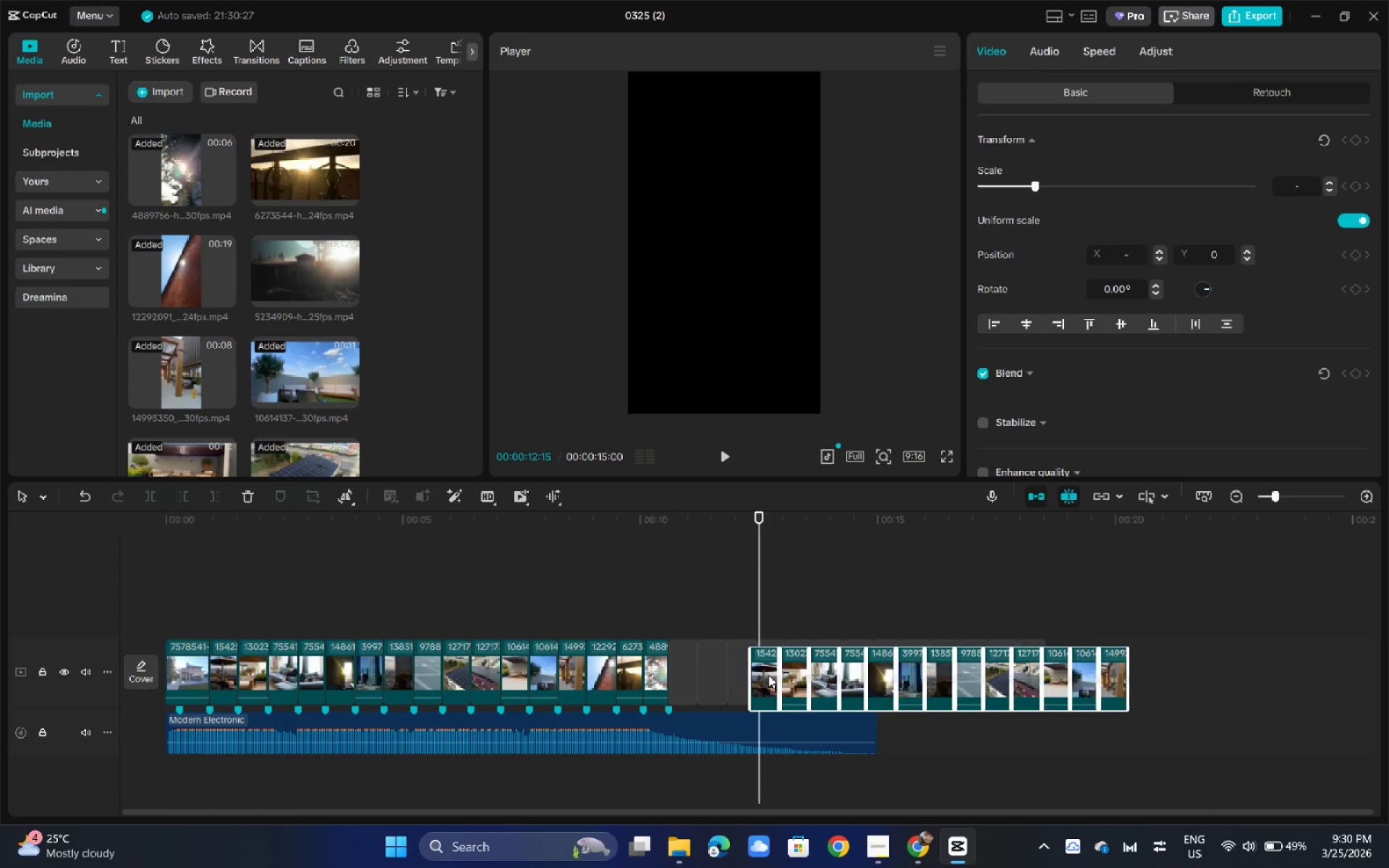 
key(Alt+AltLeft)
 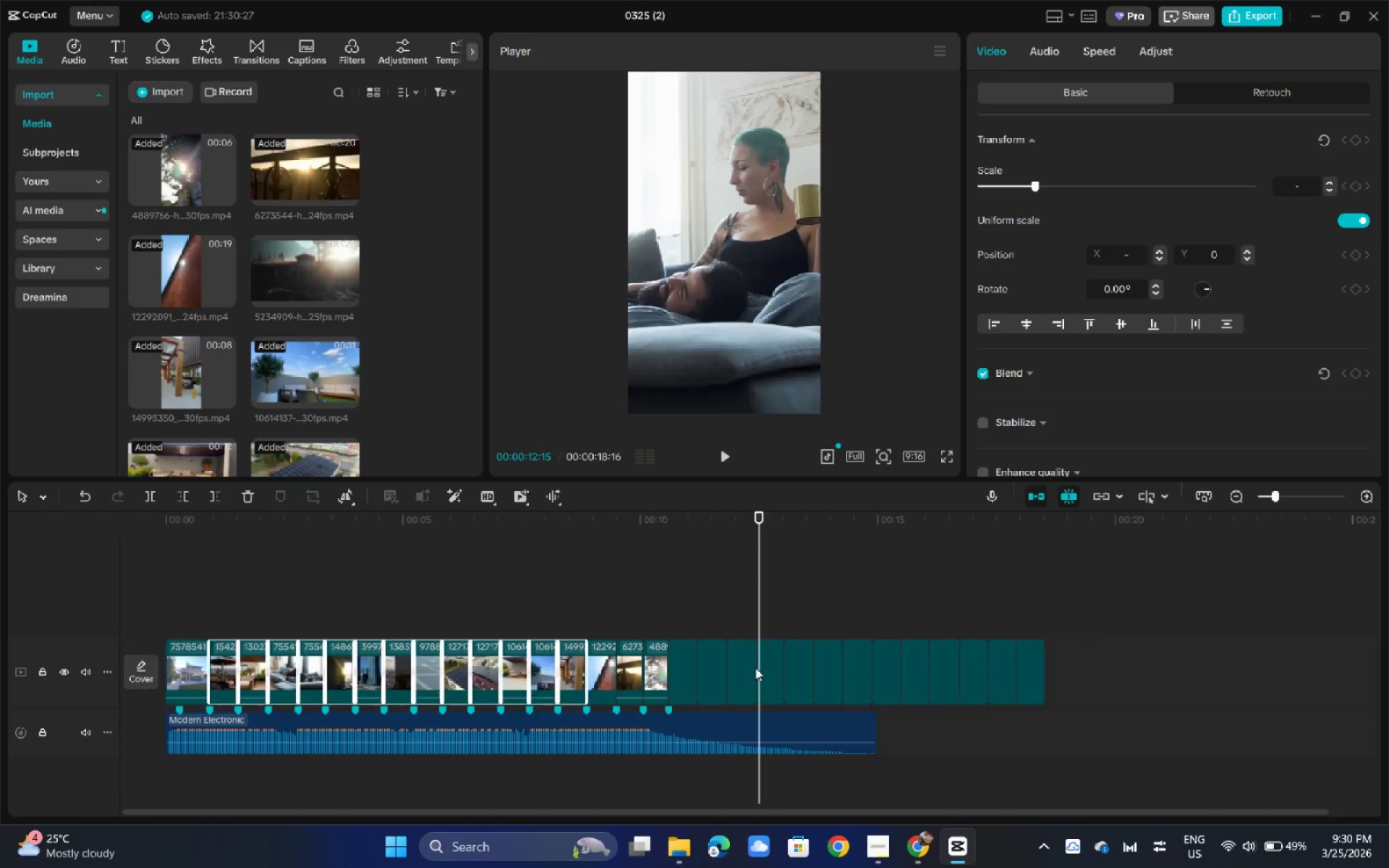 
key(Alt+AltLeft)
 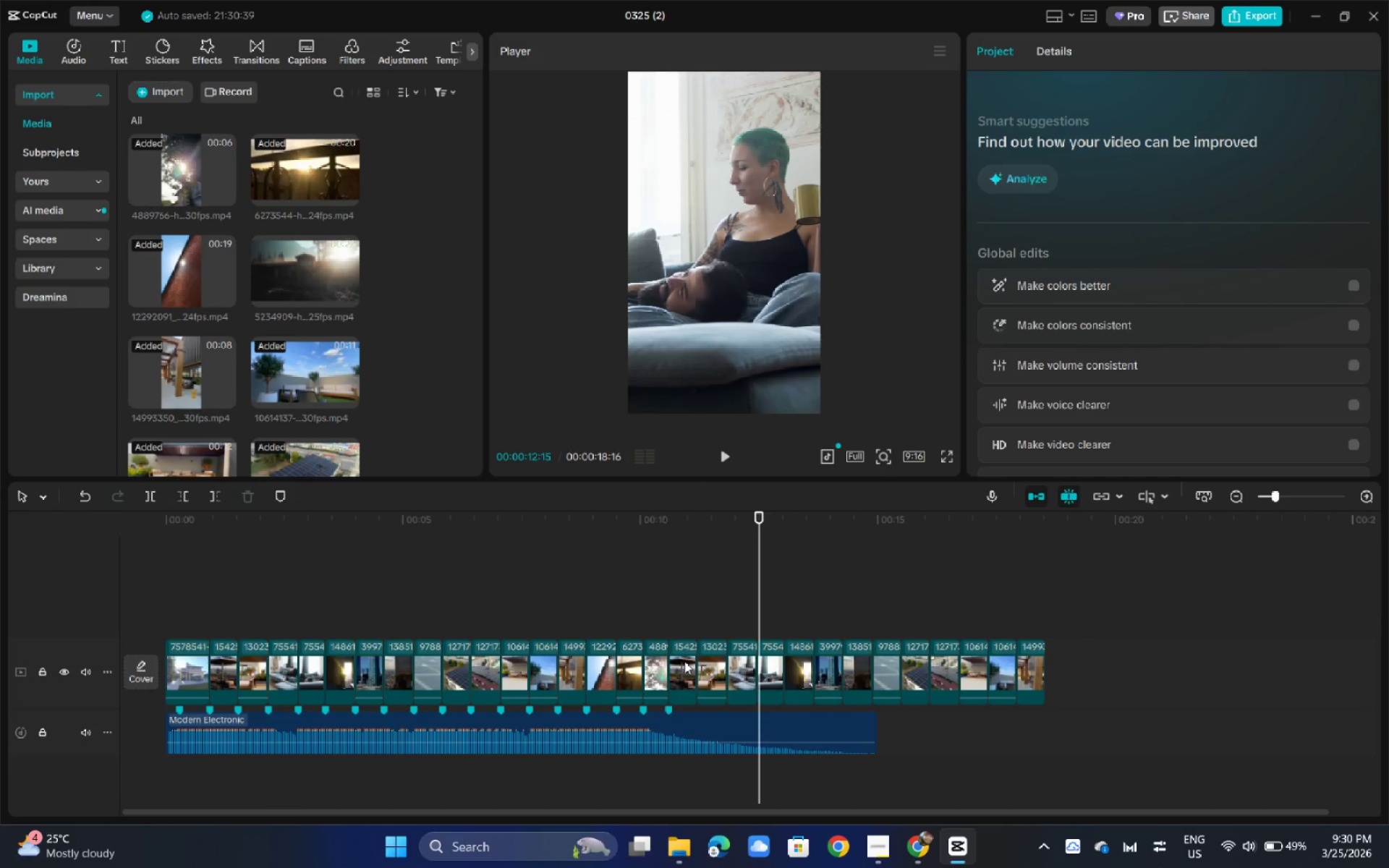 
left_click([684, 661])
 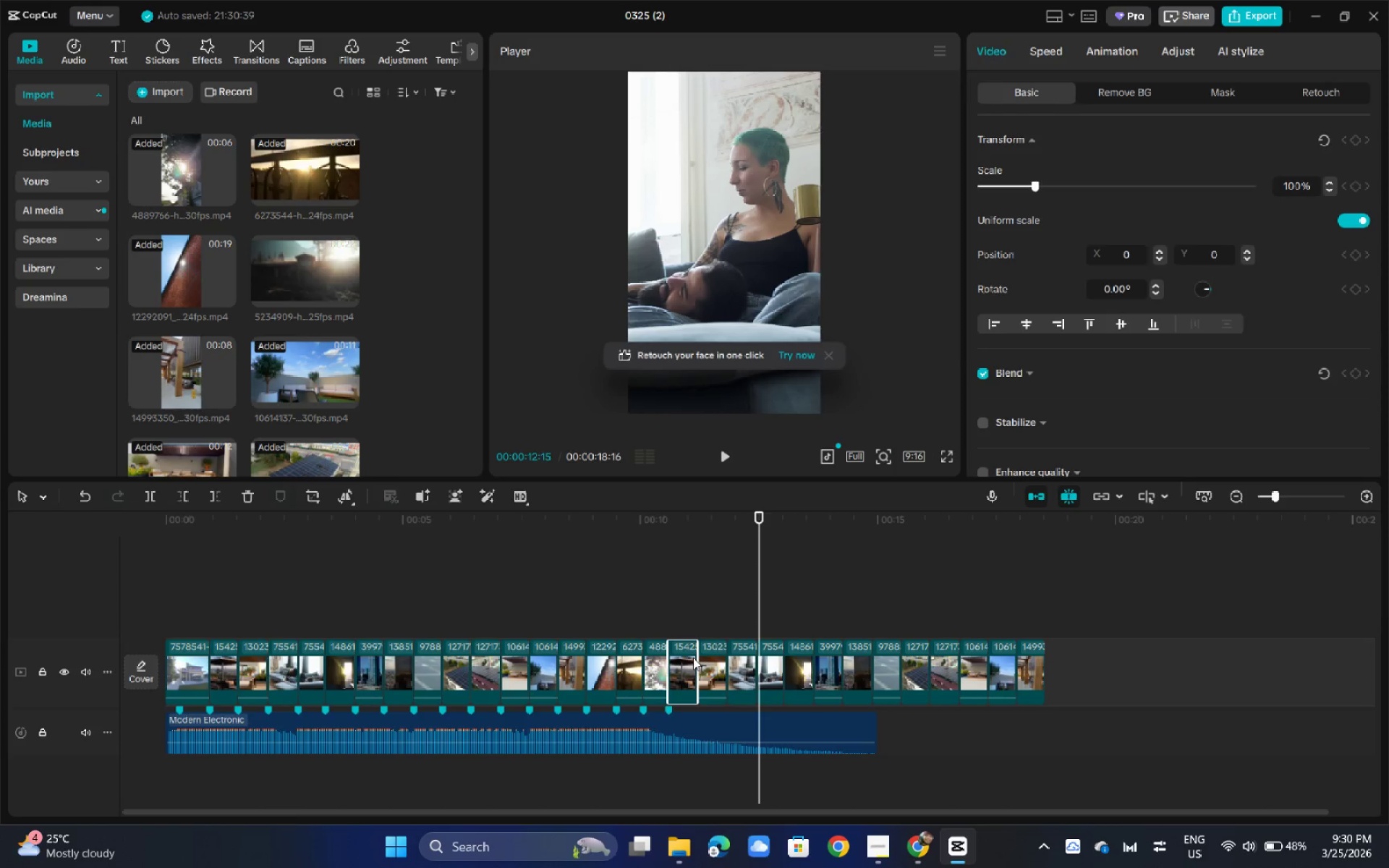 
wait(6.12)
 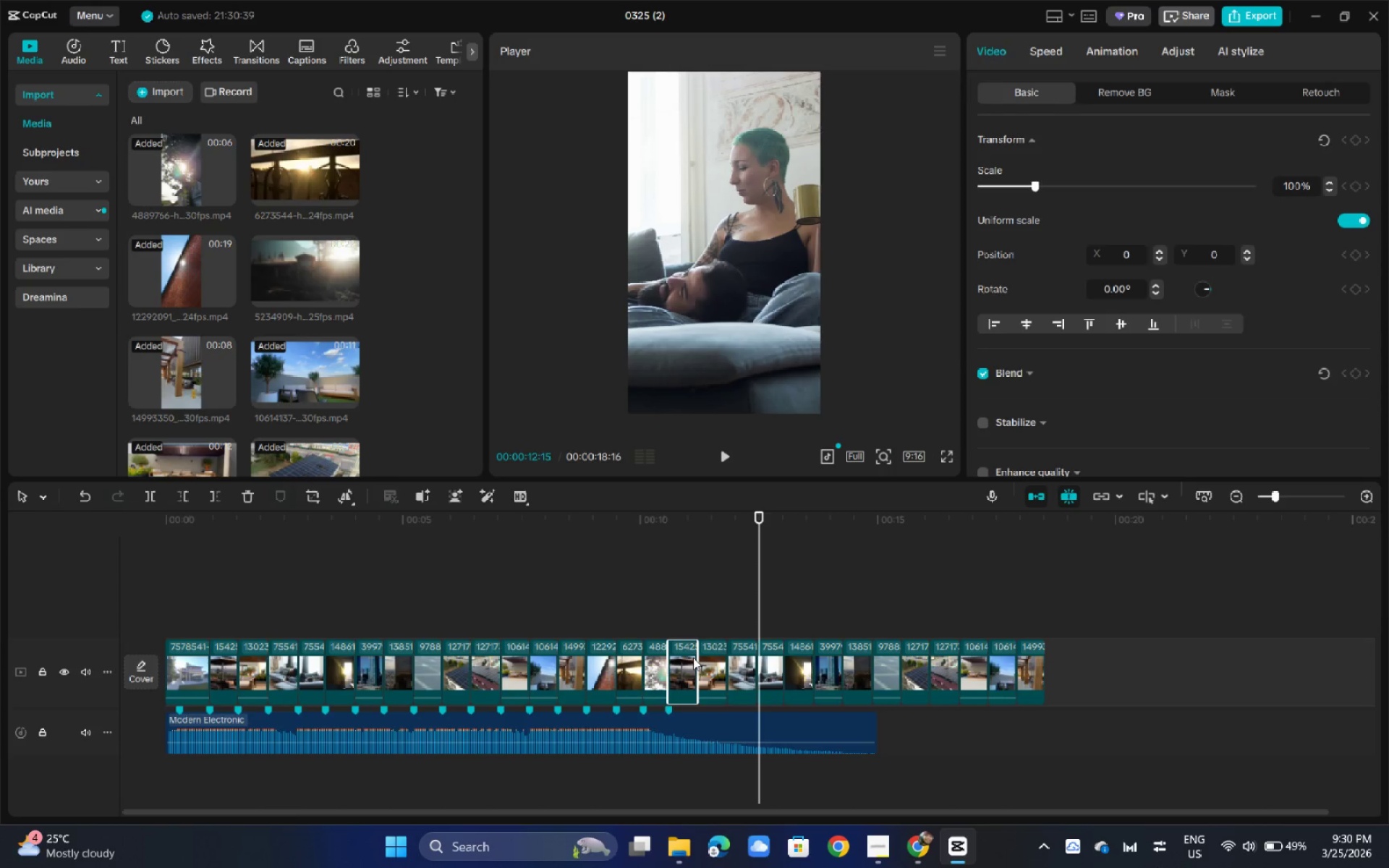 
left_click_drag(start_coordinate=[245, 532], to_coordinate=[105, 573])
 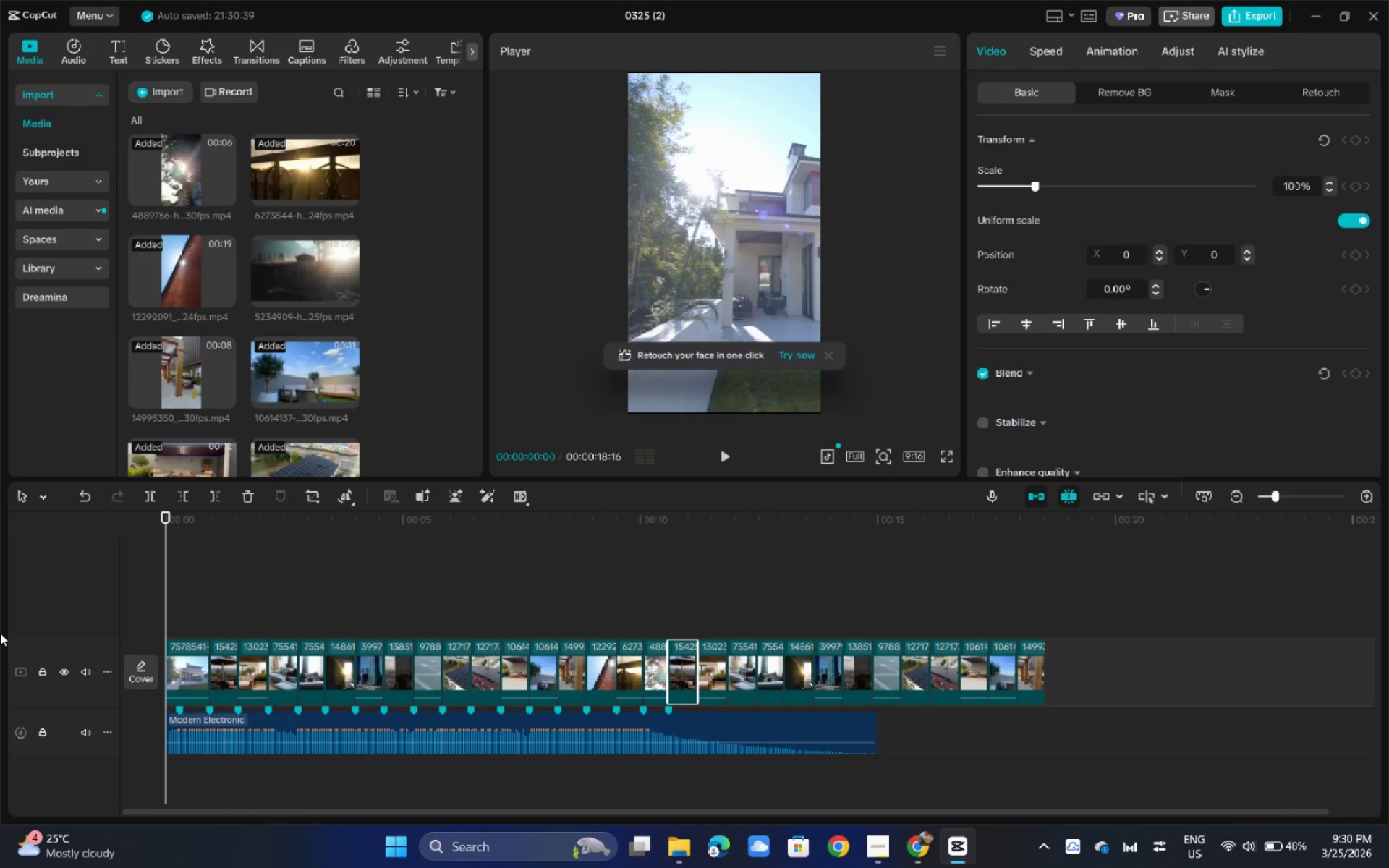 
key(Space)
 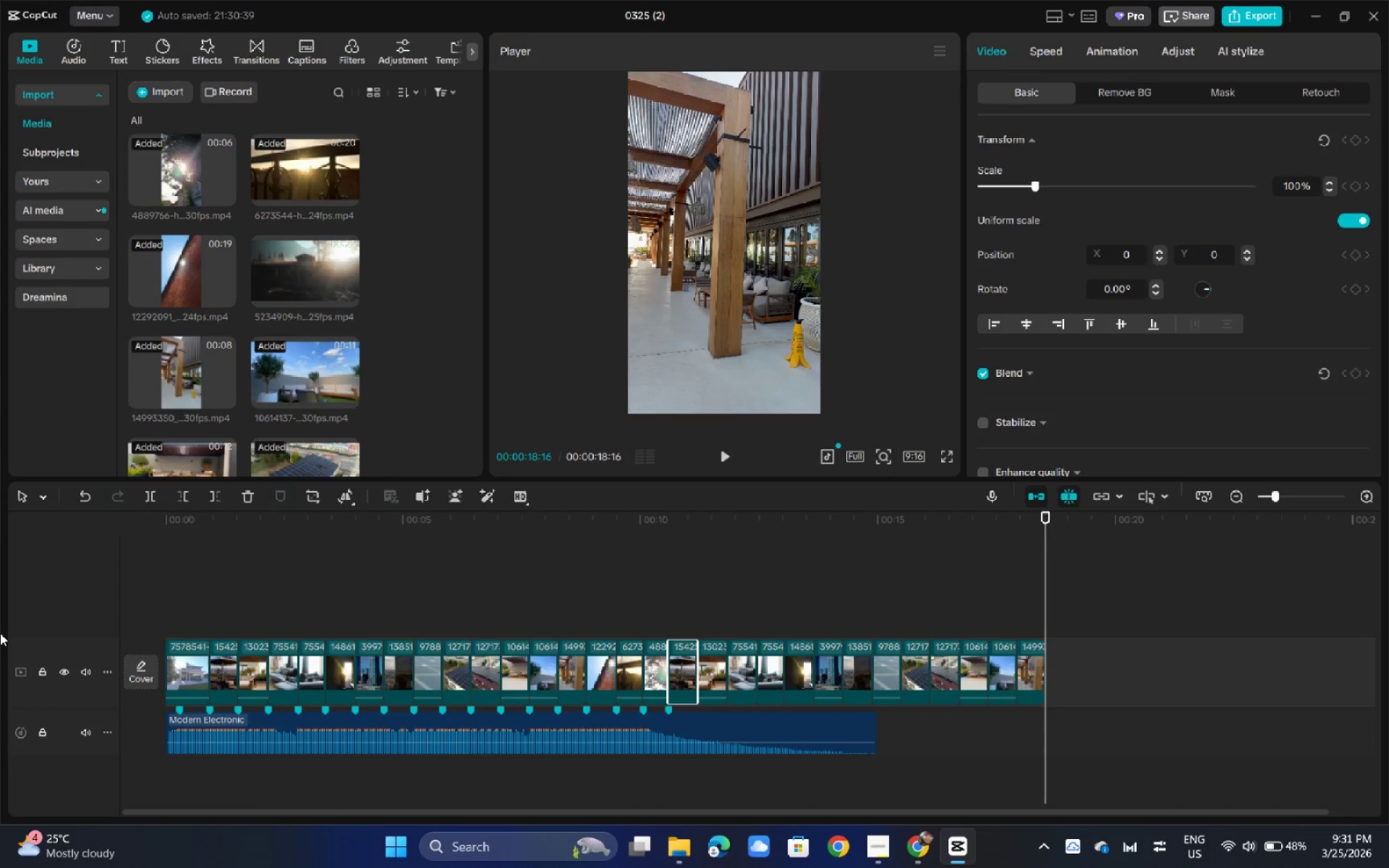 
wait(24.72)
 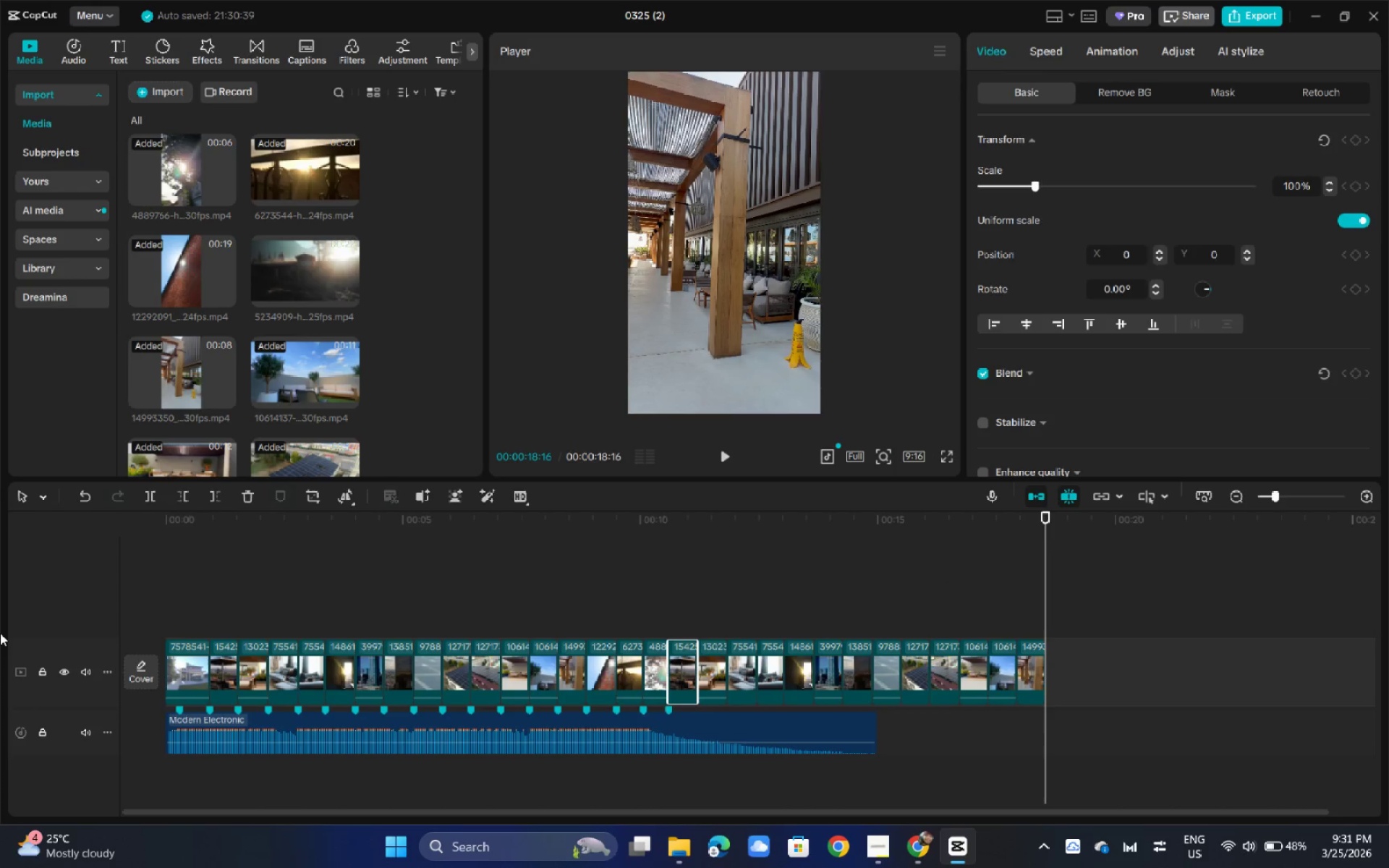 
left_click_drag(start_coordinate=[201, 530], to_coordinate=[30, 530])
 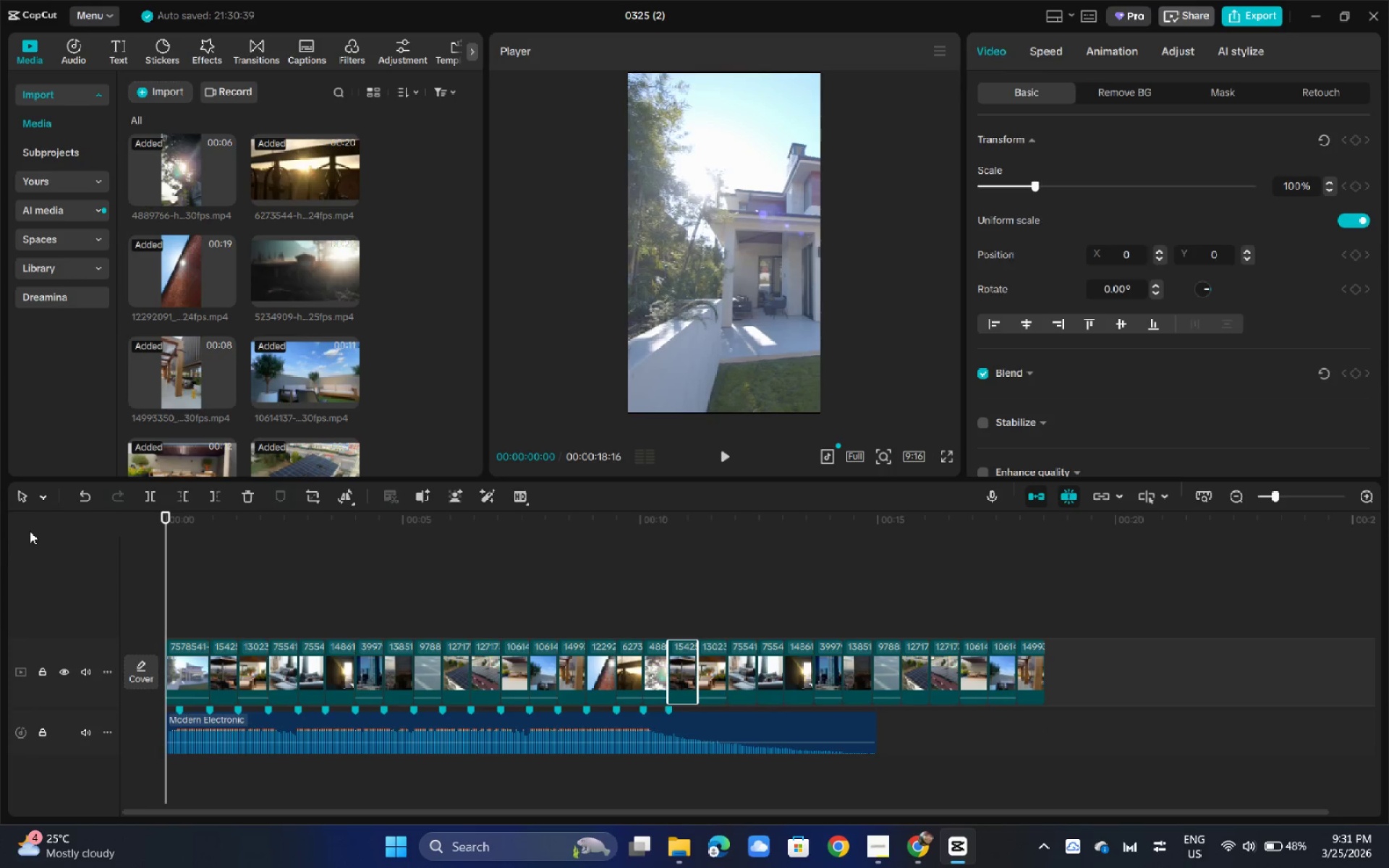 
key(Space)
 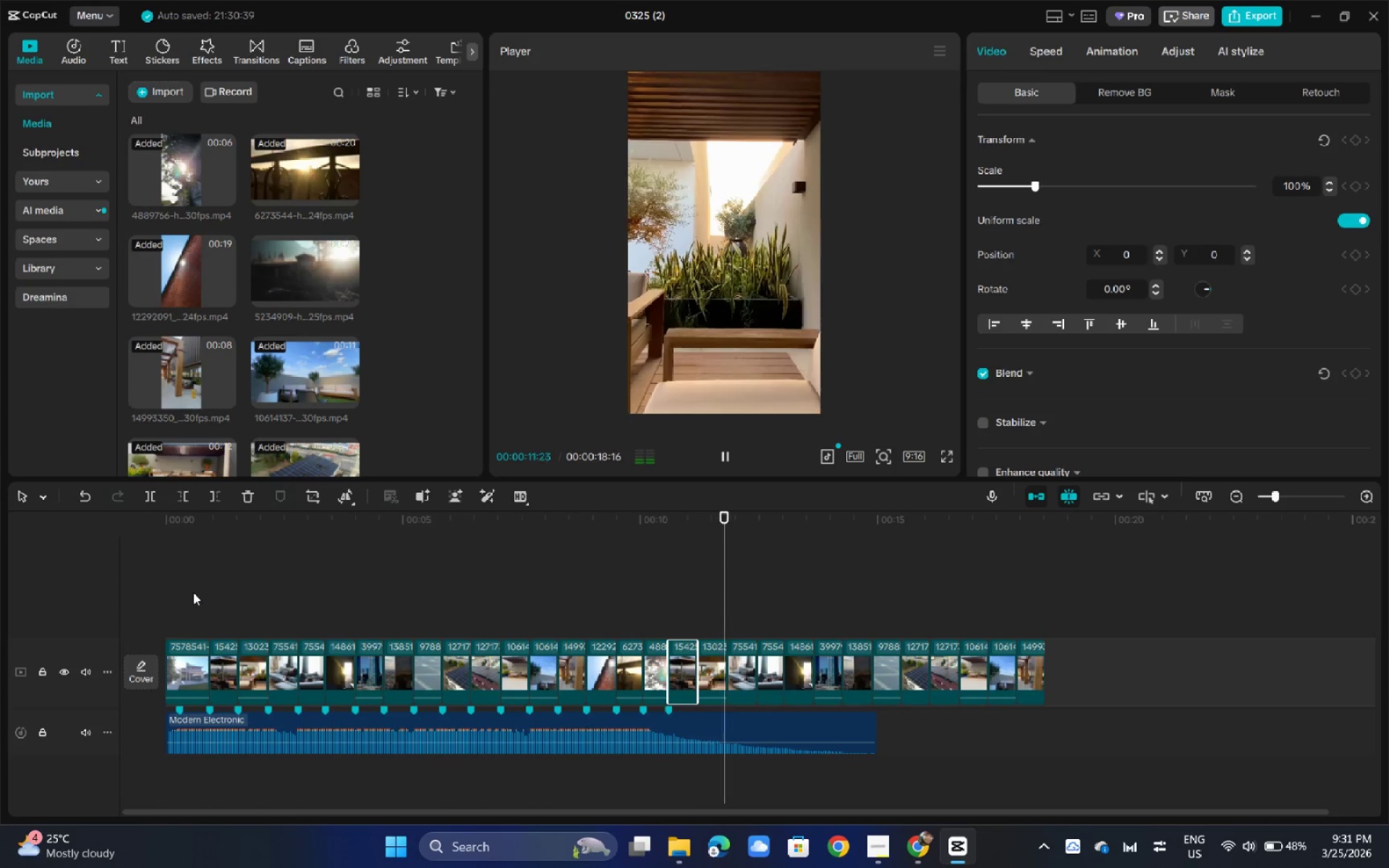 
wait(16.75)
 